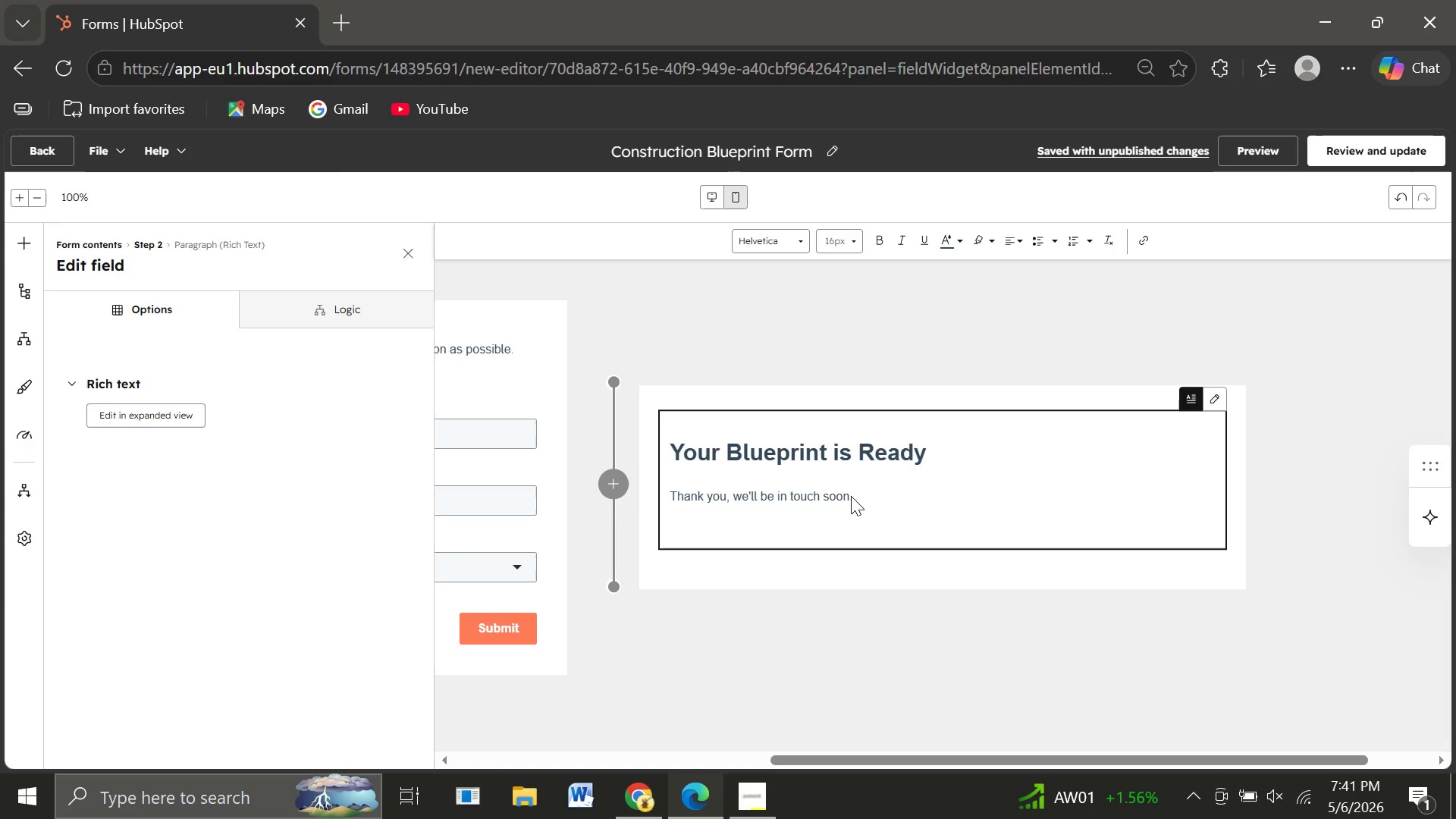 
left_click([851, 496])
 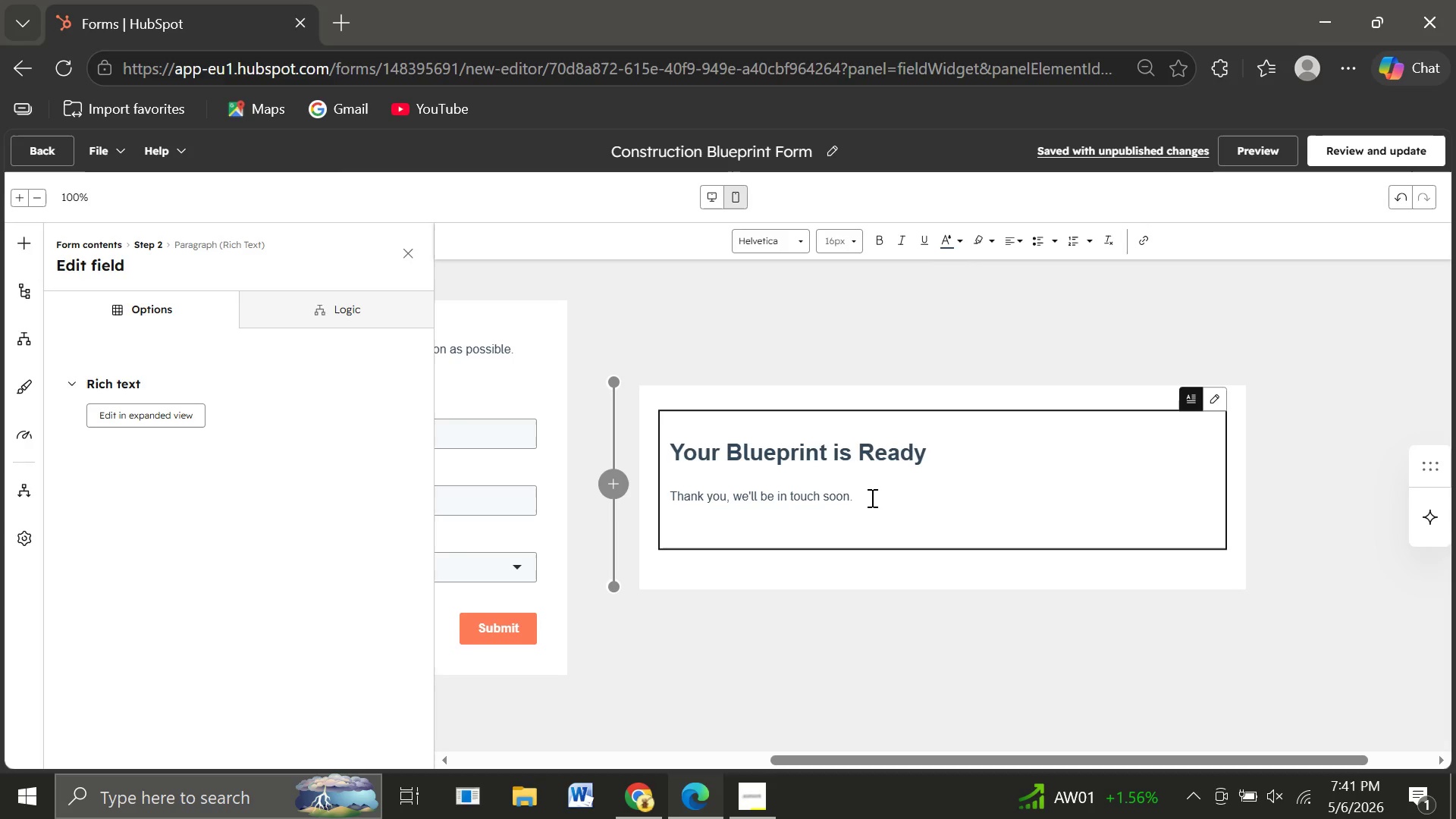 
left_click([871, 497])
 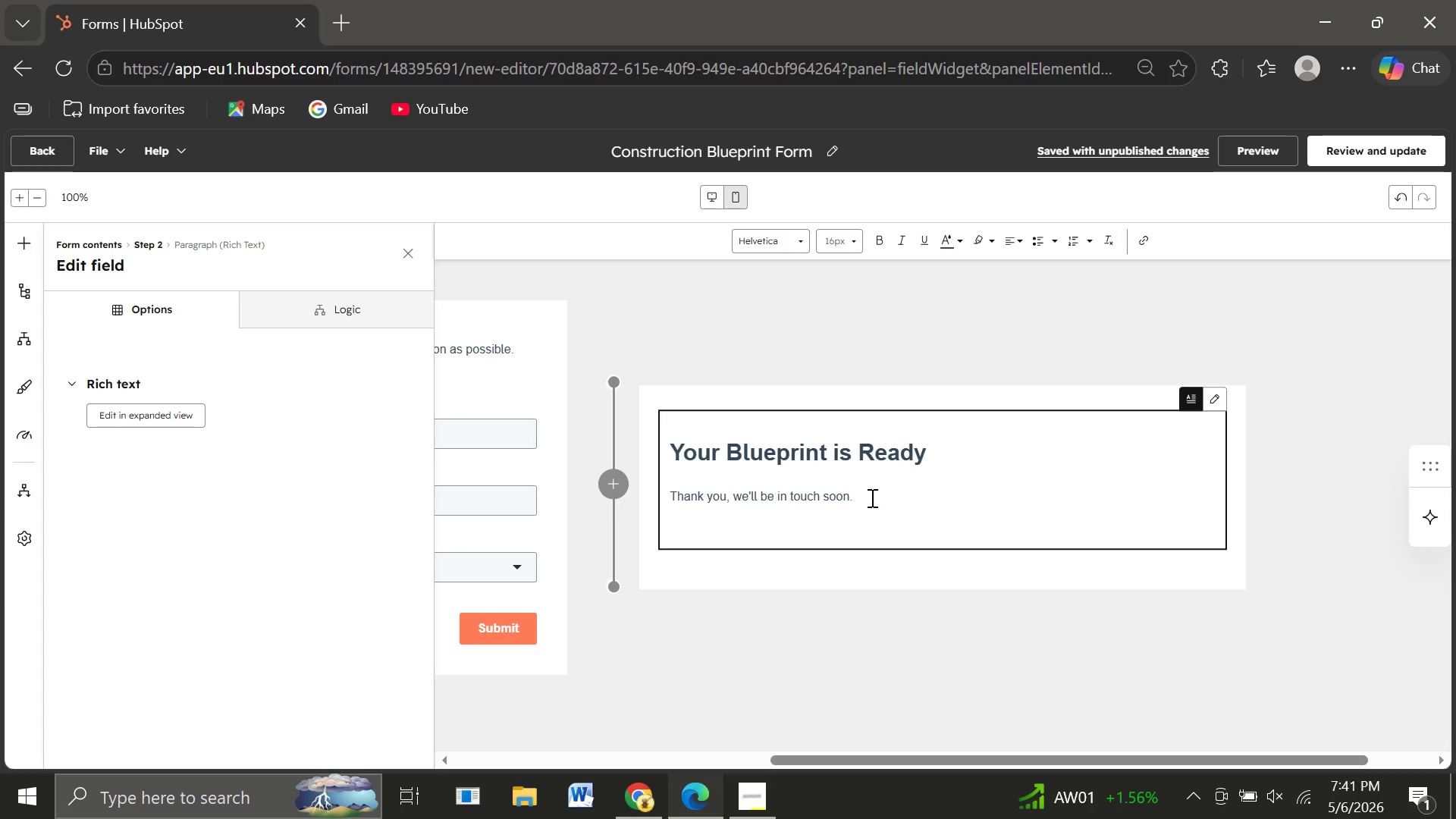 
key(Backspace)
key(Backspace)
key(Backspace)
key(Backspace)
key(Backspace)
key(Backspace)
key(Backspace)
key(Backspace)
key(Backspace)
key(Backspace)
key(Backspace)
key(Backspace)
type(for requesting the 2024 Cp)
key(Backspace)
type(onstruction Risk & Compliance Blue )
key(Backspace)
type(print.)
 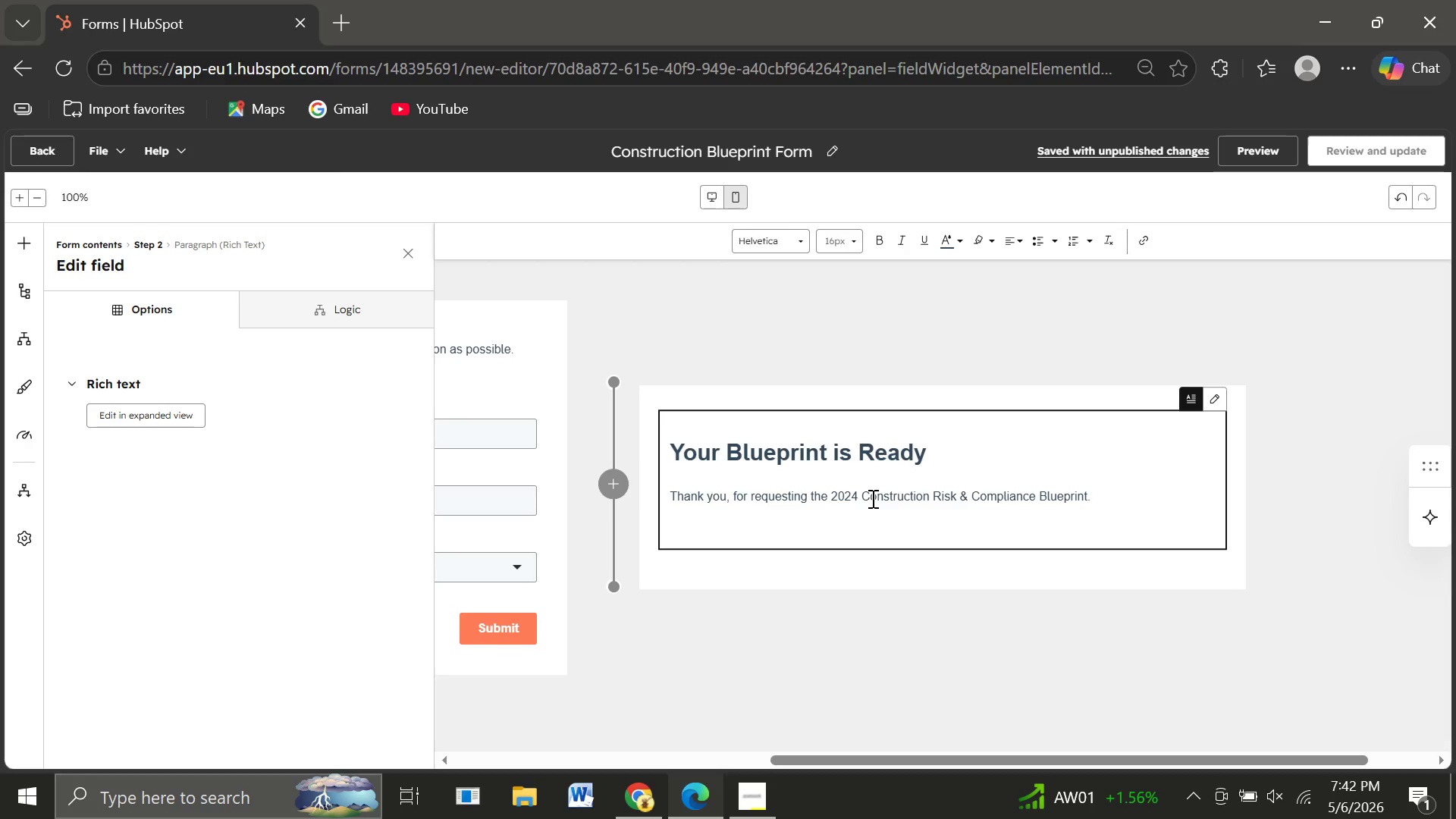 
key(Enter)
 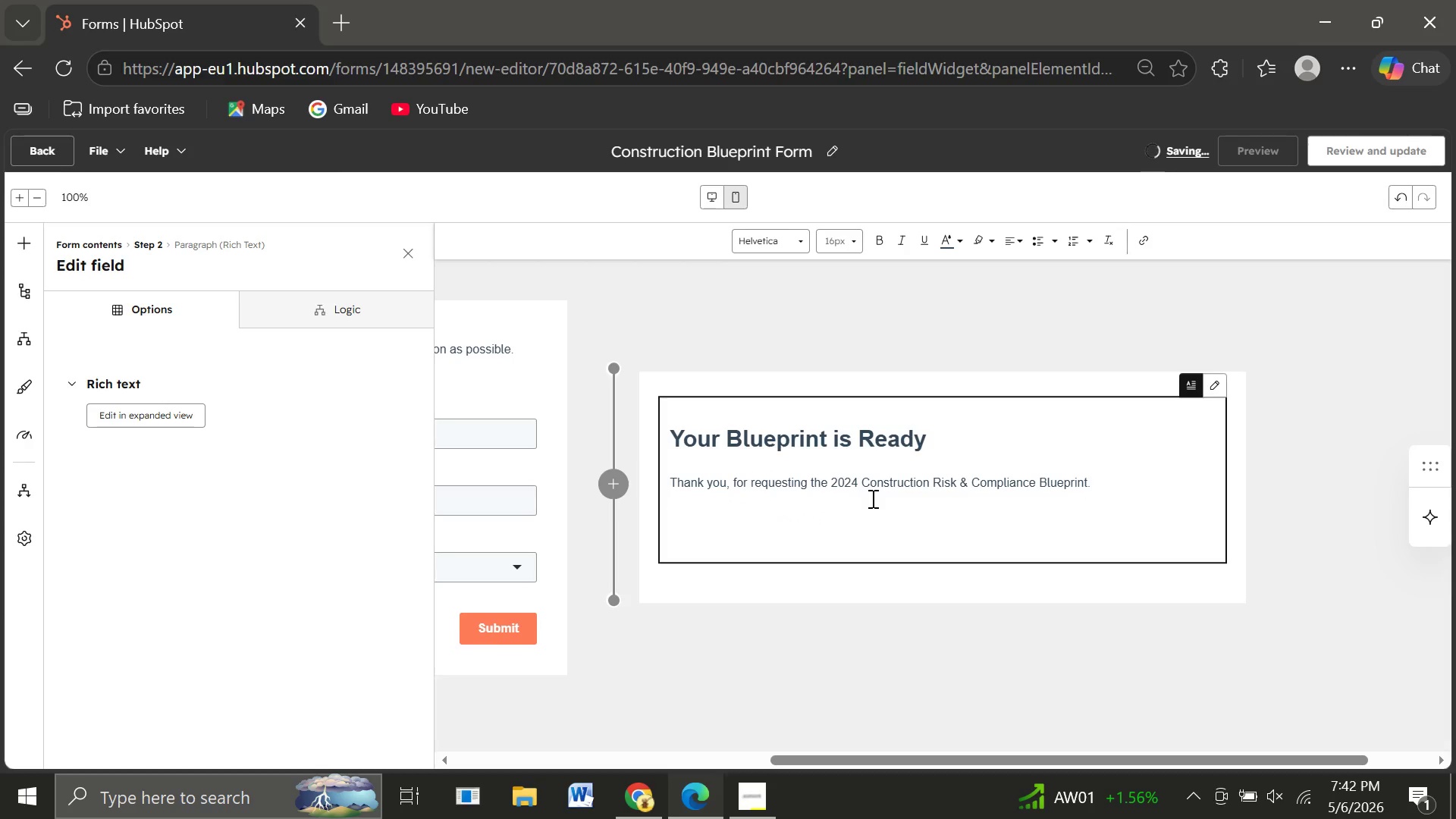 
type(Click below to download your copy.)
 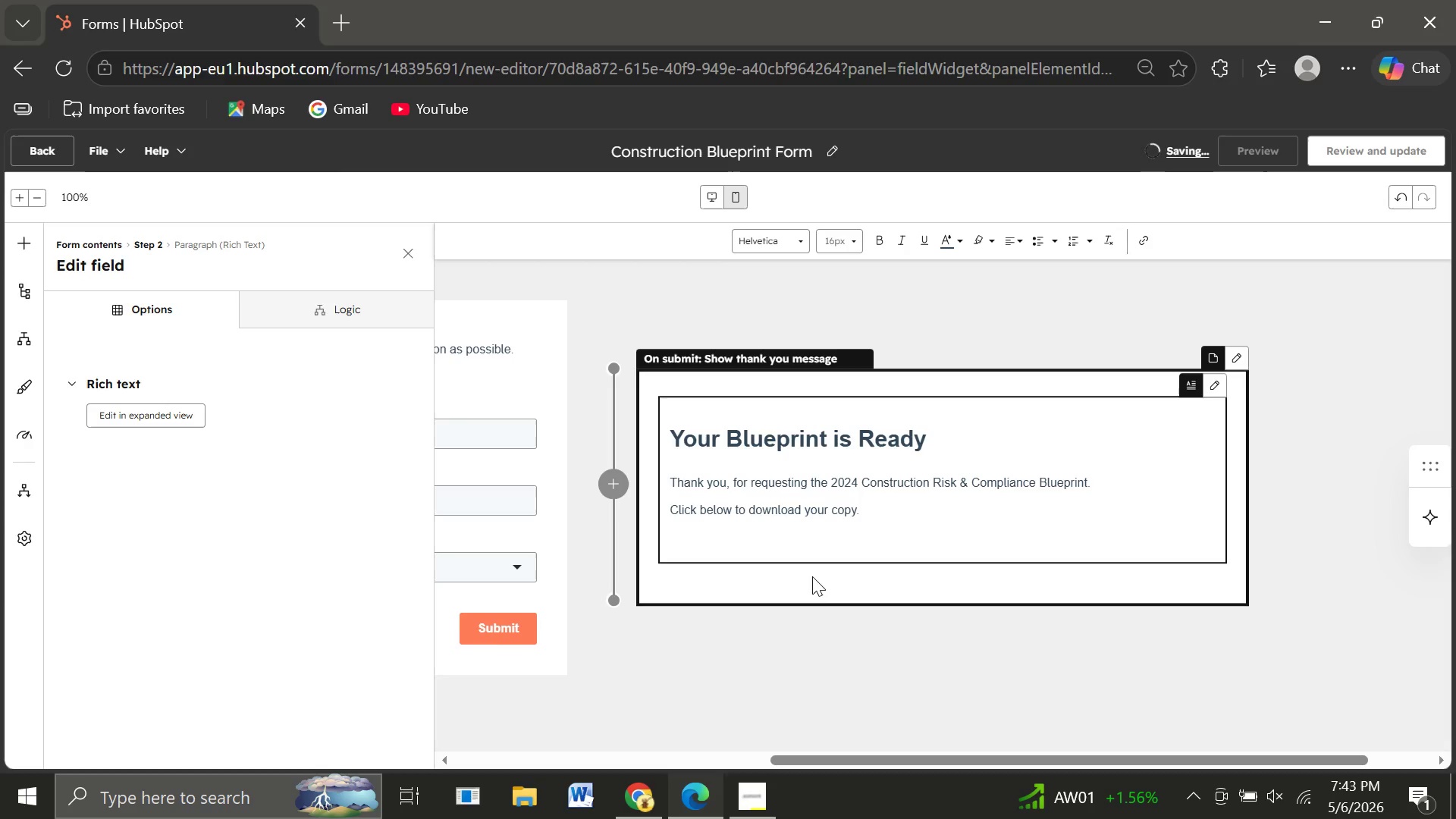 
wait(12.81)
 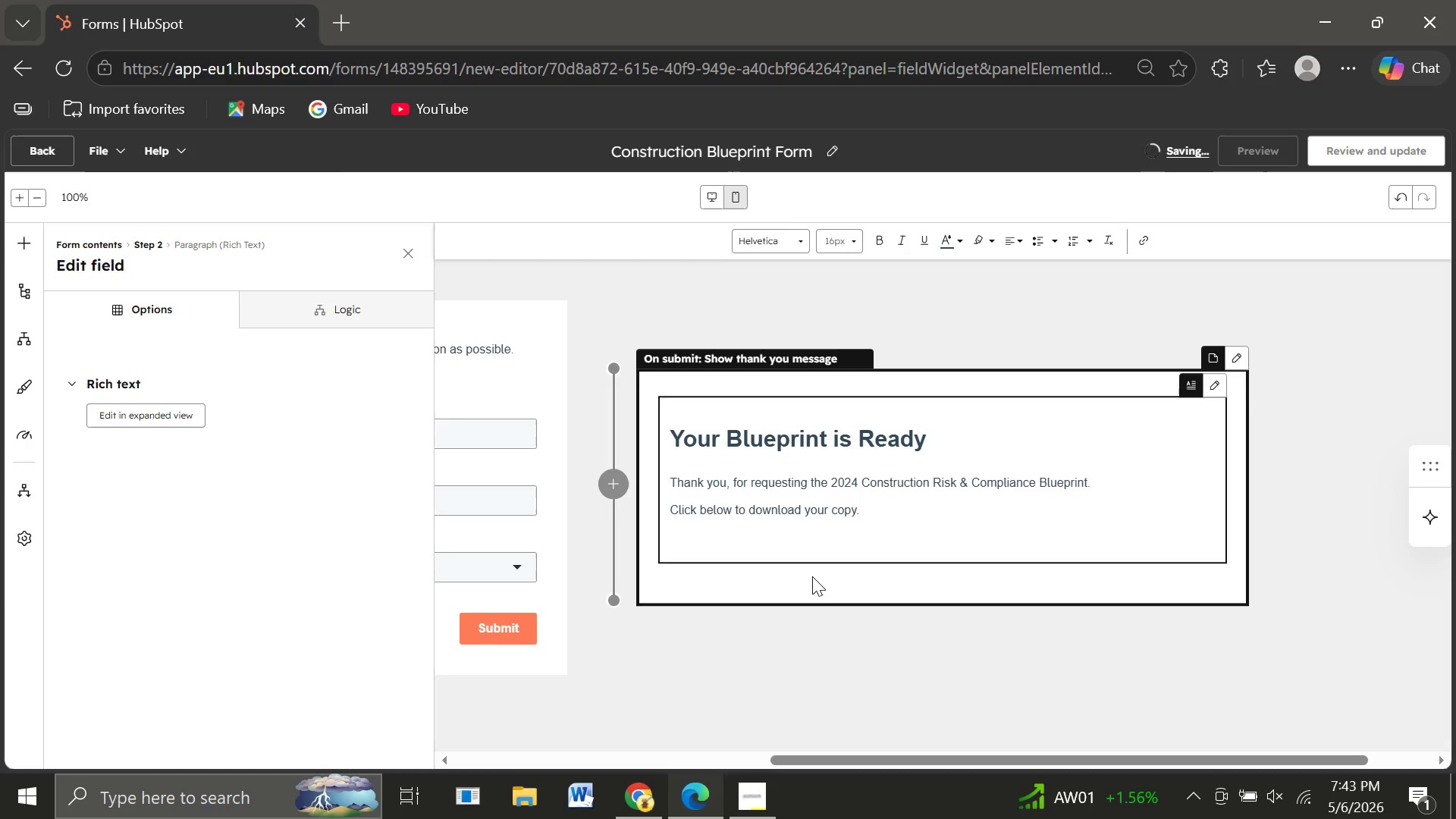 
left_click([290, 307])
 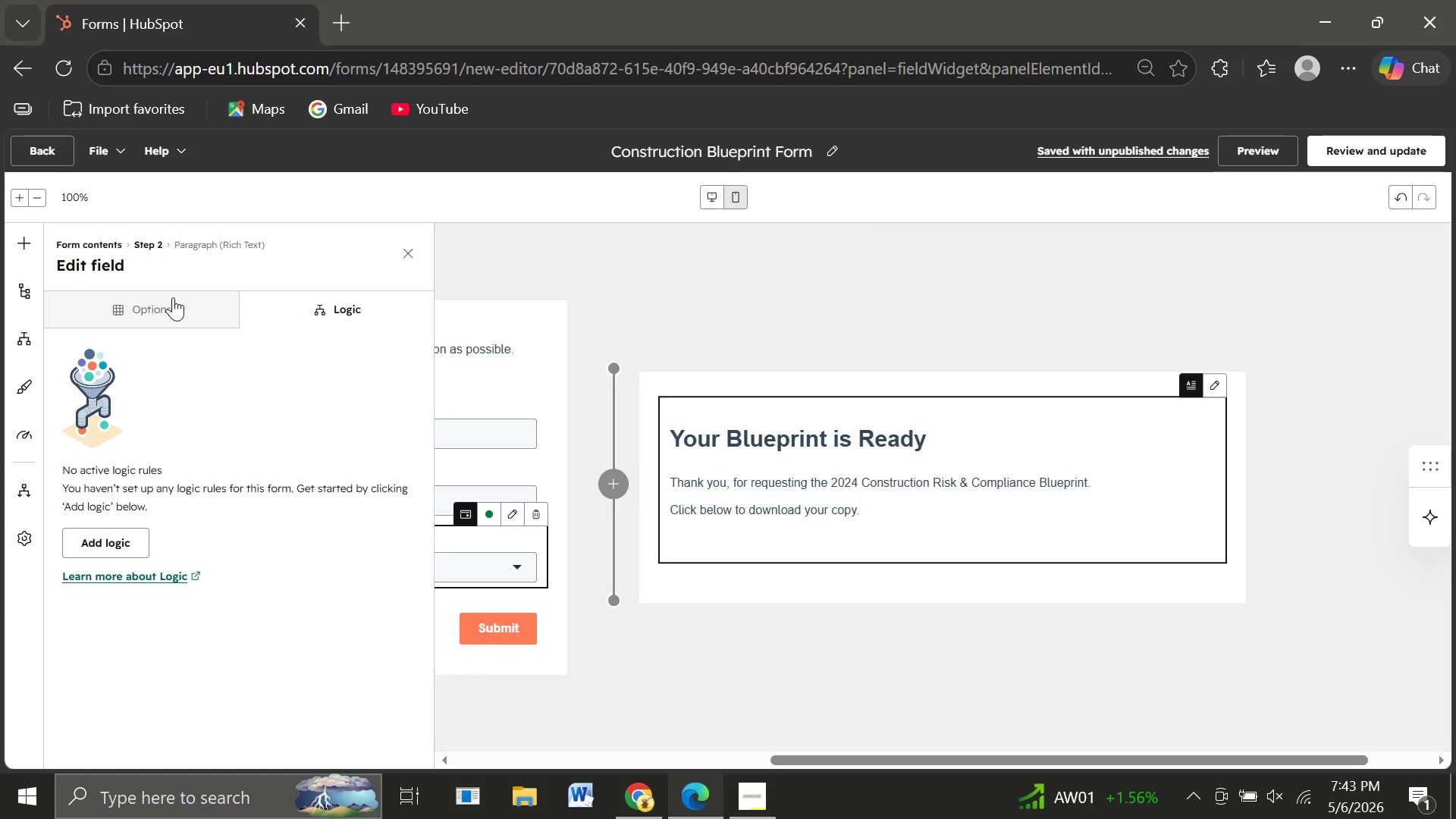 
left_click([173, 297])
 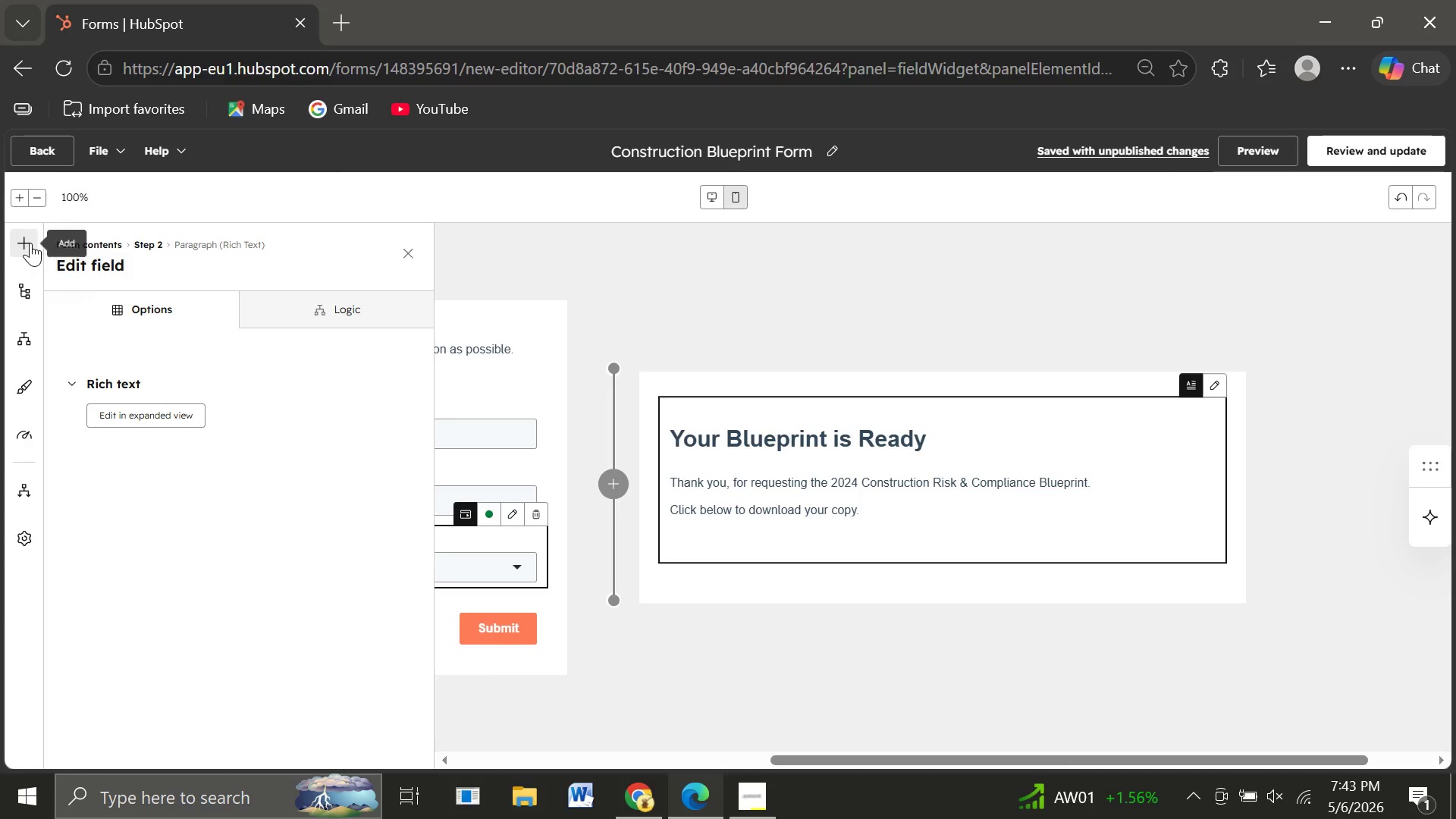 
left_click([30, 243])
 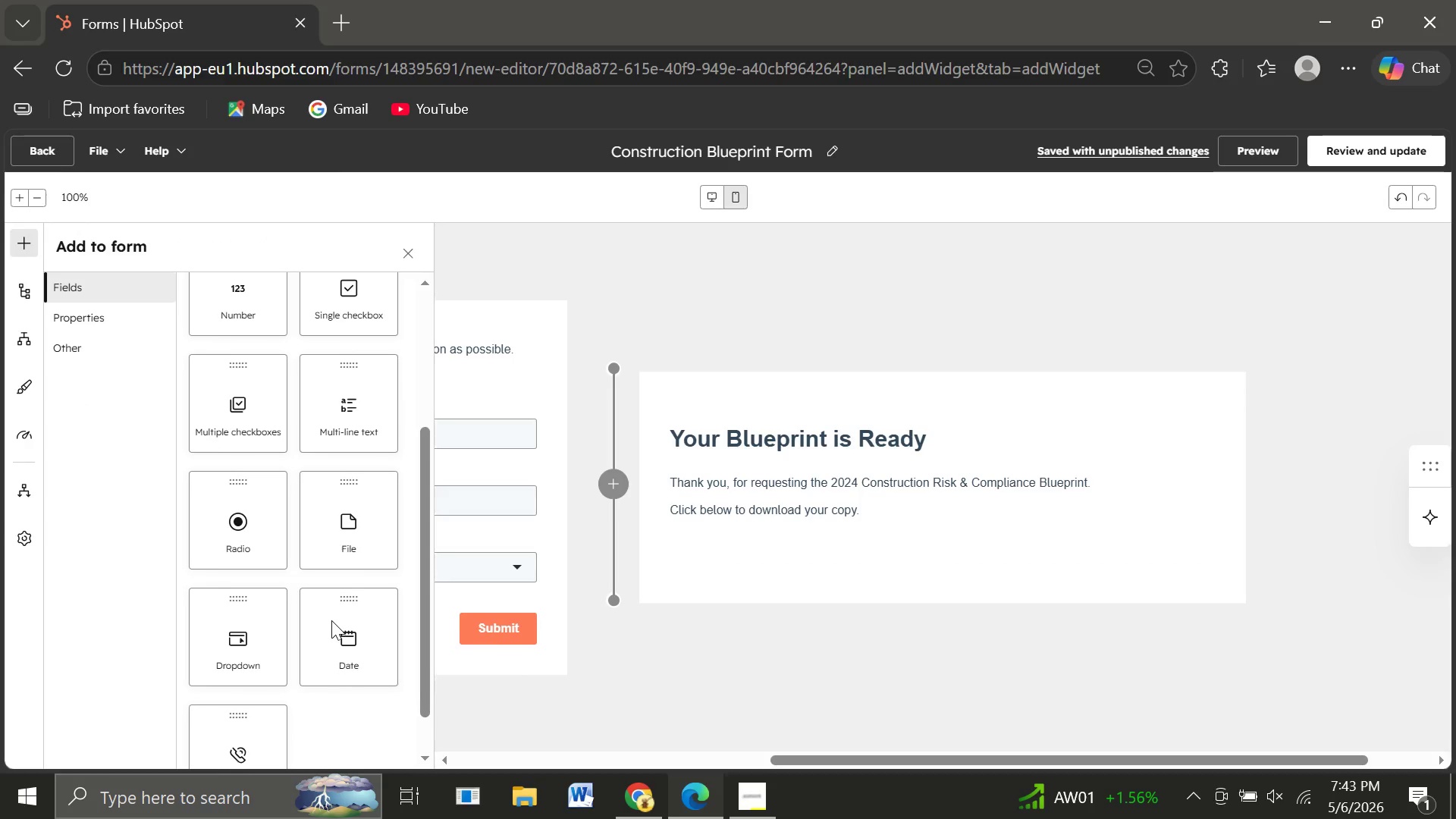 
wait(10.86)
 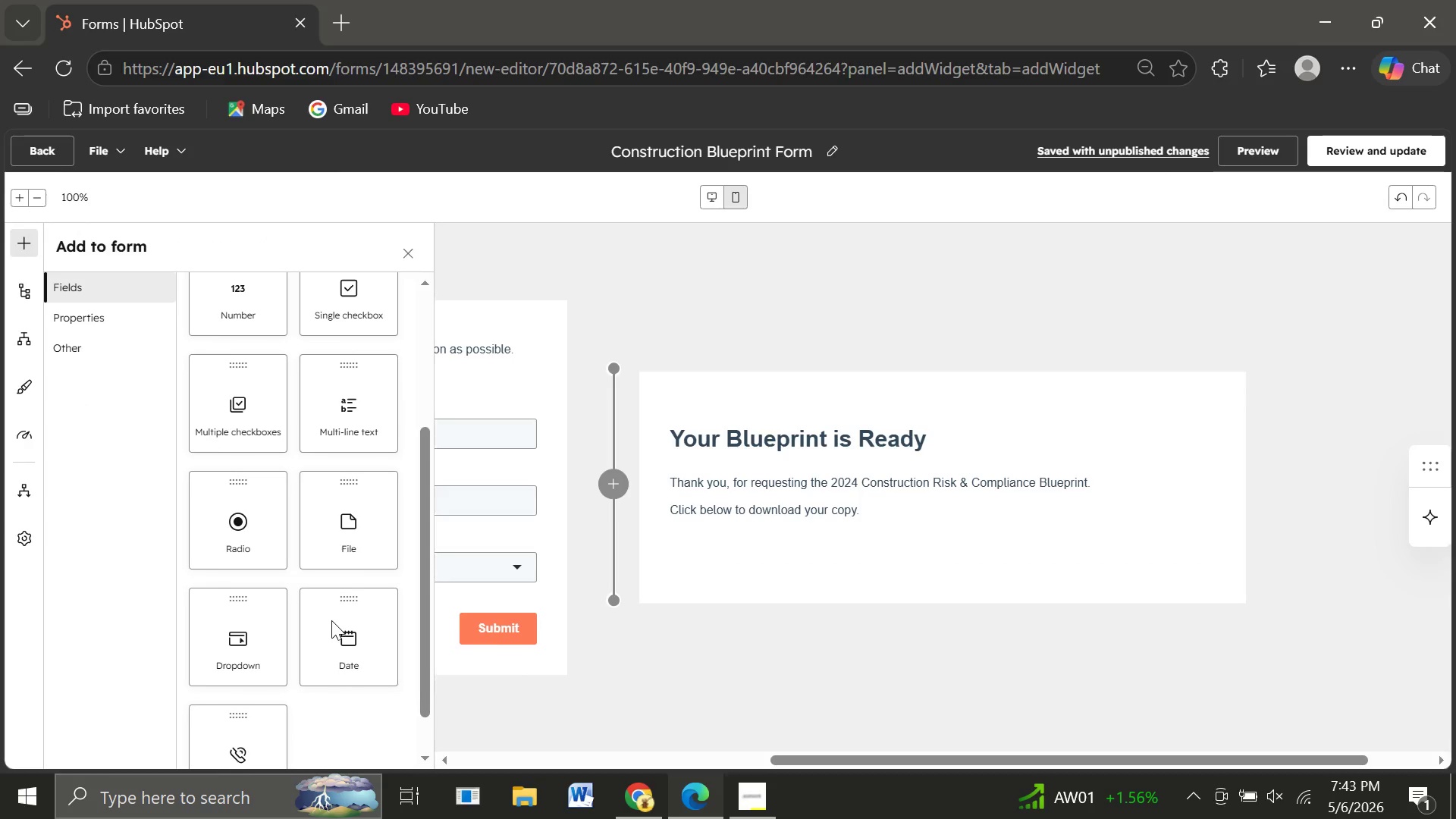 
left_click([71, 318])
 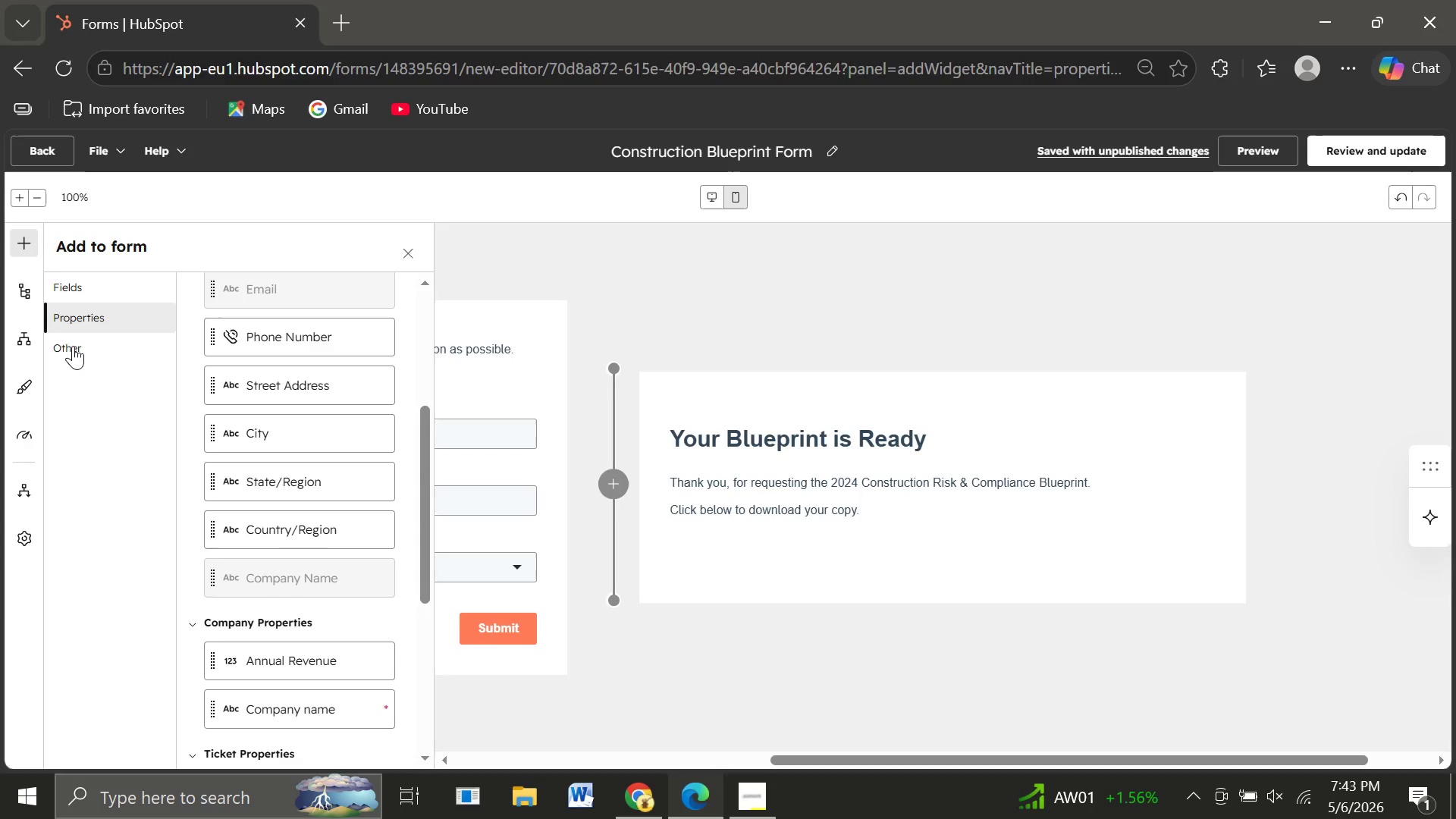 
left_click([73, 346])
 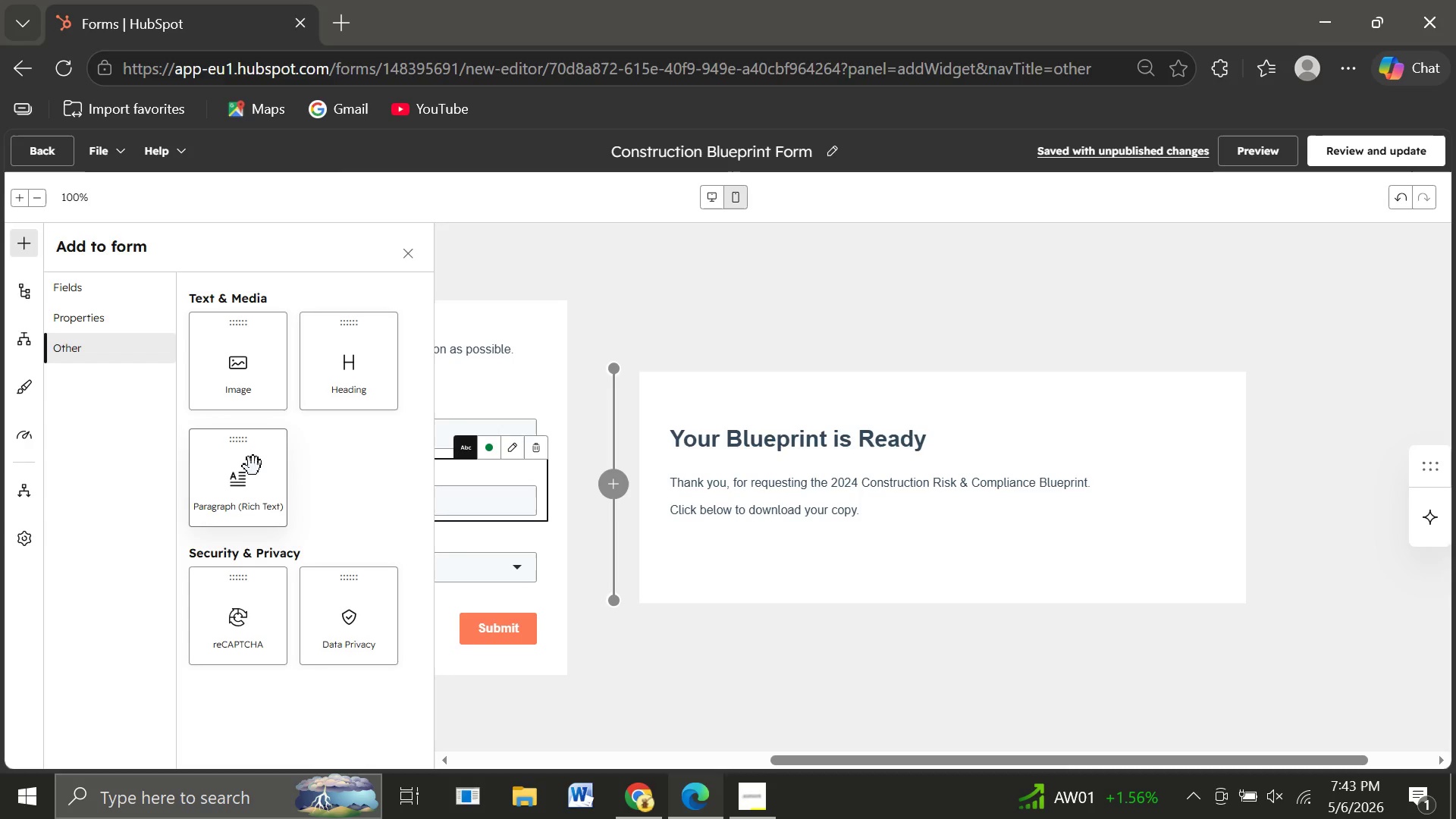 
wait(12.97)
 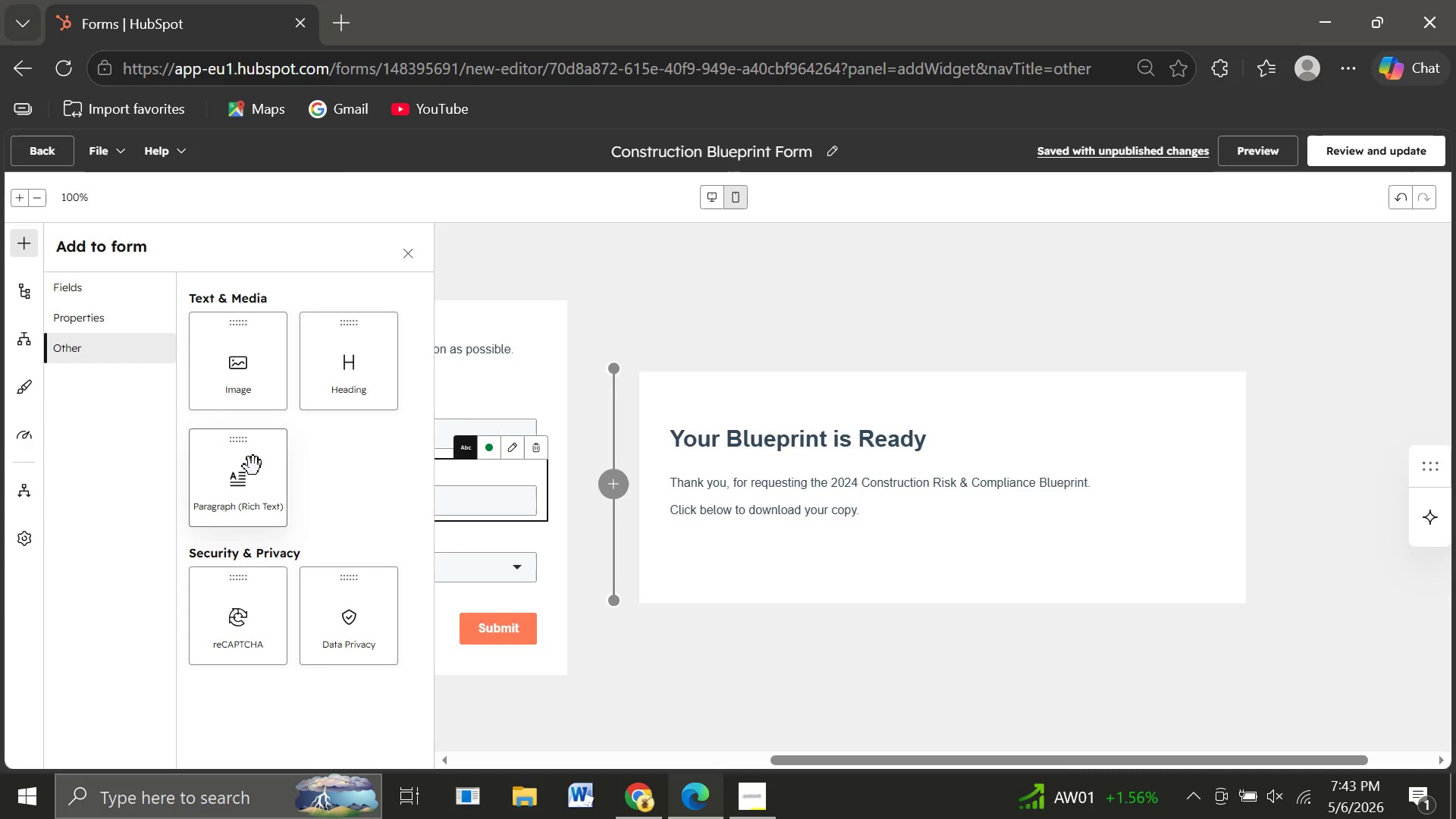 
left_click([80, 290])
 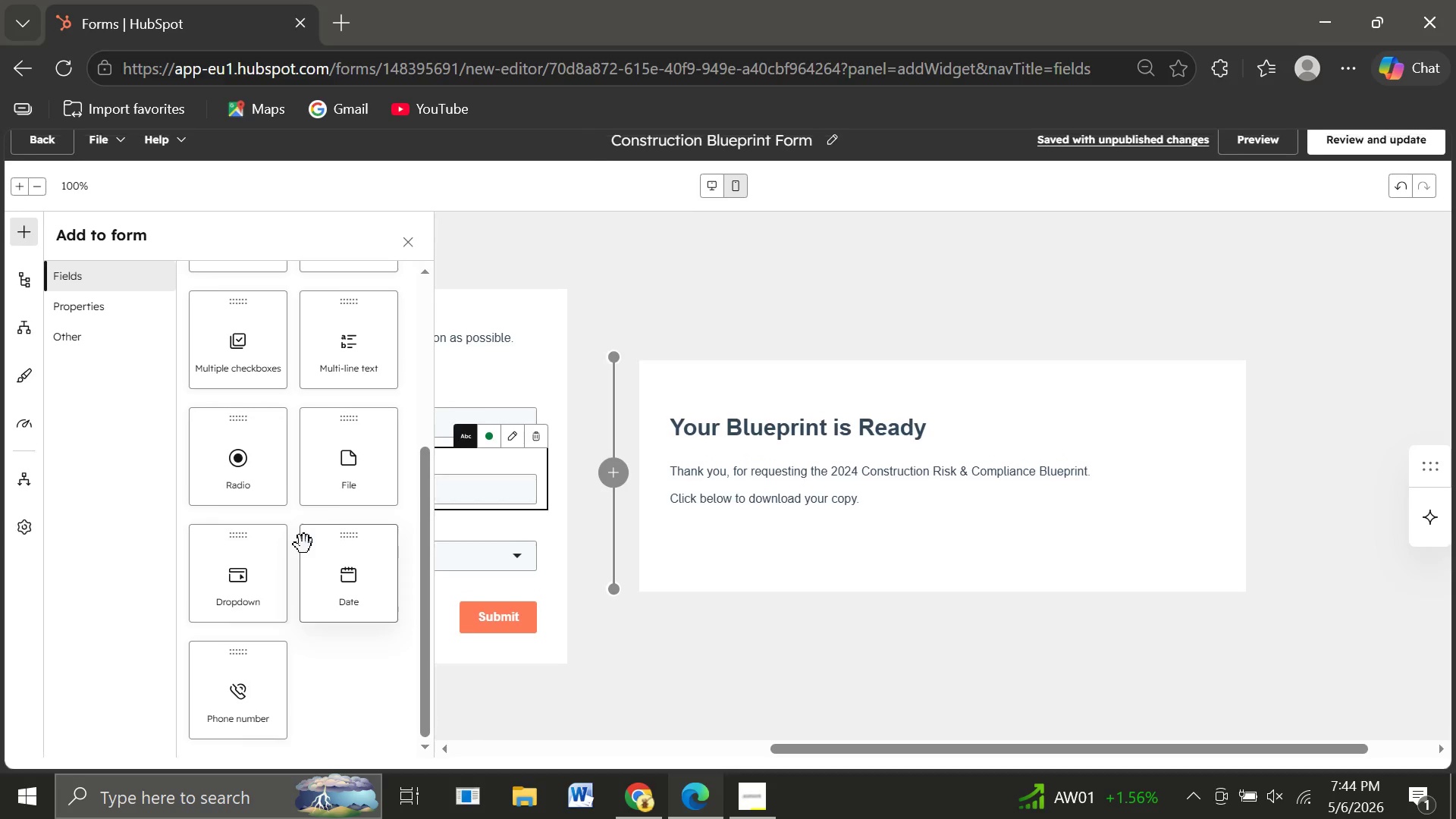 
wait(9.03)
 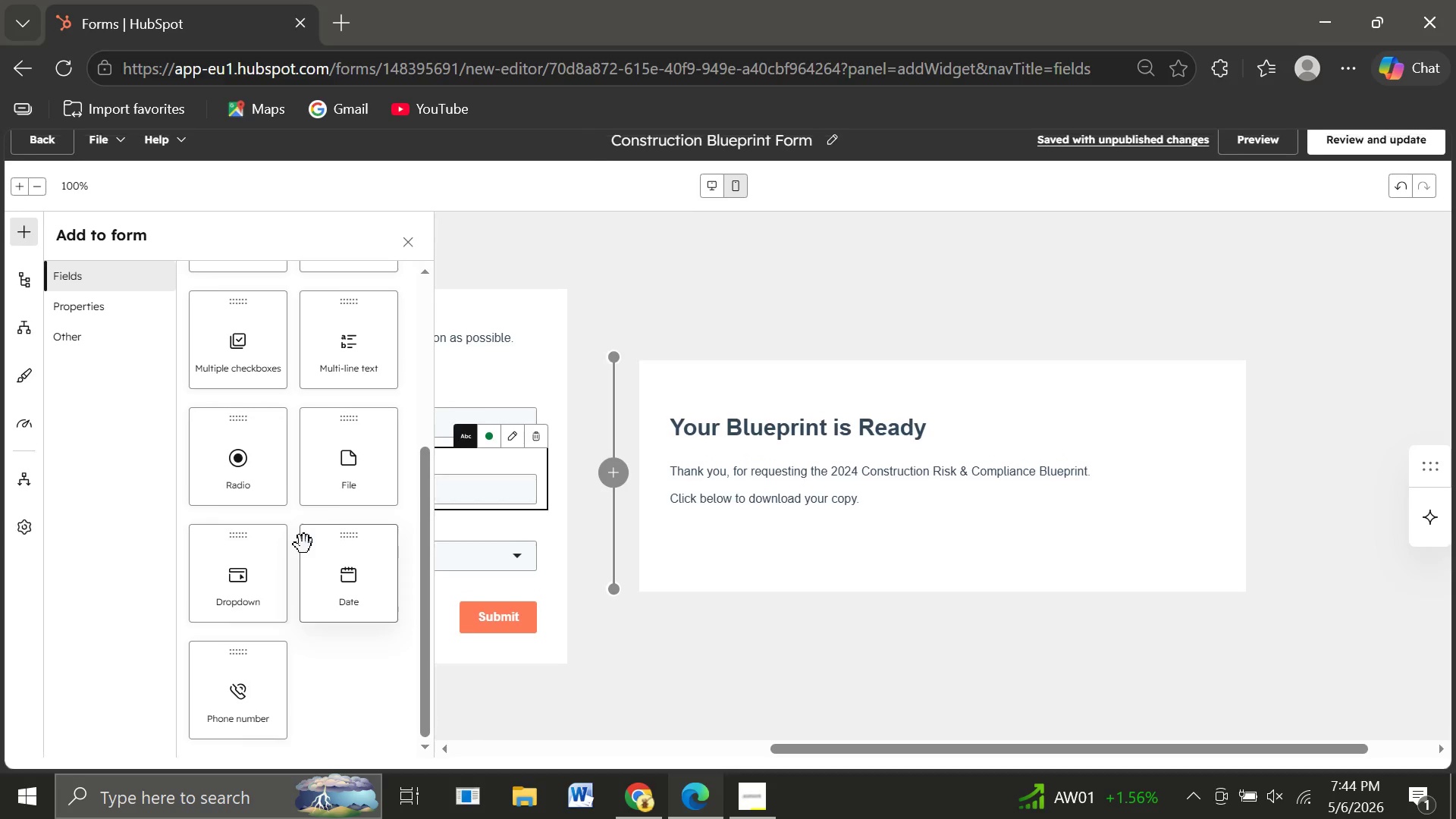 
left_click([353, 498])
 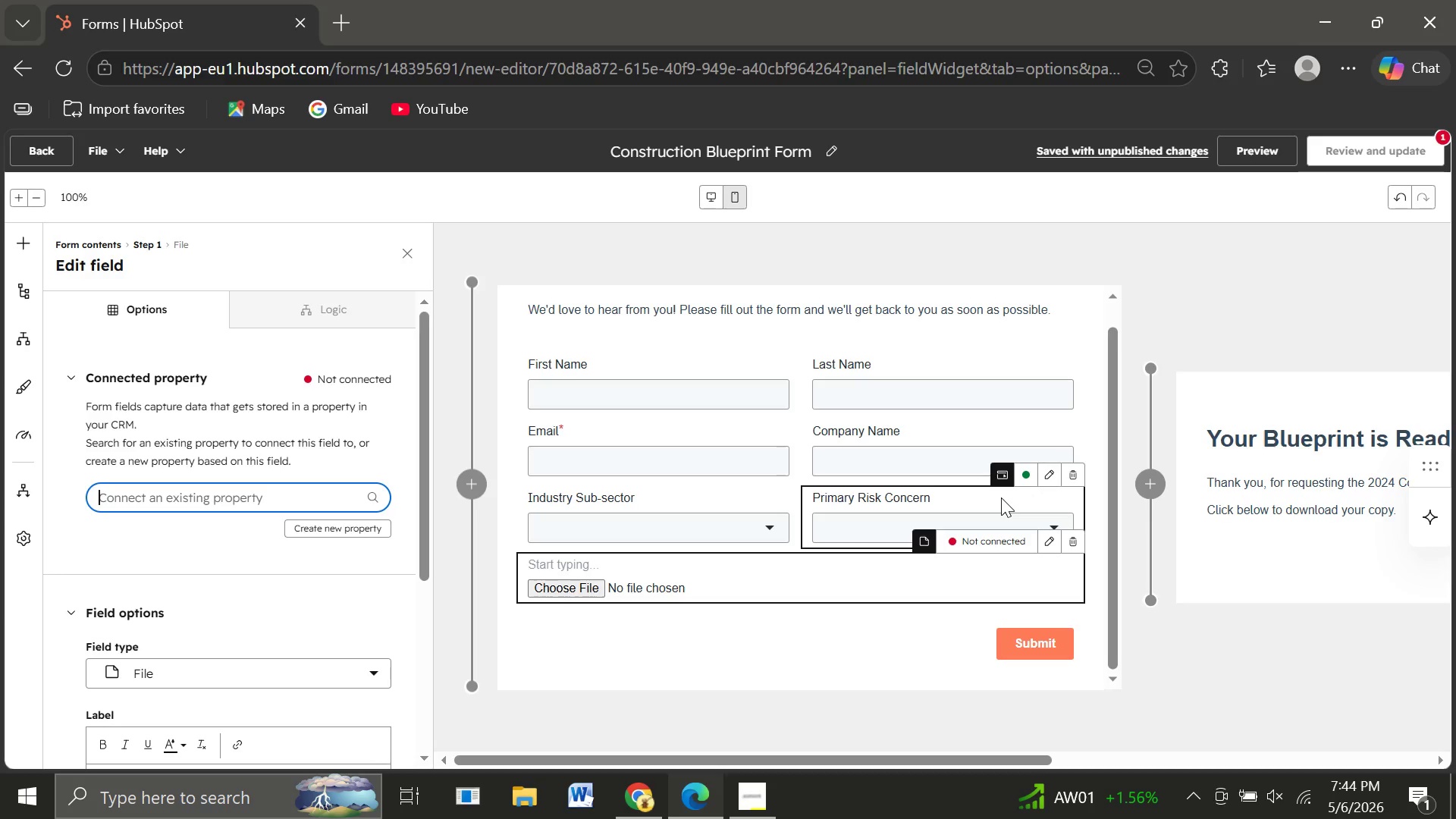 
wait(6.92)
 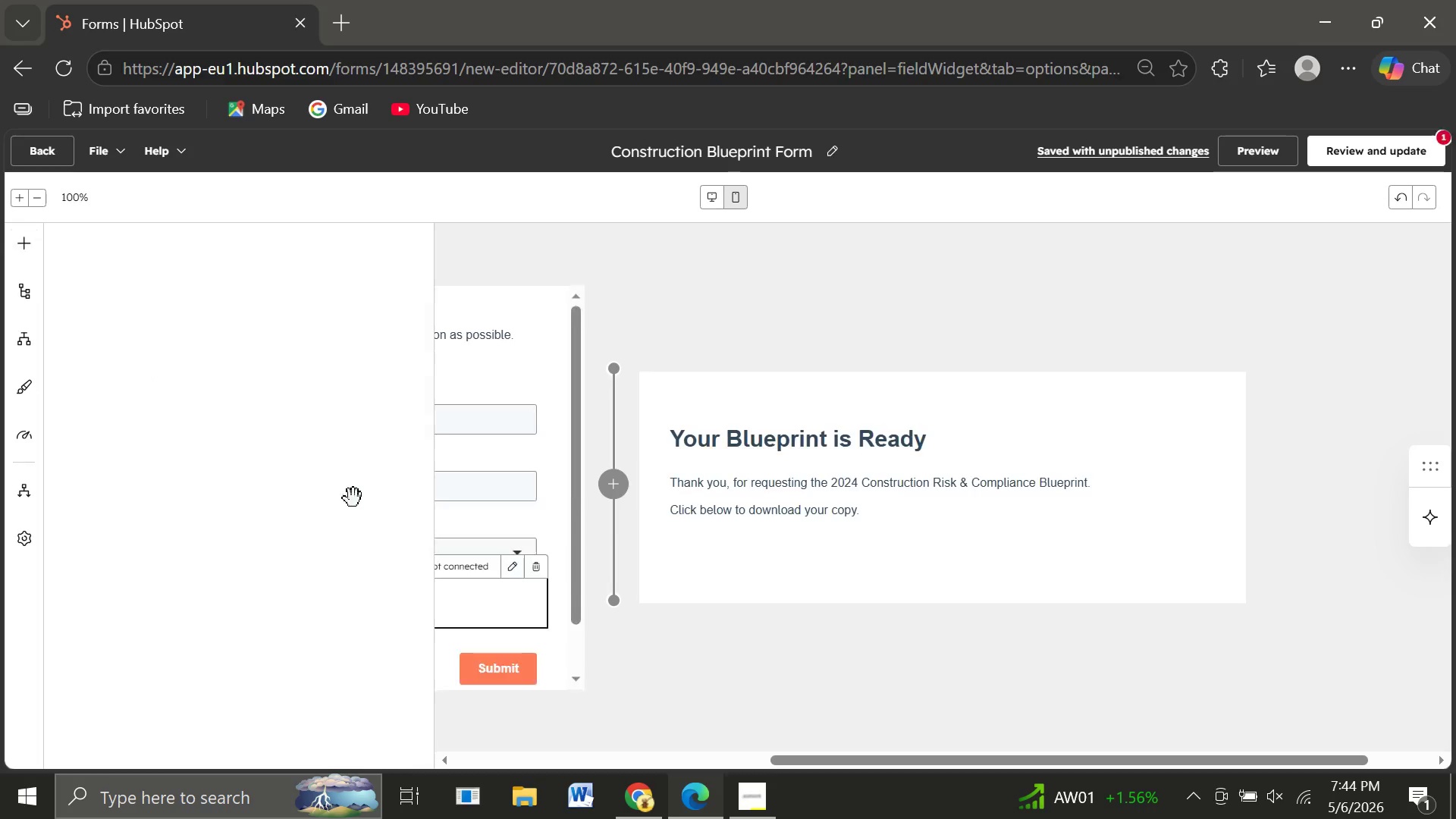 
left_click([1078, 545])
 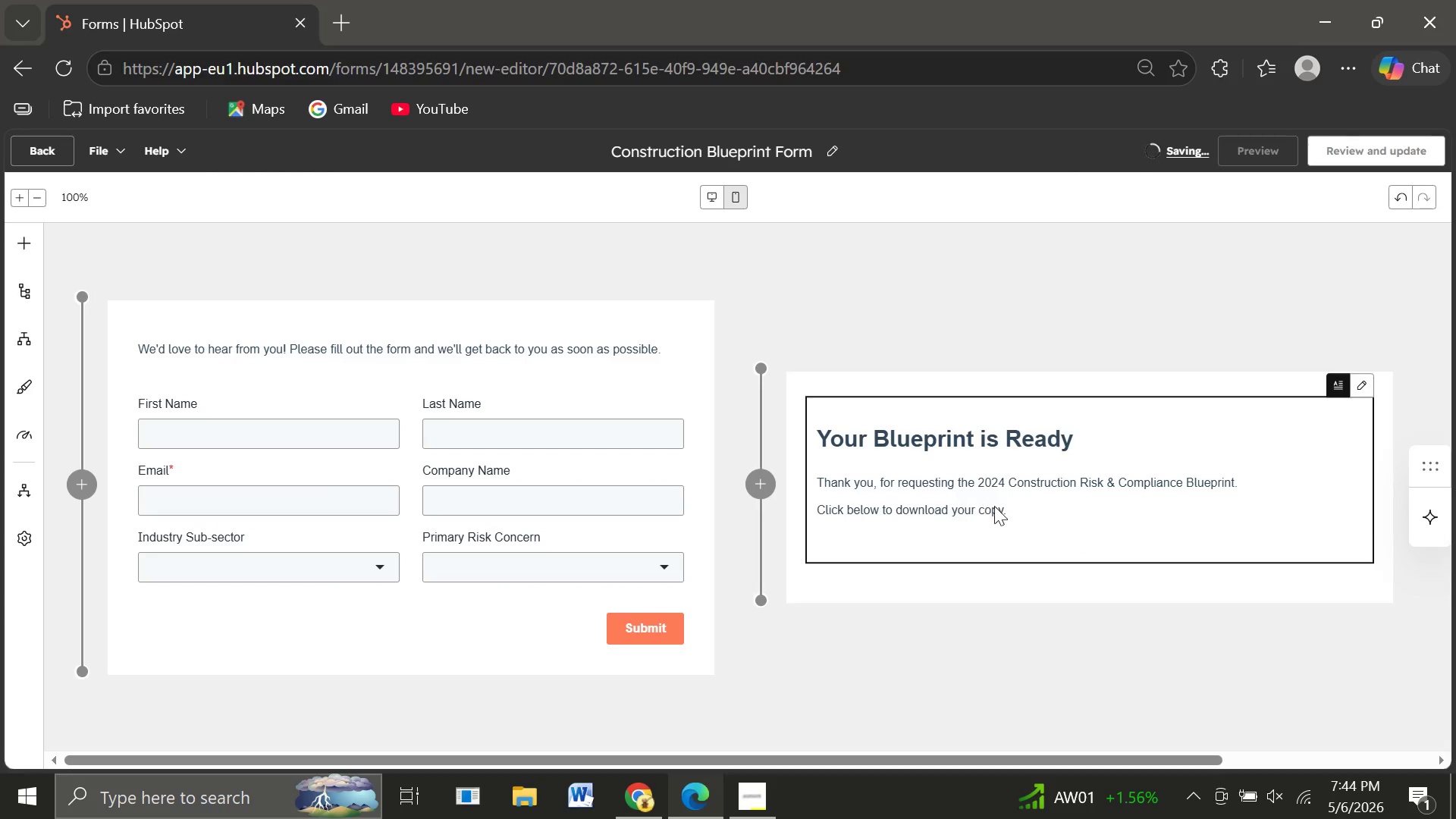 
left_click([1003, 519])
 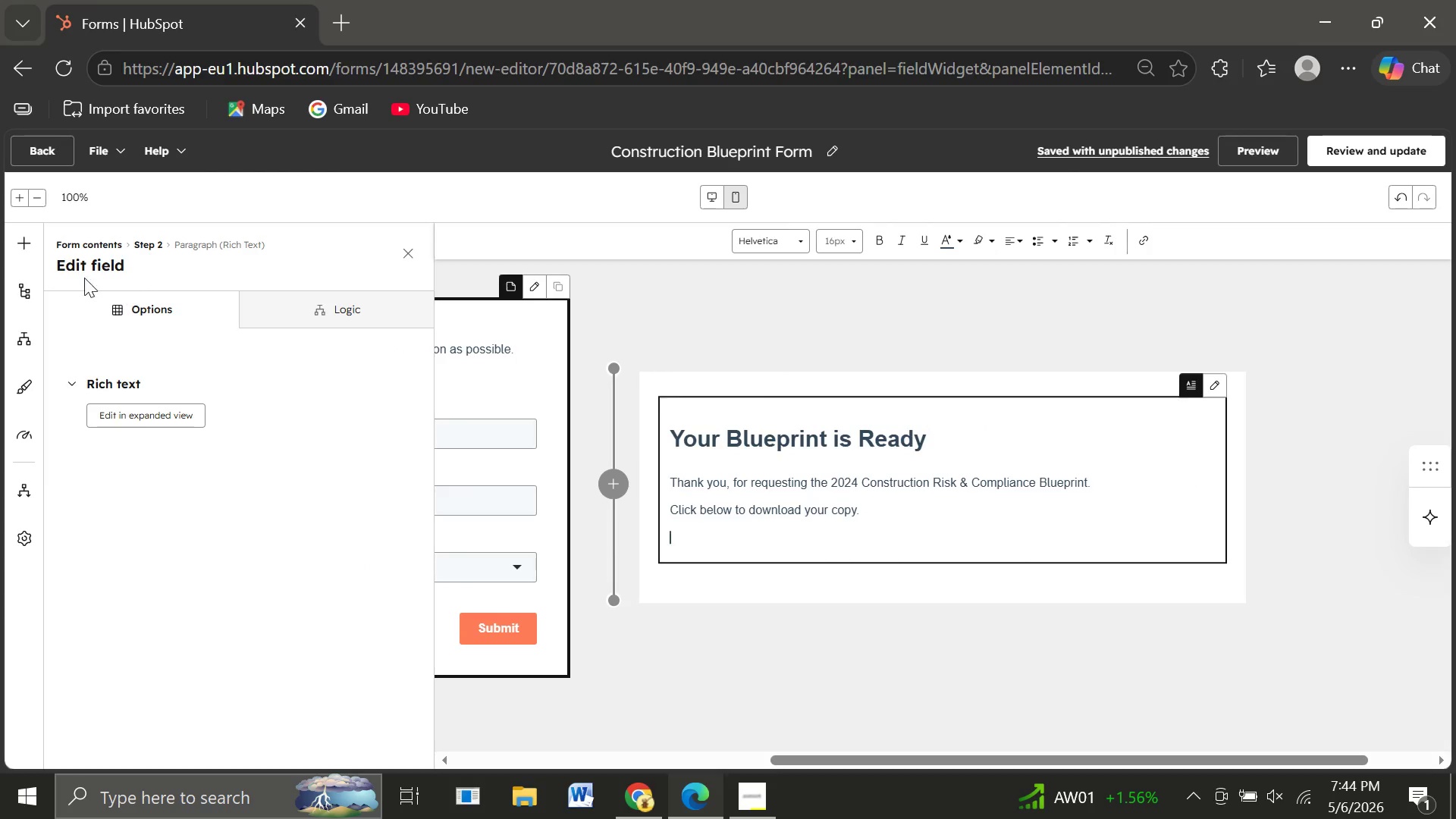 
left_click([27, 241])
 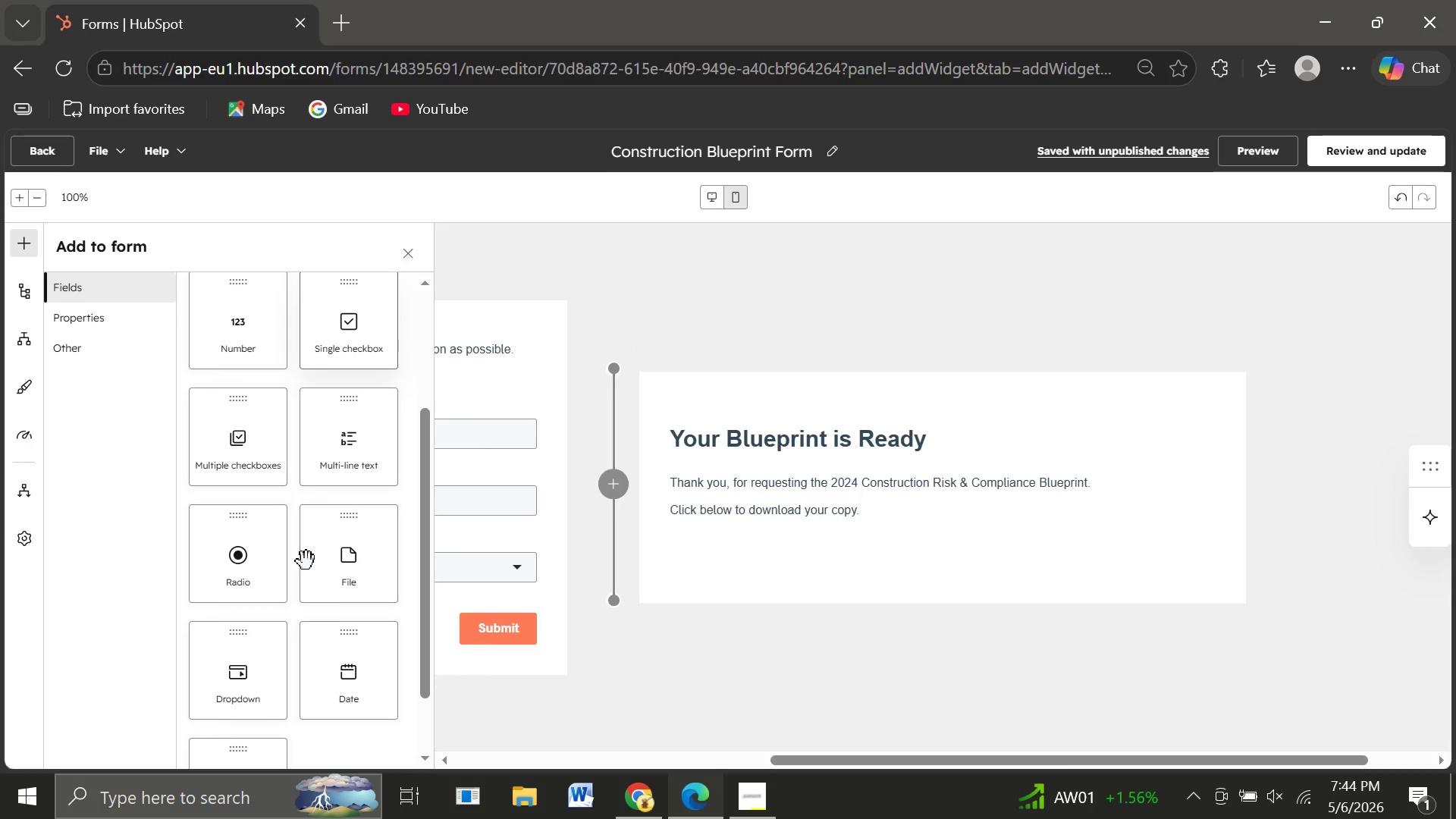 
wait(17.73)
 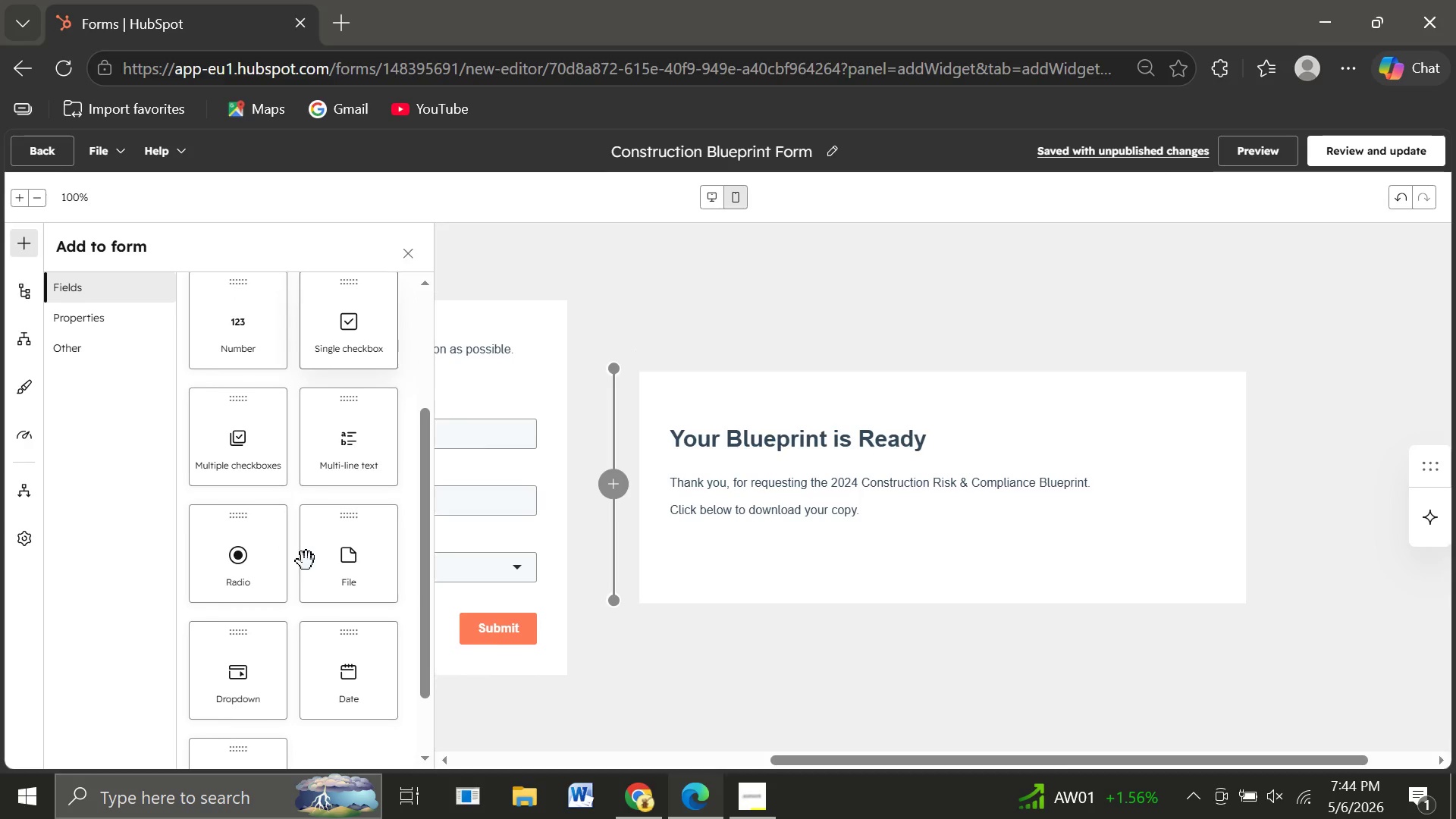 
left_click([96, 323])
 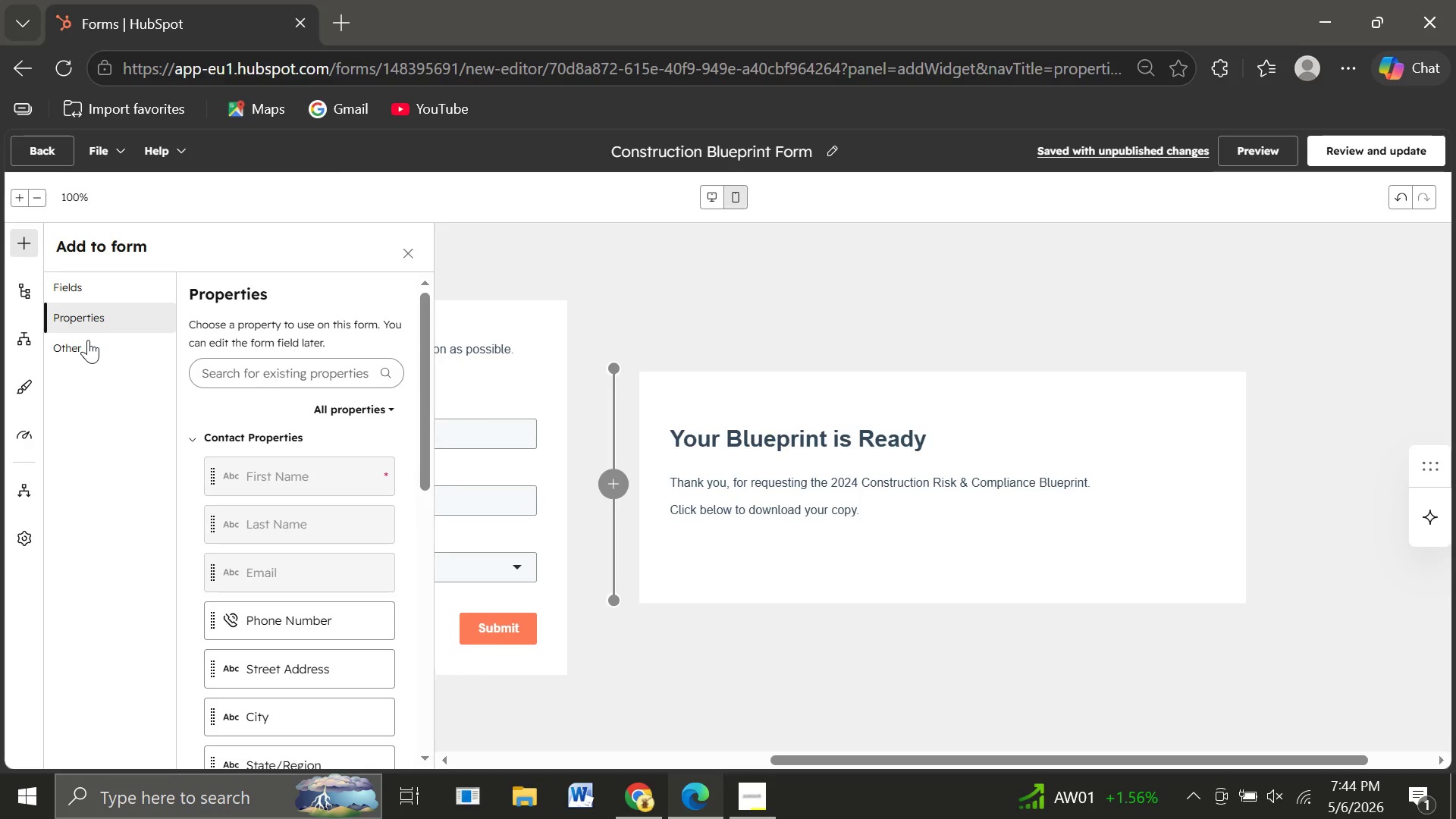 
mouse_move([299, 538])
 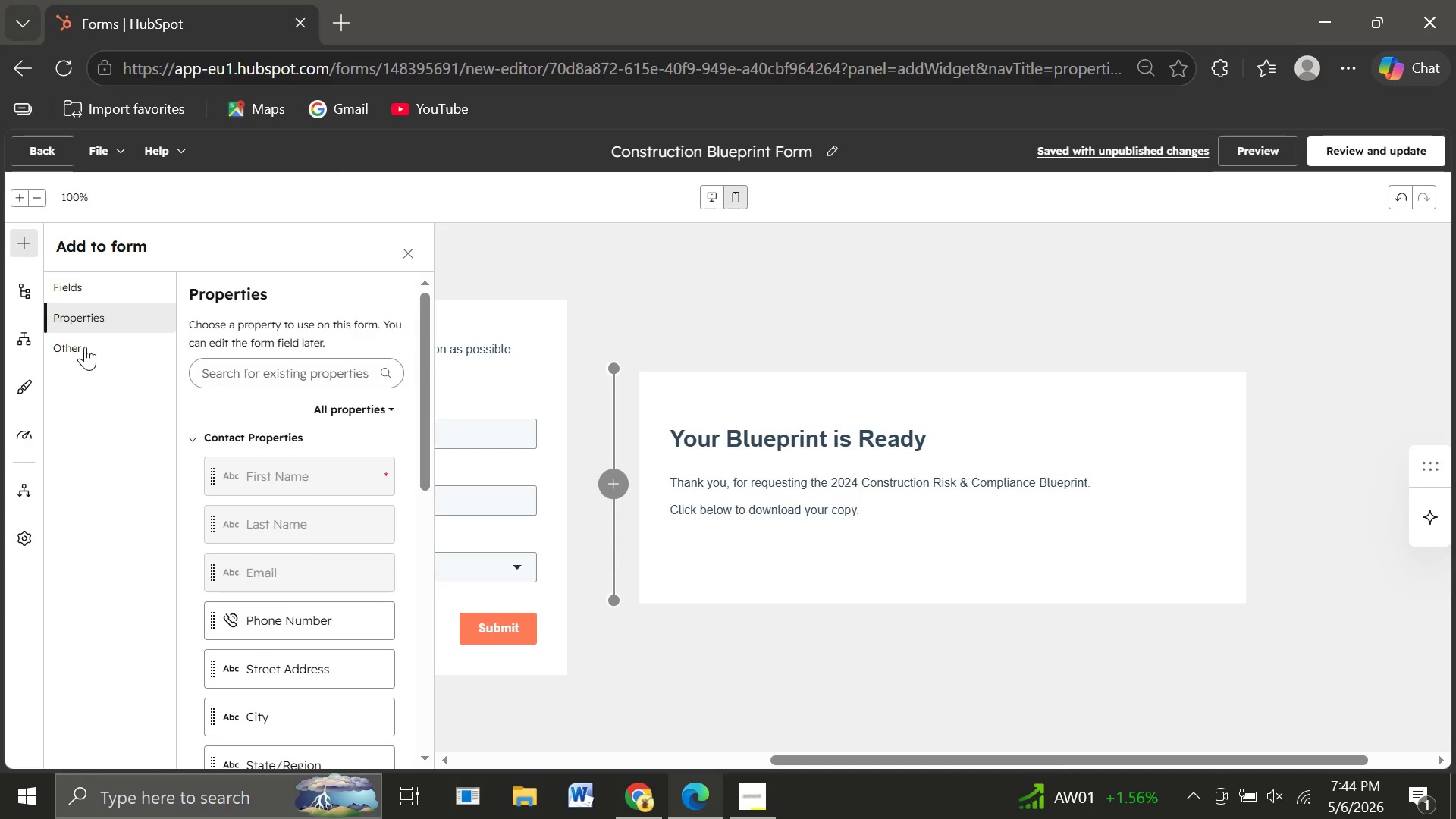 
left_click([85, 347])
 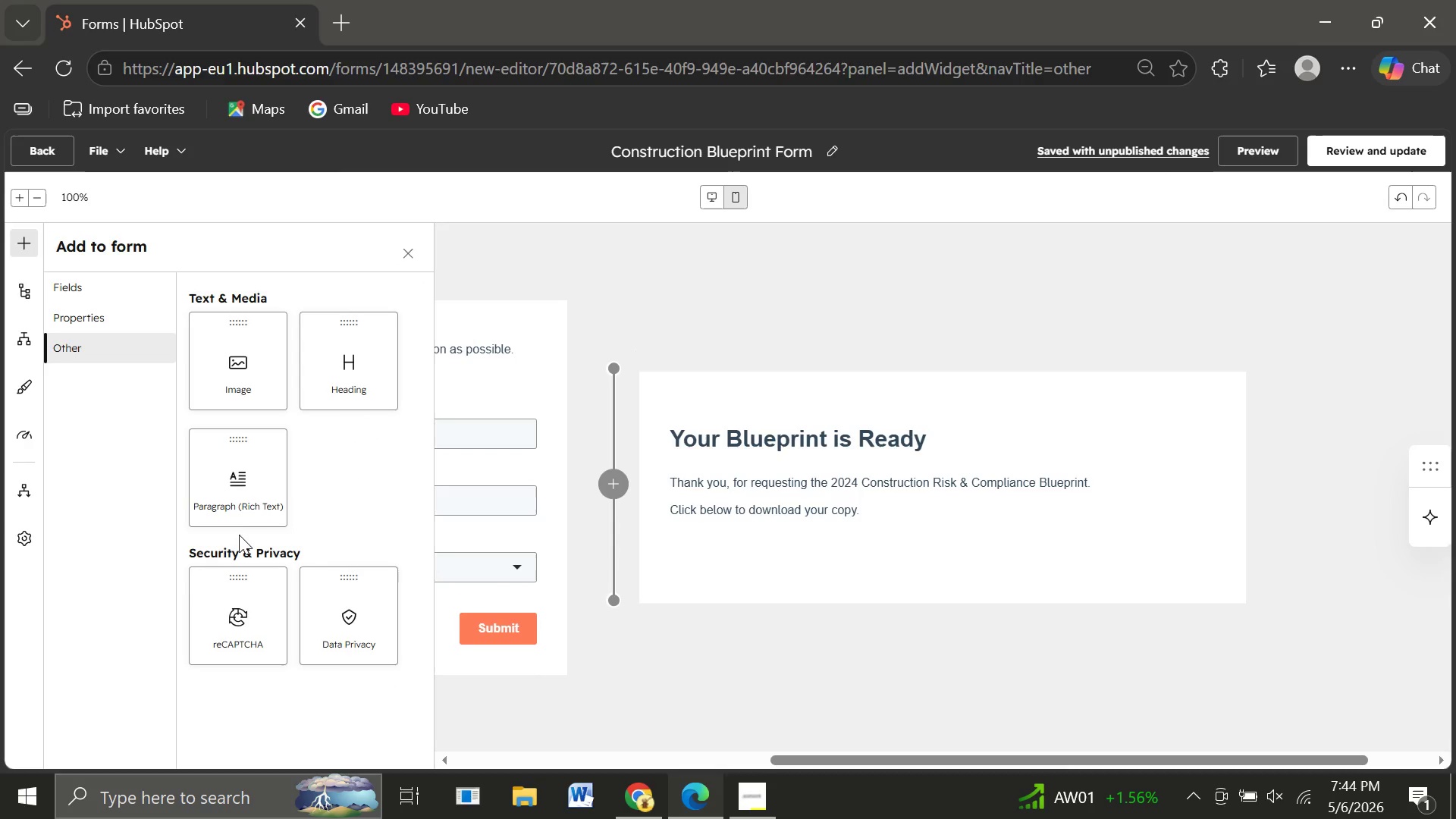 
wait(8.12)
 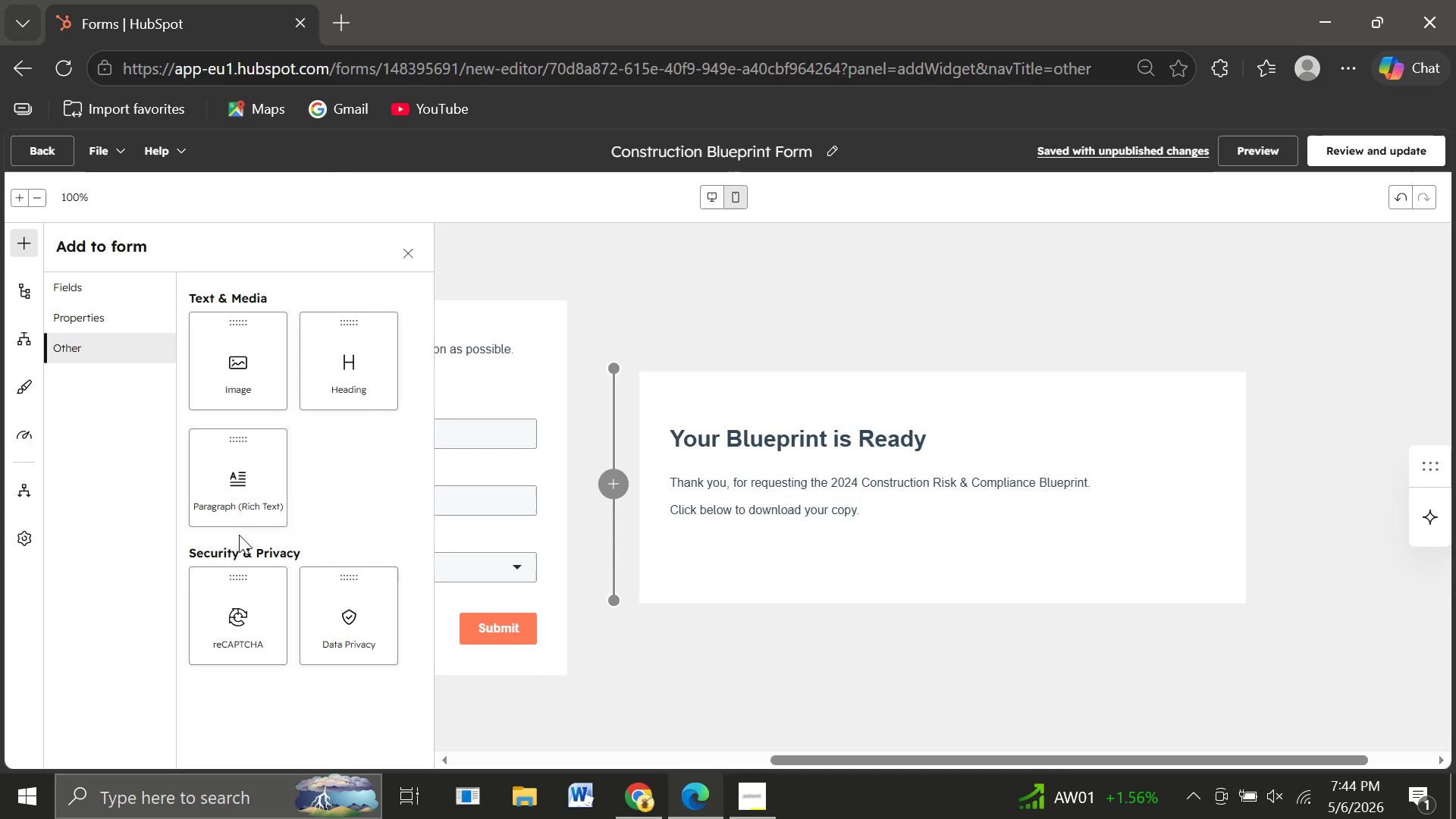 
left_click([93, 289])
 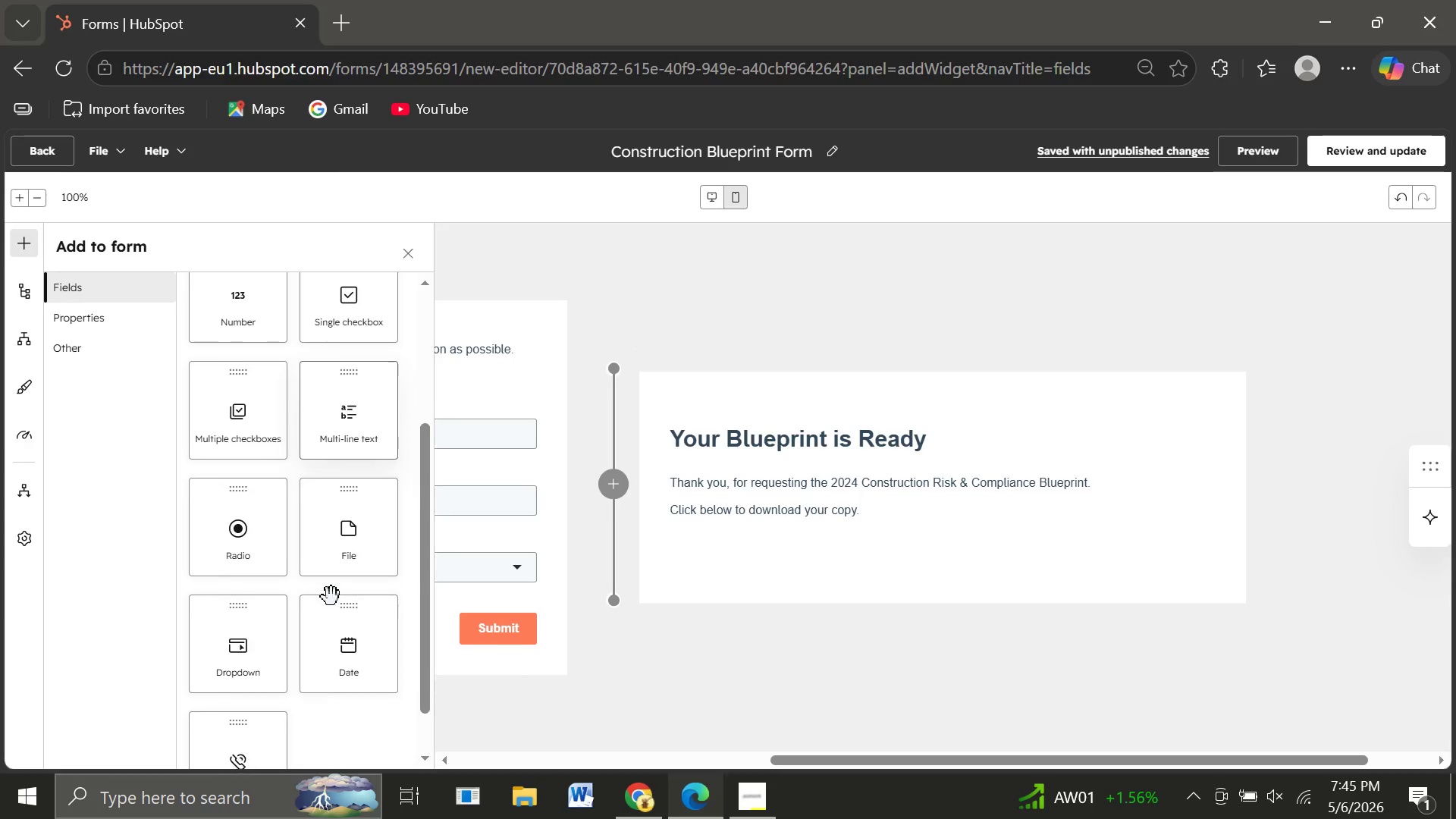 
left_click_drag(start_coordinate=[325, 538], to_coordinate=[359, 522])
 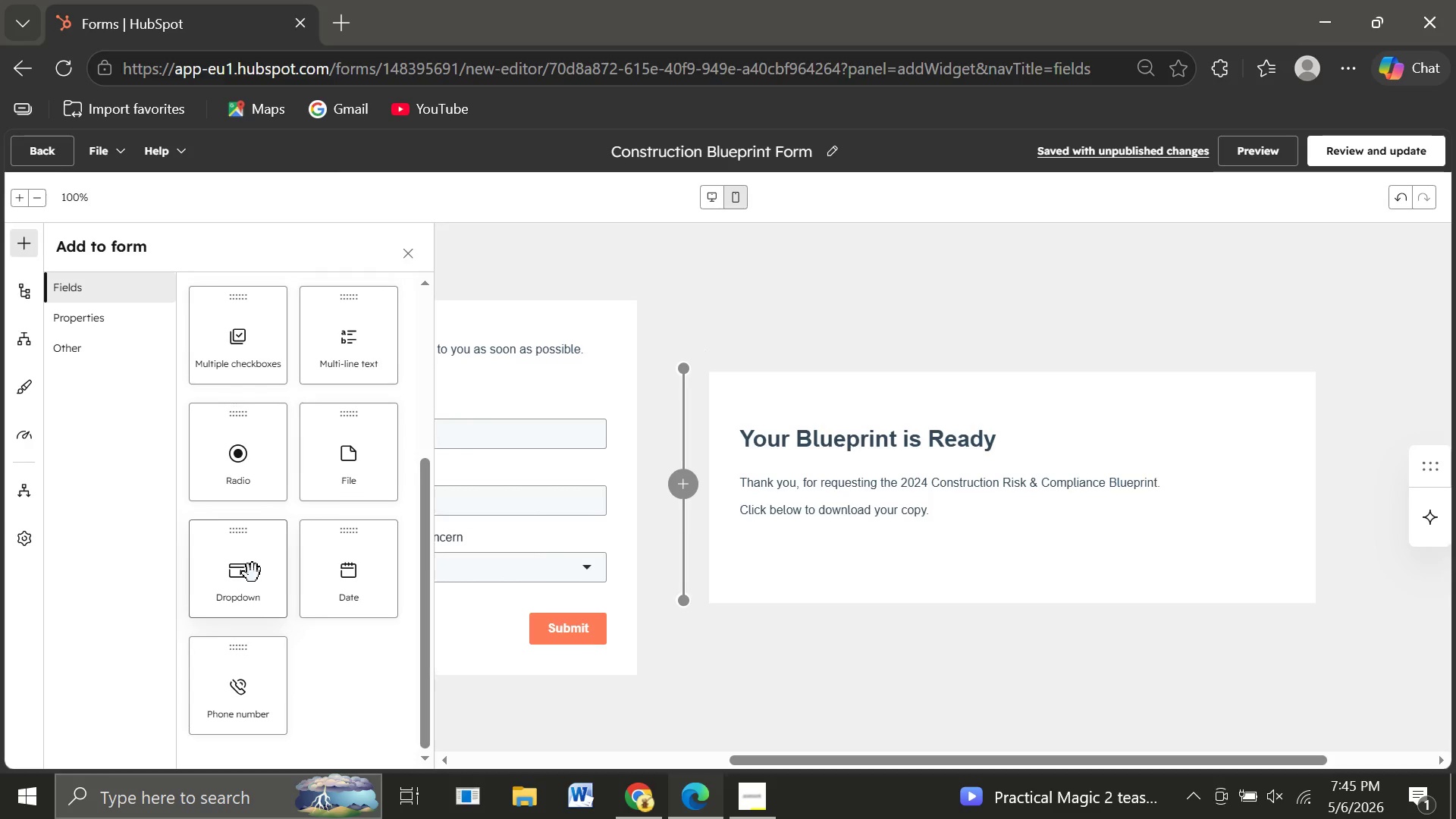 
wait(37.06)
 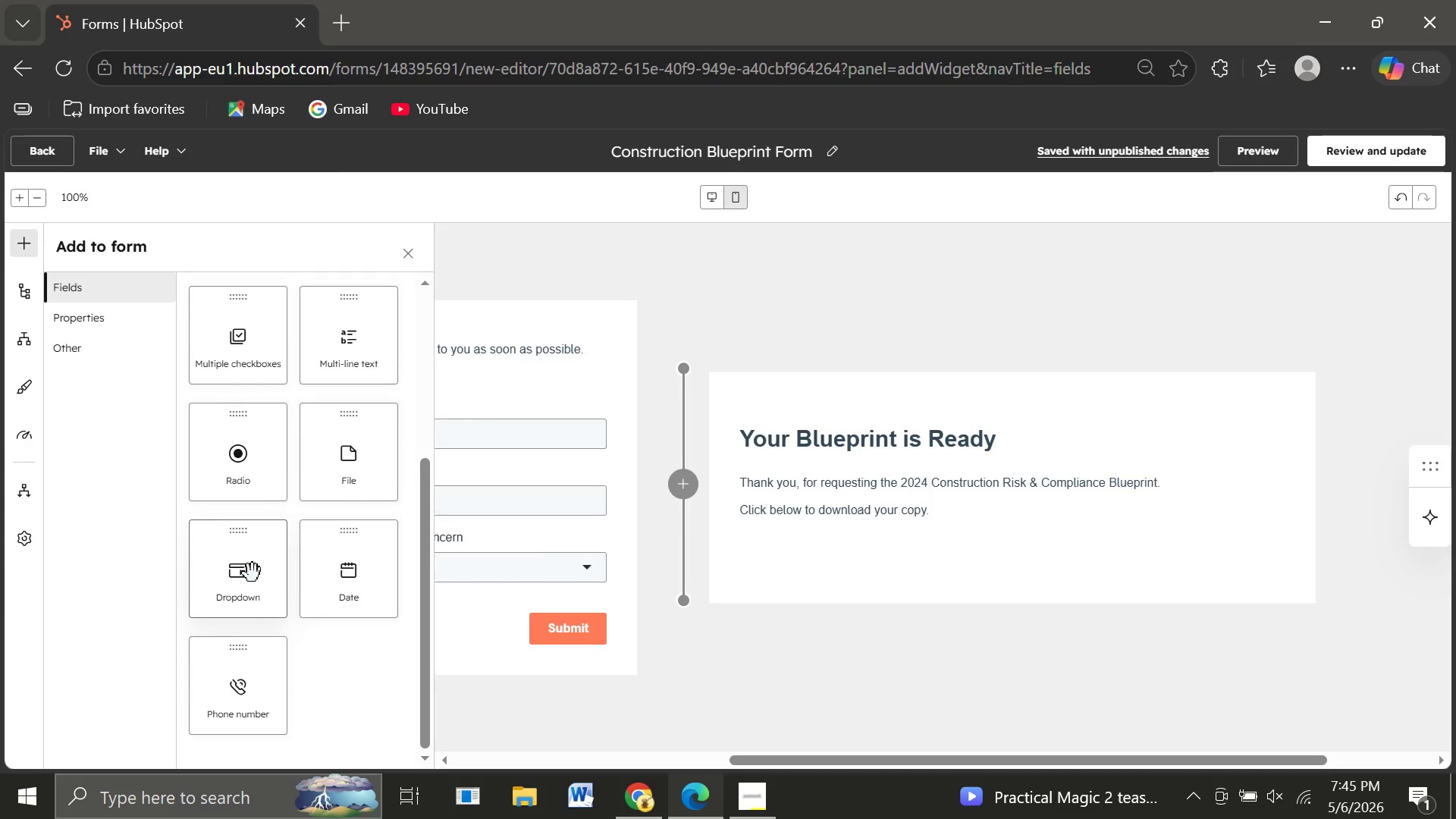 
left_click_drag(start_coordinate=[372, 494], to_coordinate=[1036, 535])
 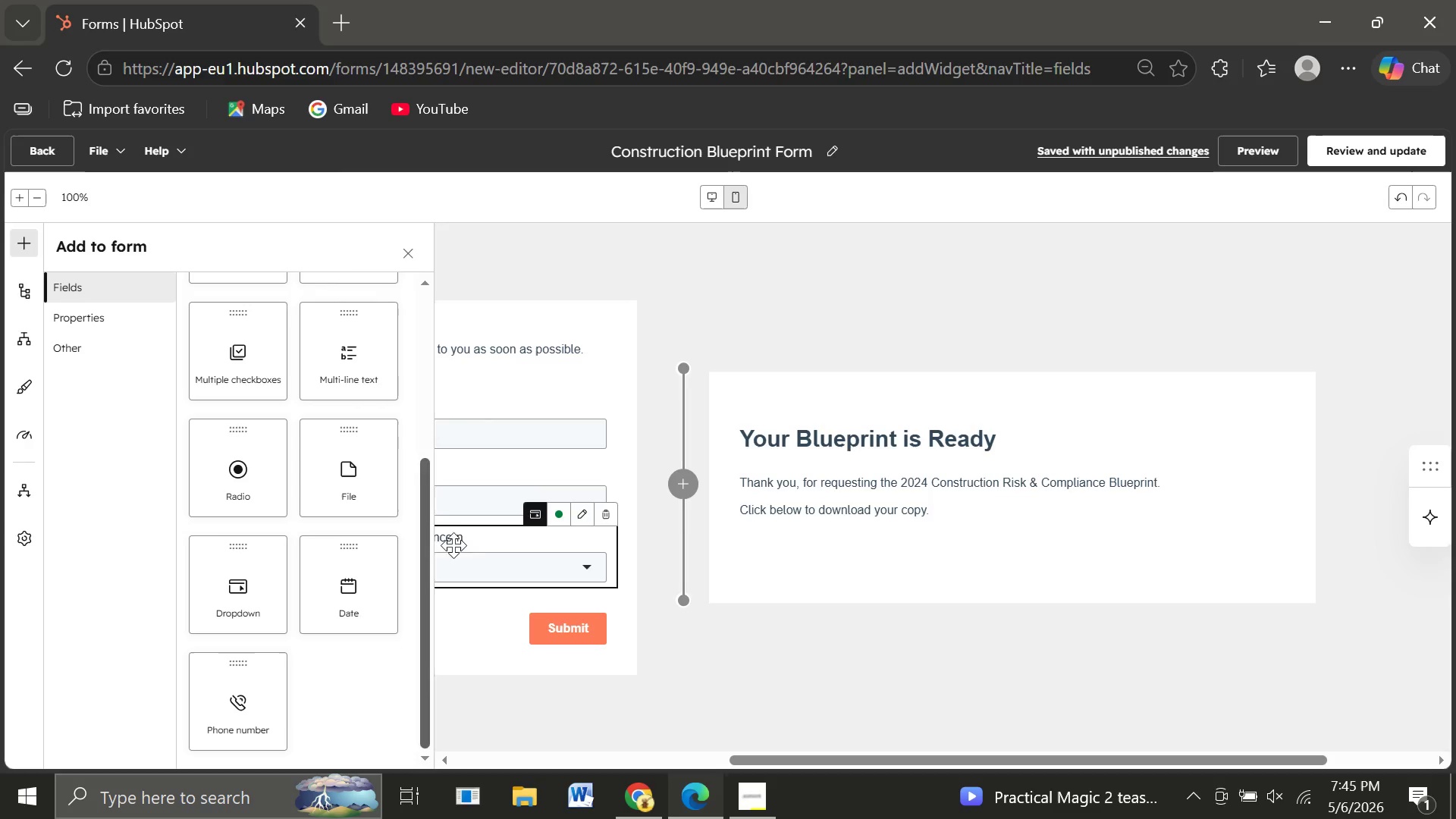 
wait(9.44)
 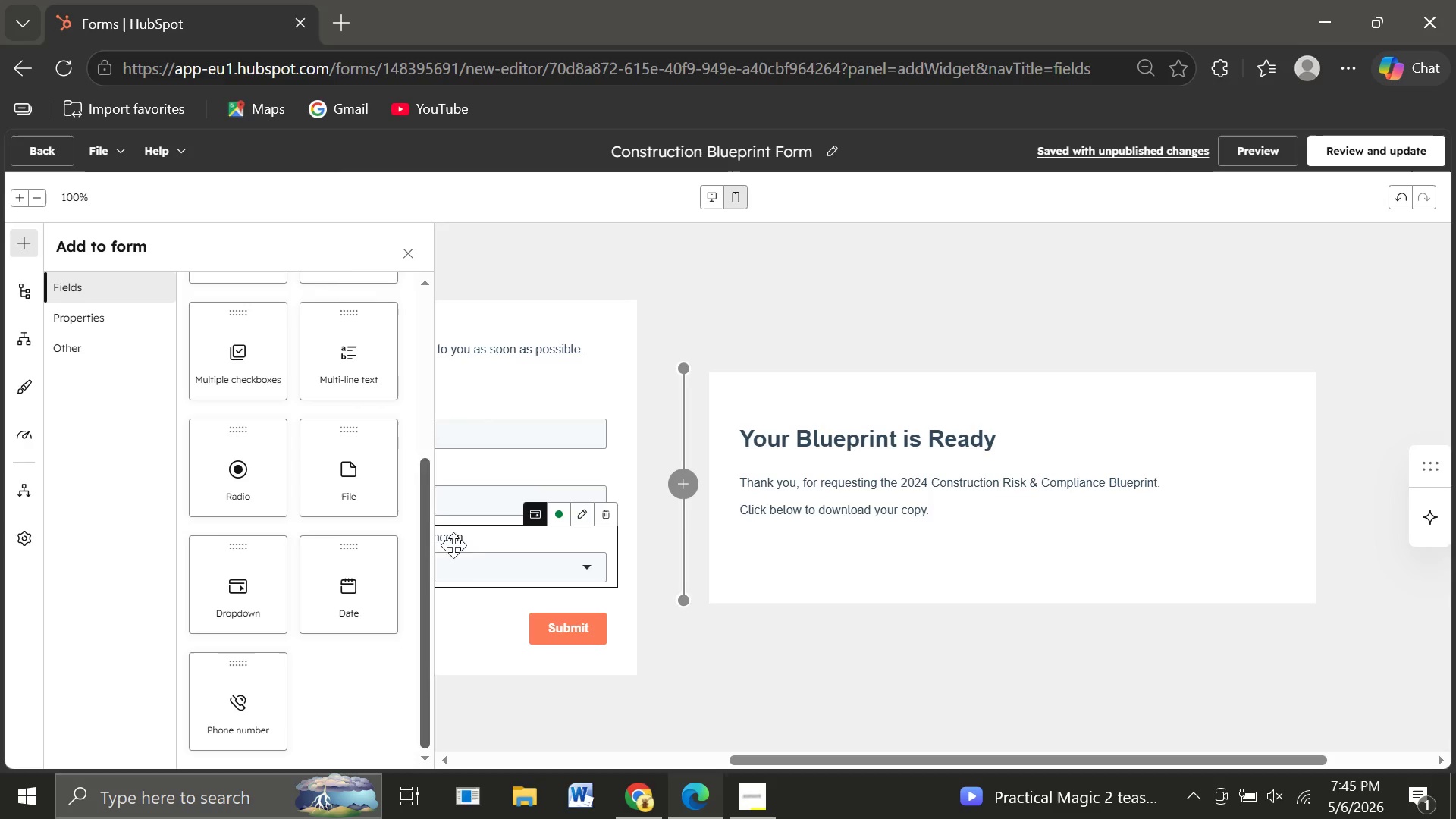 
left_click_drag(start_coordinate=[348, 474], to_coordinate=[322, 481])
 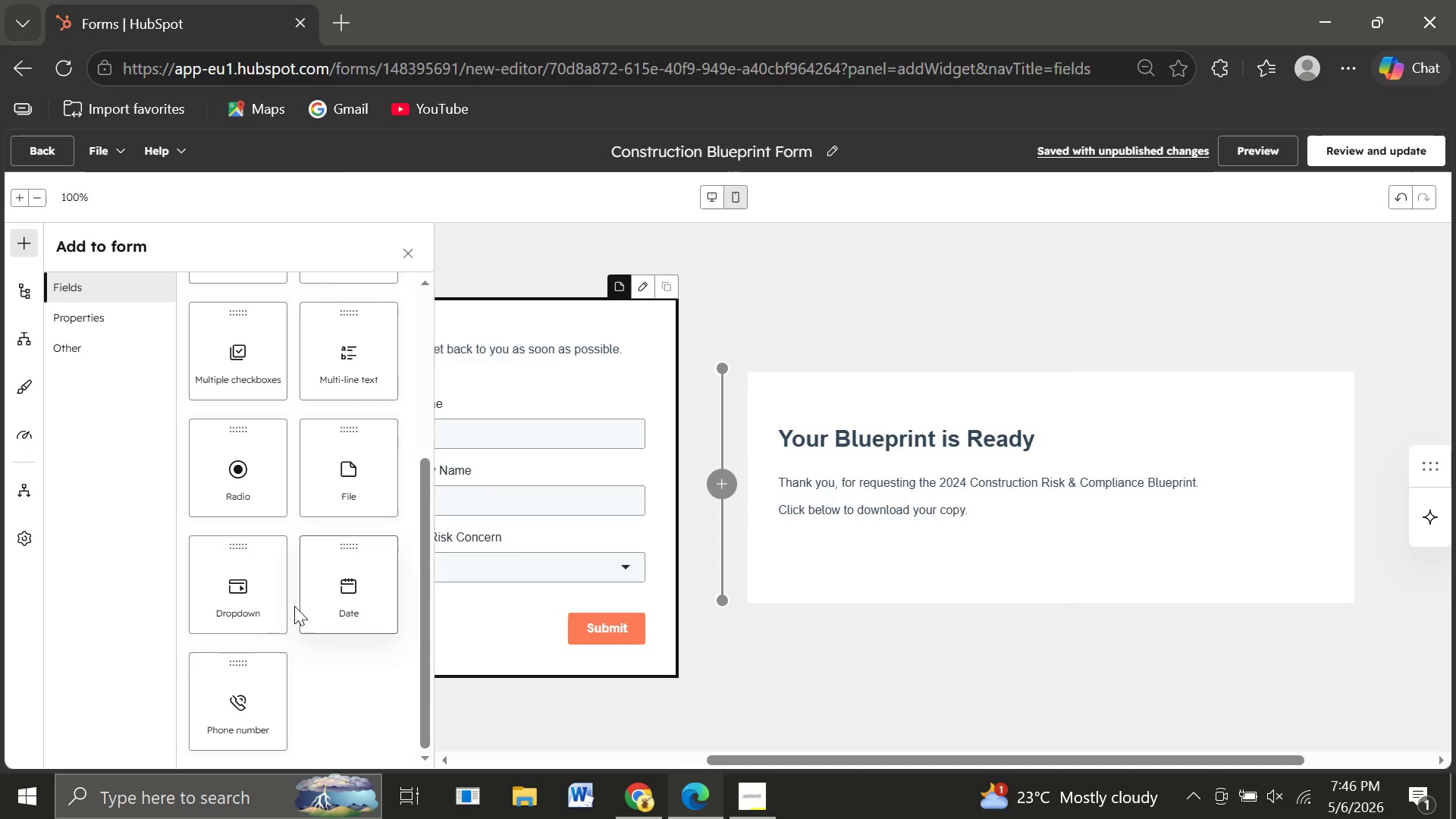 
wait(20.98)
 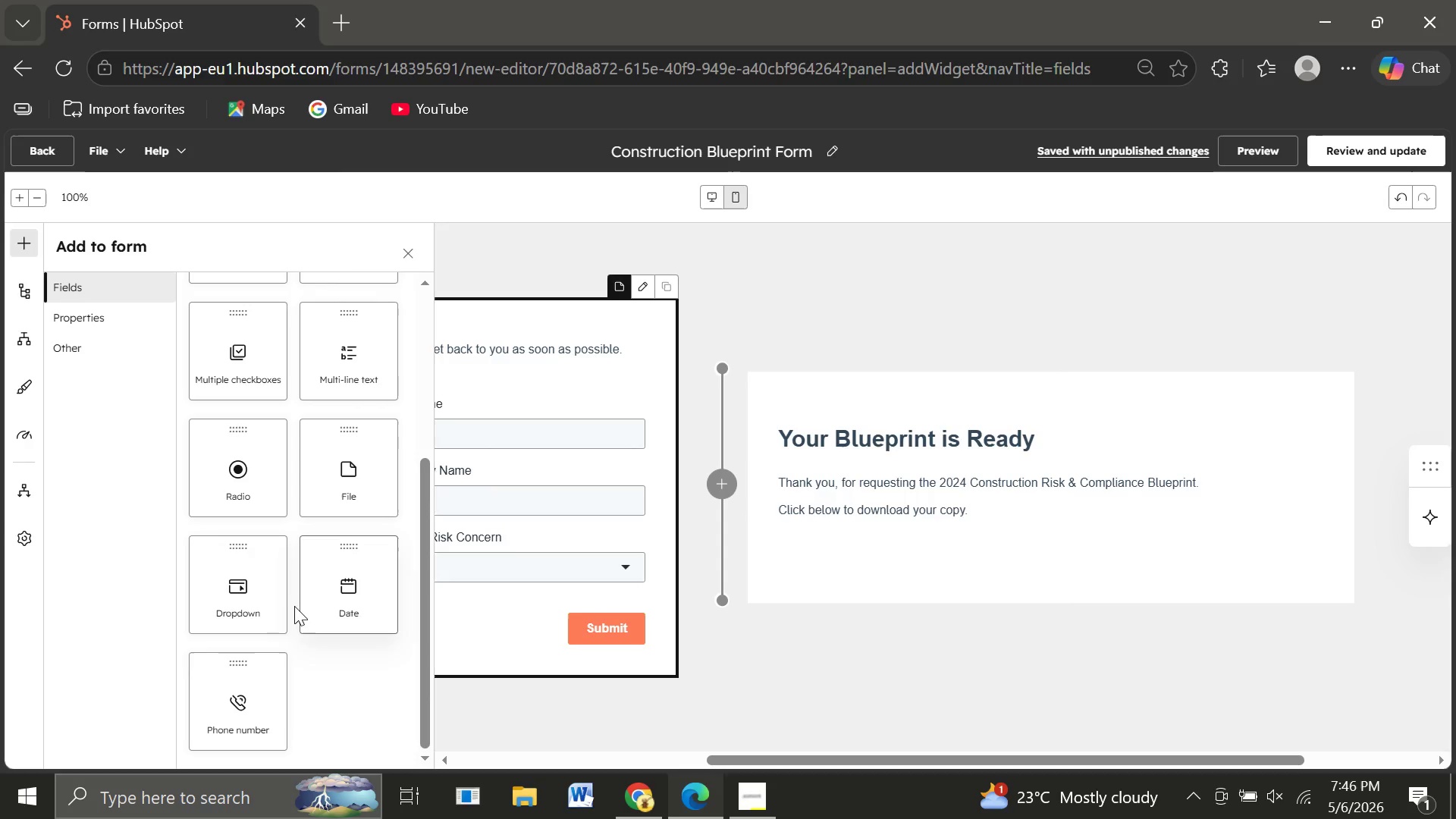 
left_click_drag(start_coordinate=[231, 714], to_coordinate=[1012, 542])
 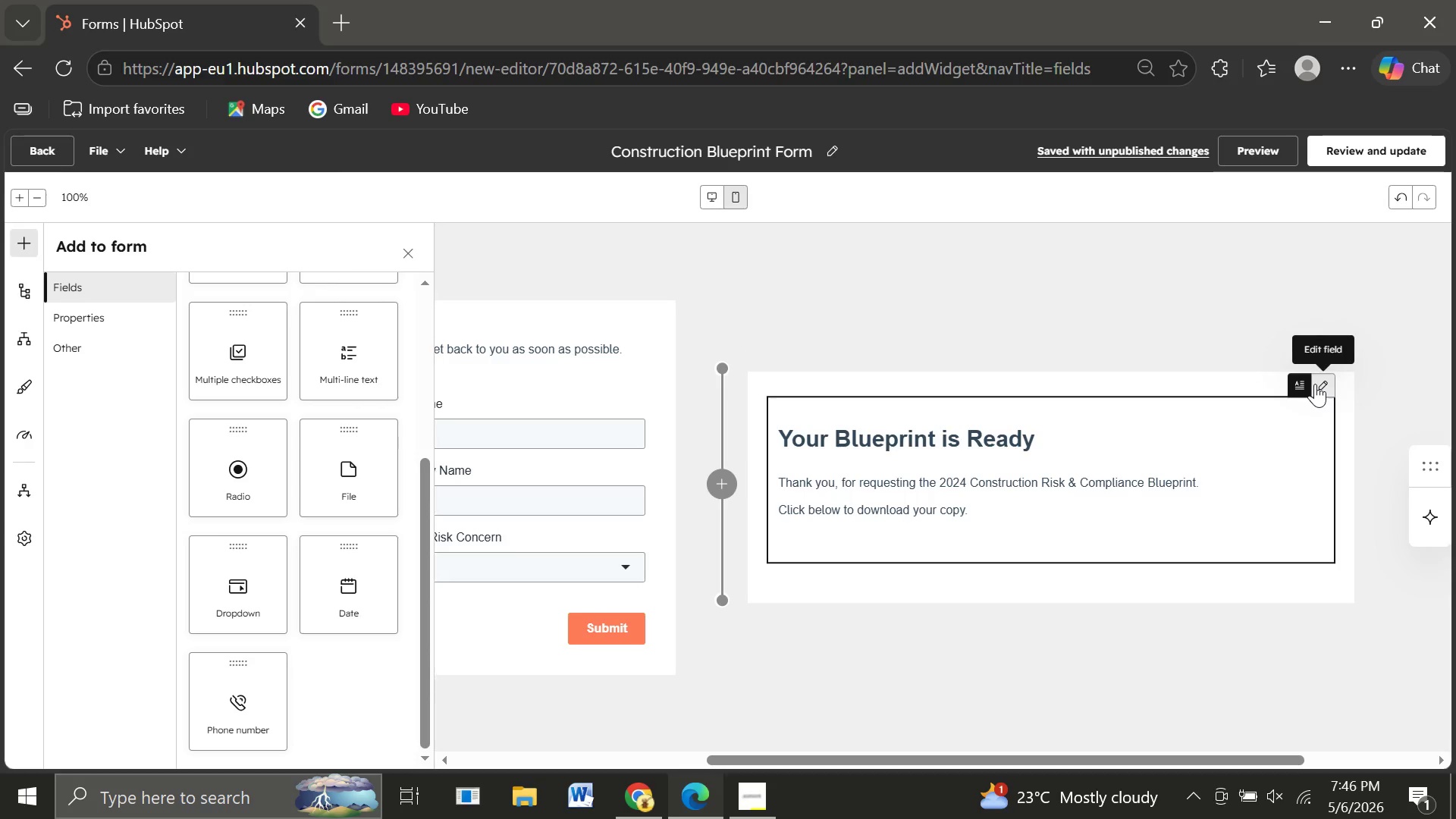 
wait(5.94)
 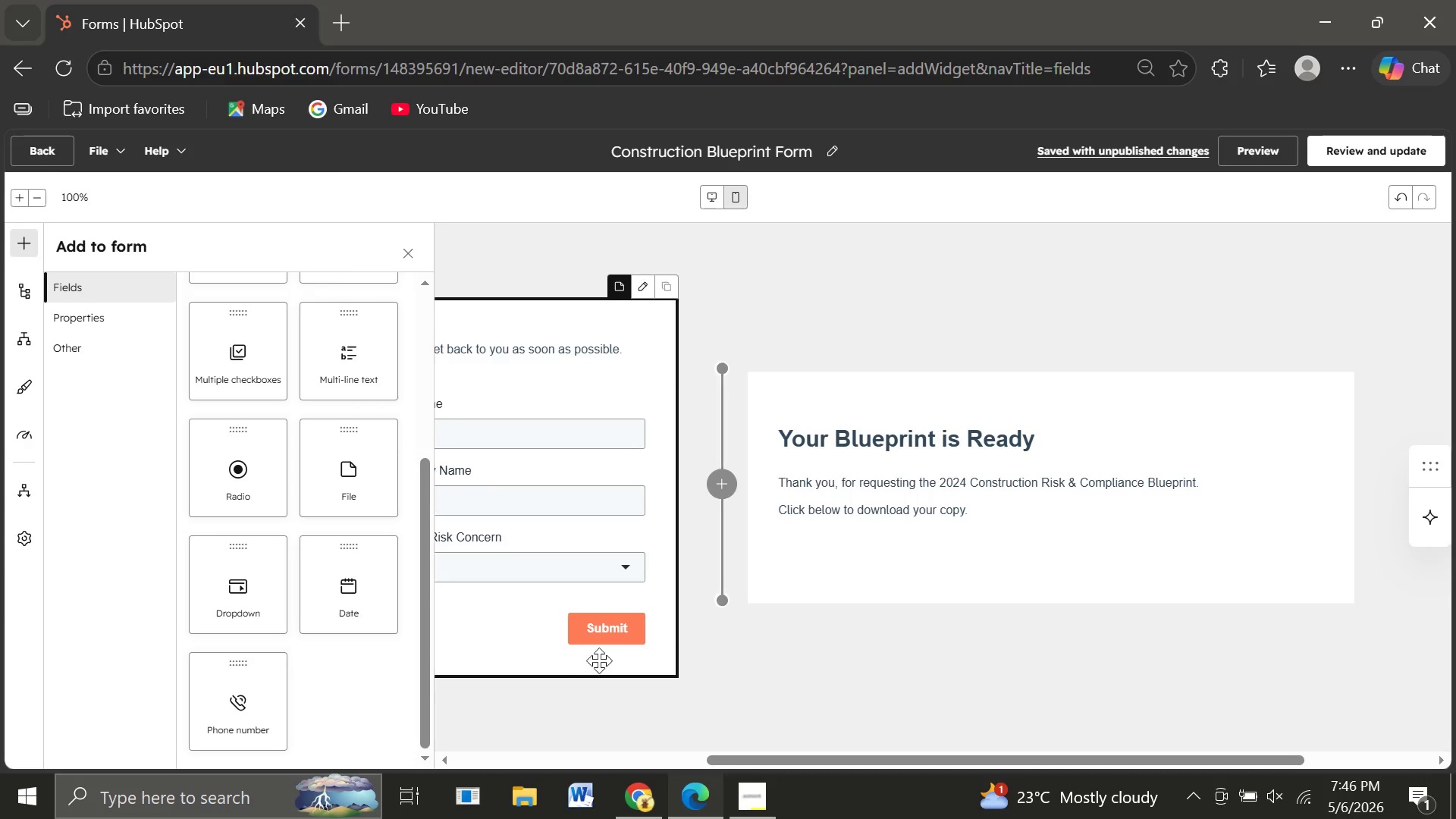 
left_click([1326, 384])
 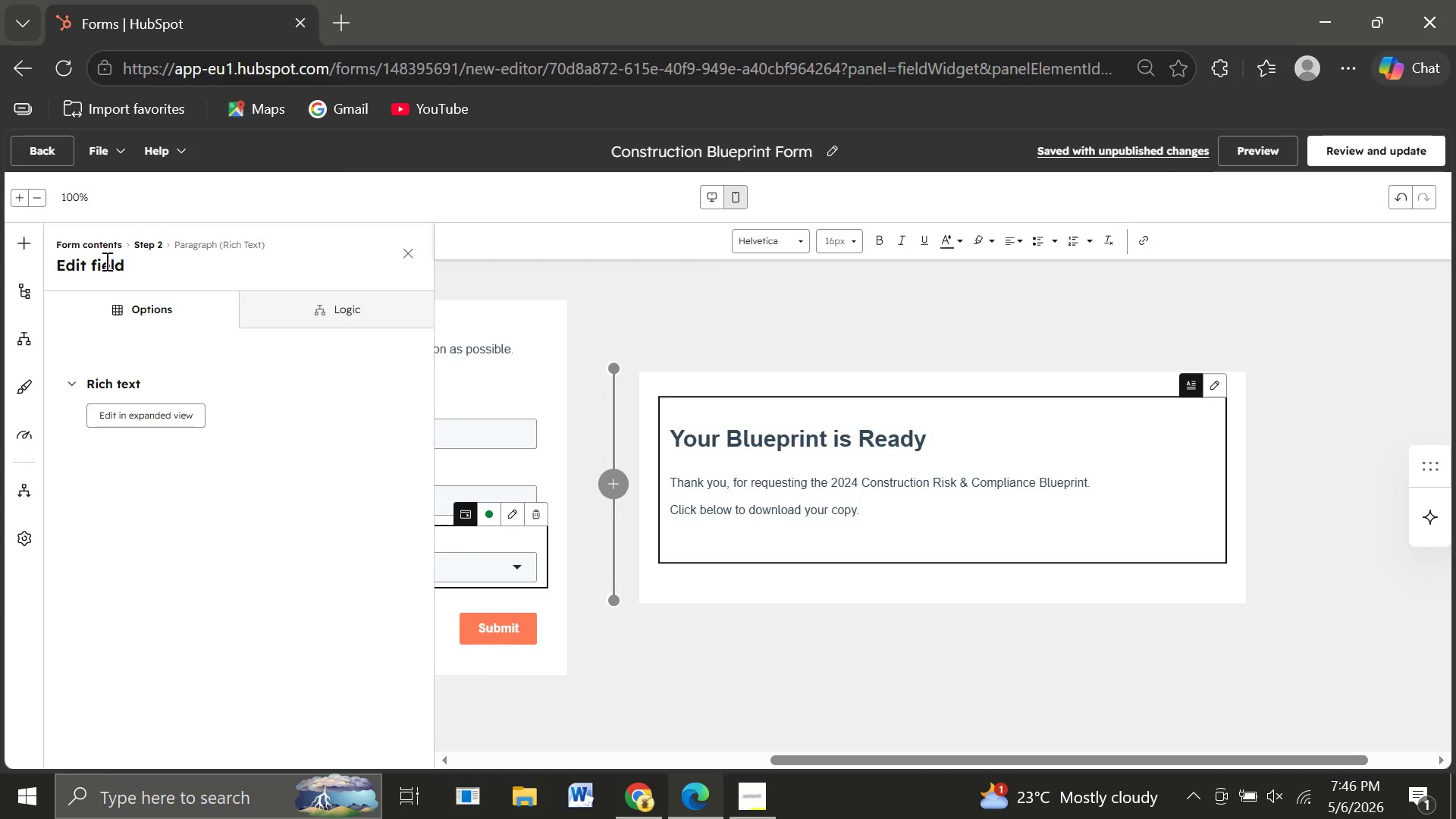 
left_click([17, 243])
 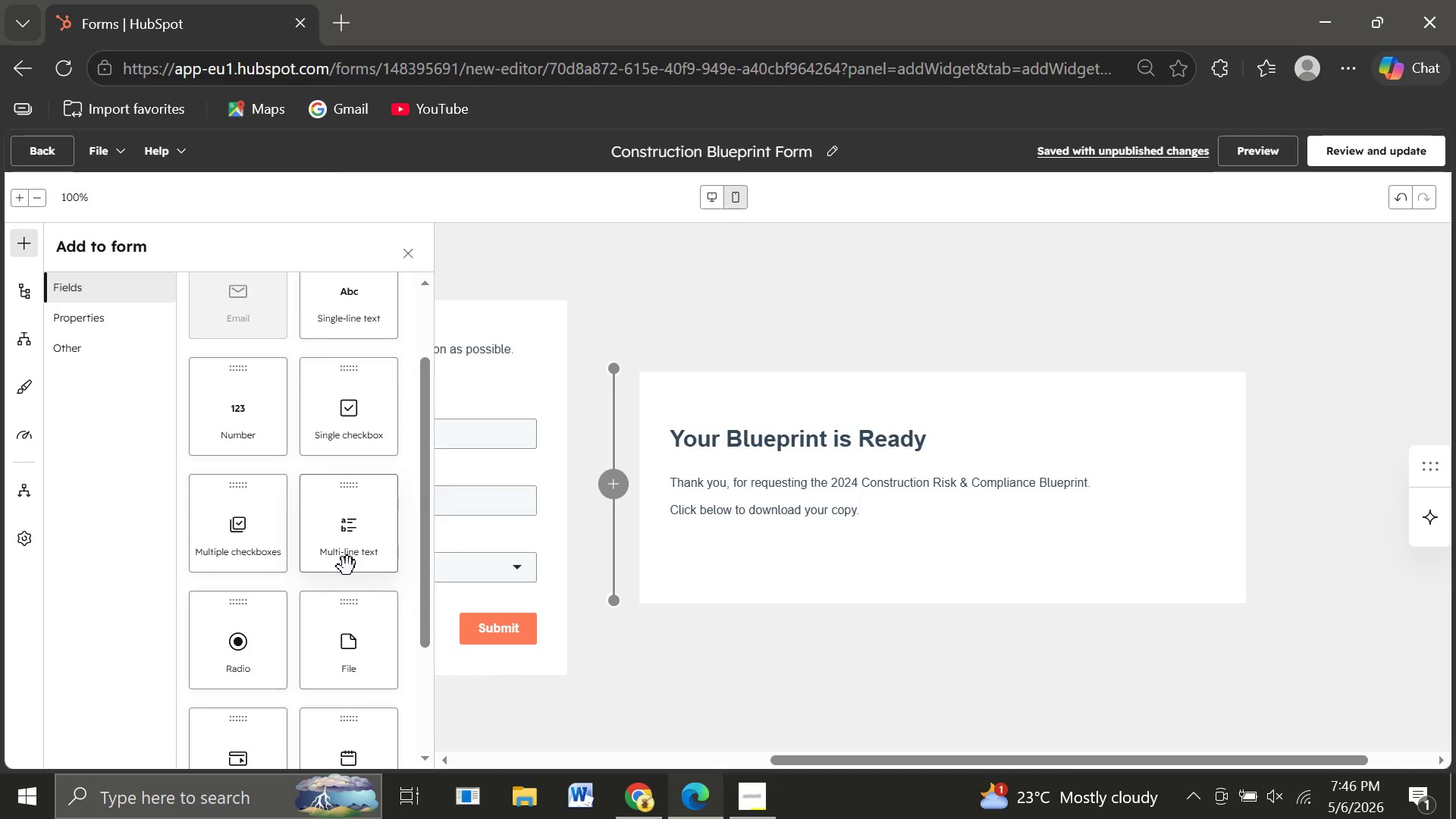 
left_click_drag(start_coordinate=[347, 639], to_coordinate=[904, 522])
 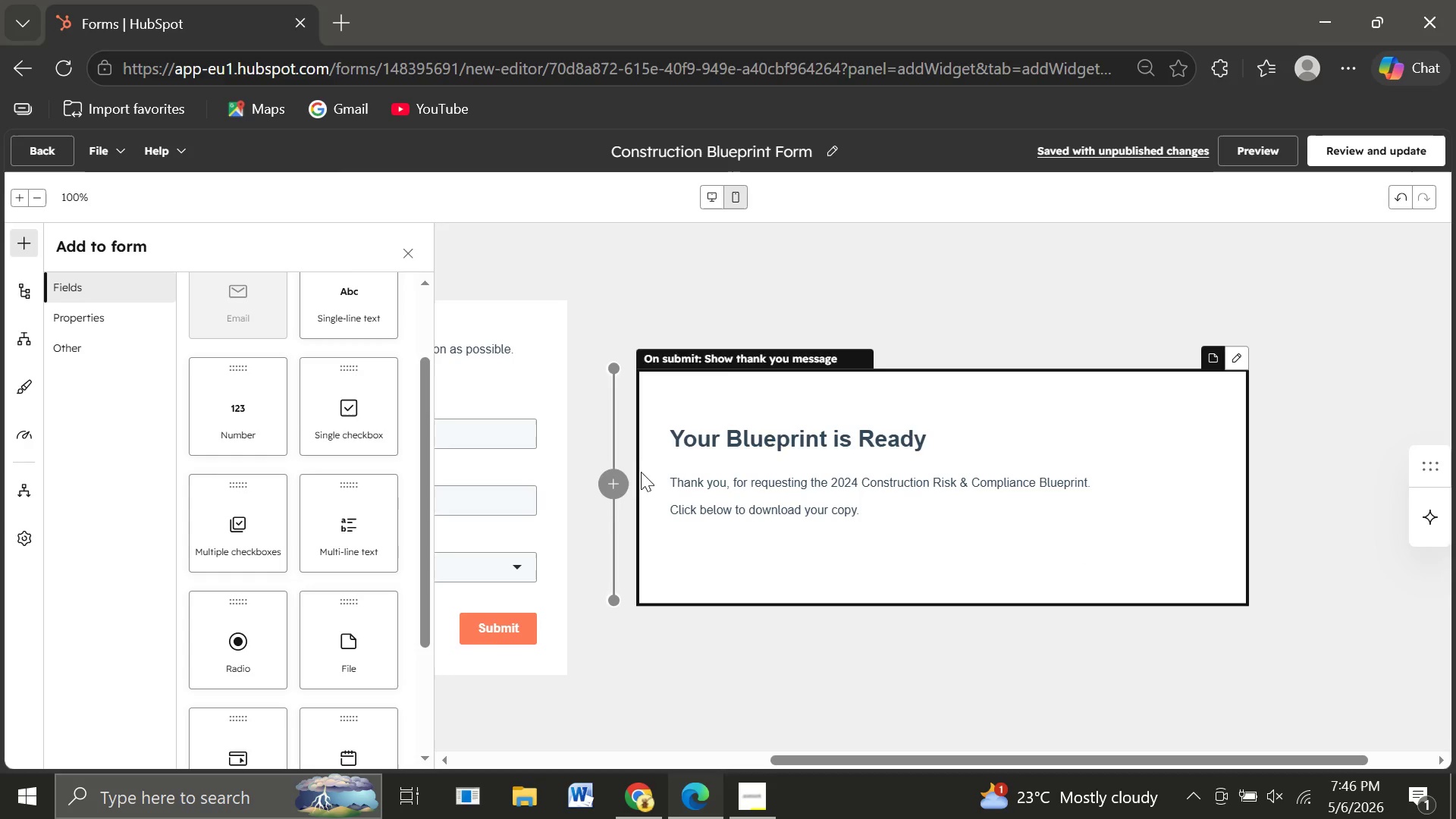 
wait(7.61)
 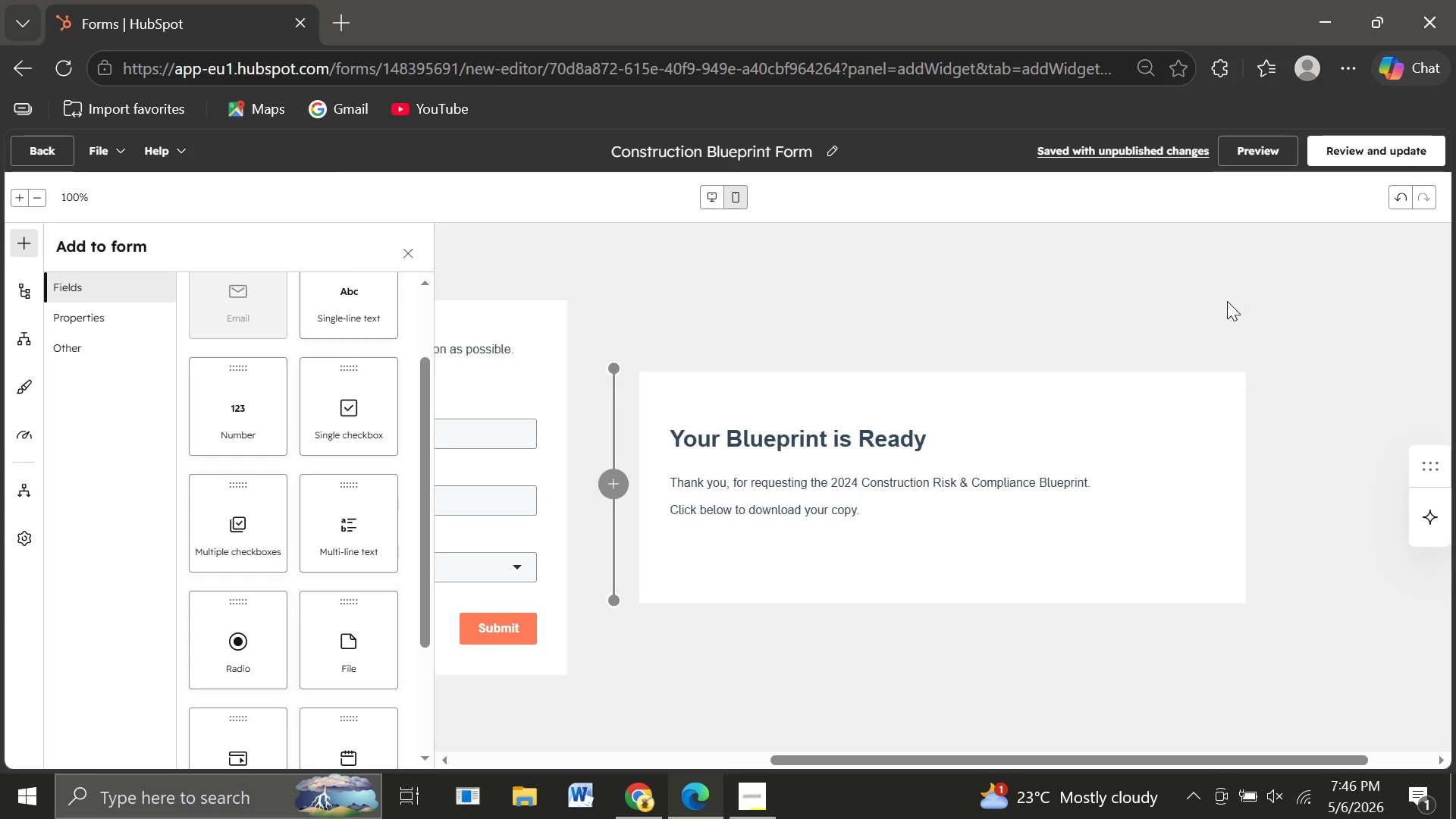 
left_click([688, 300])
 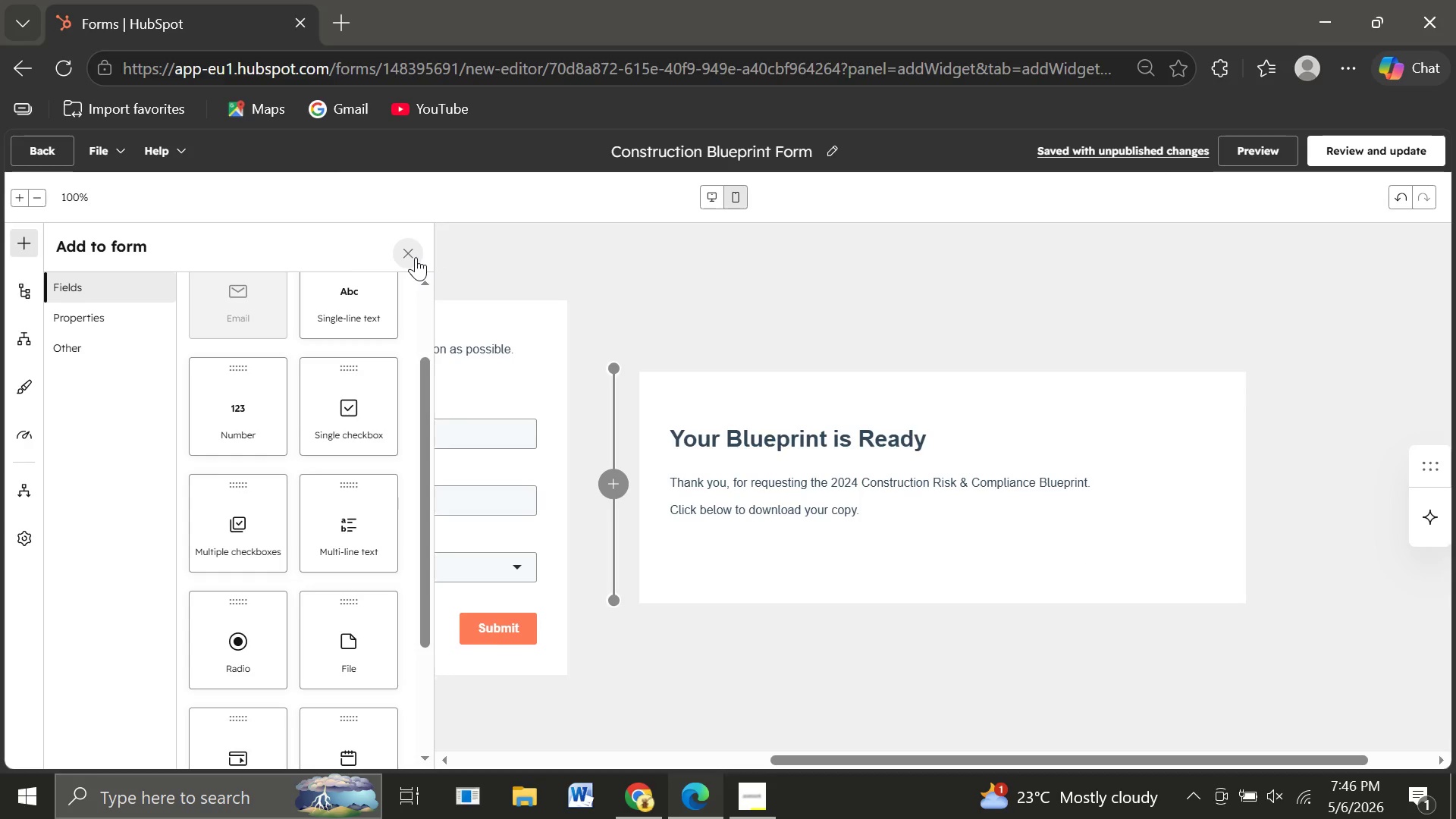 
left_click([416, 257])
 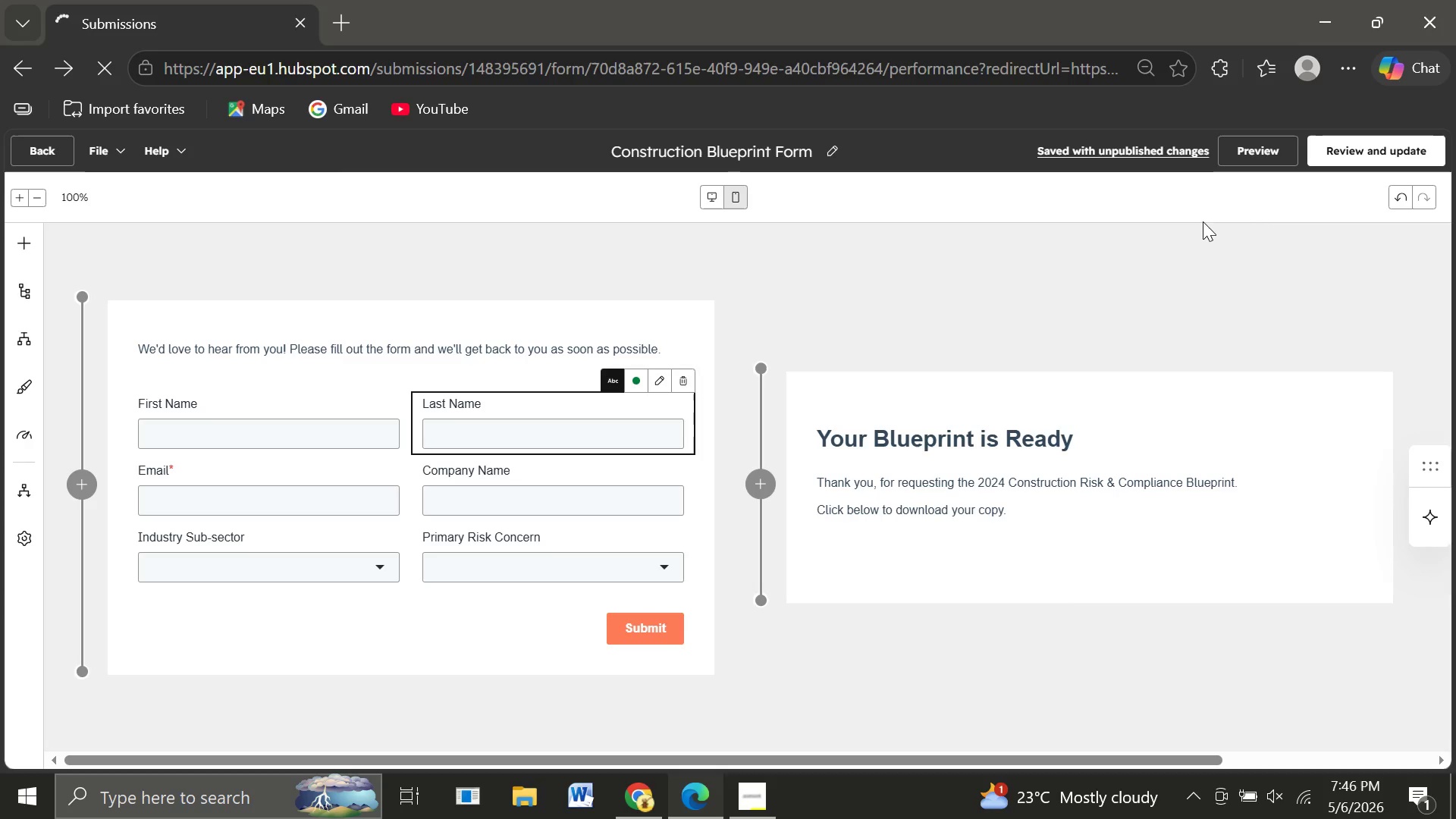 
wait(5.05)
 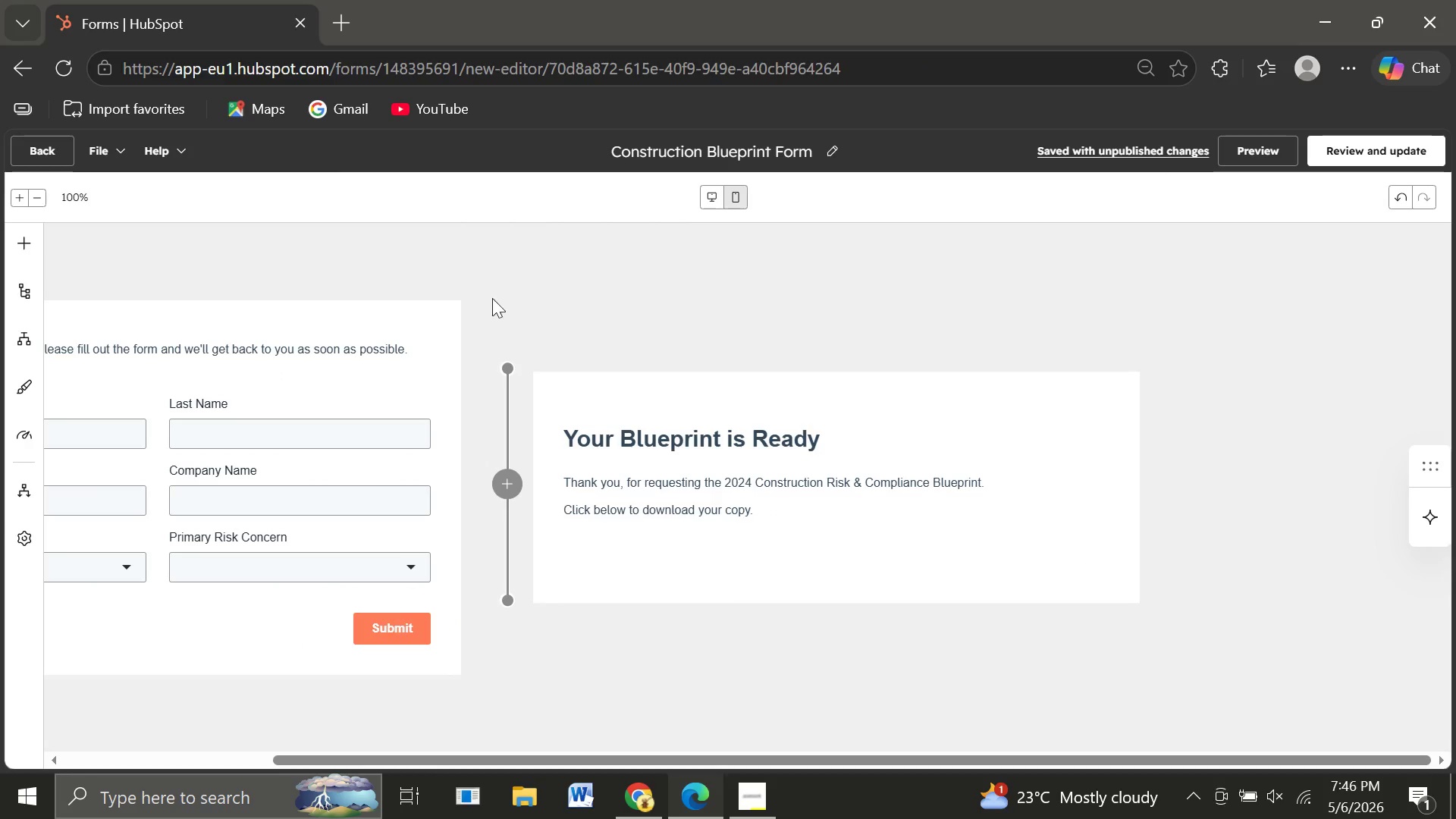 
left_click([1348, 142])
 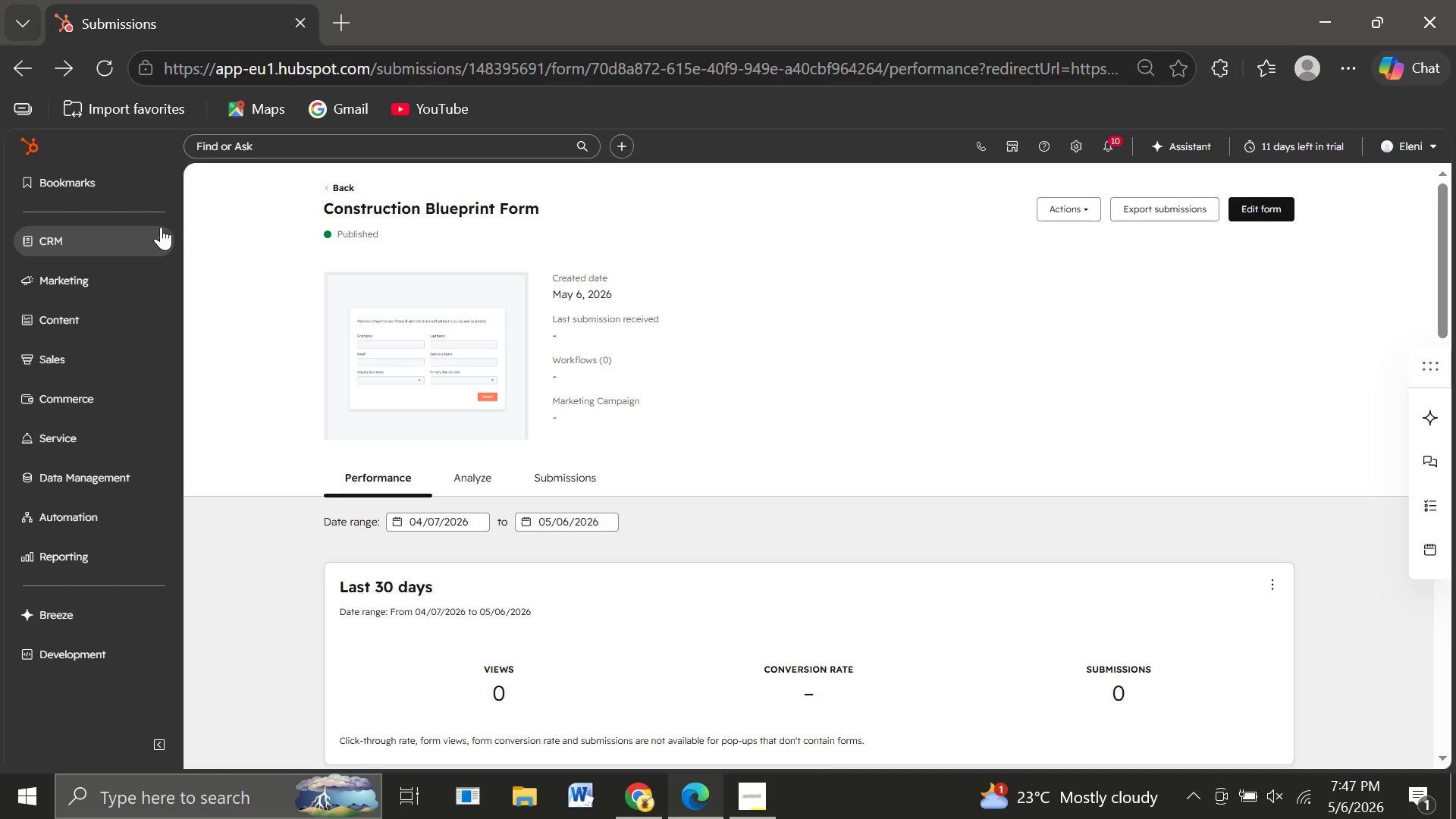 
wait(19.2)
 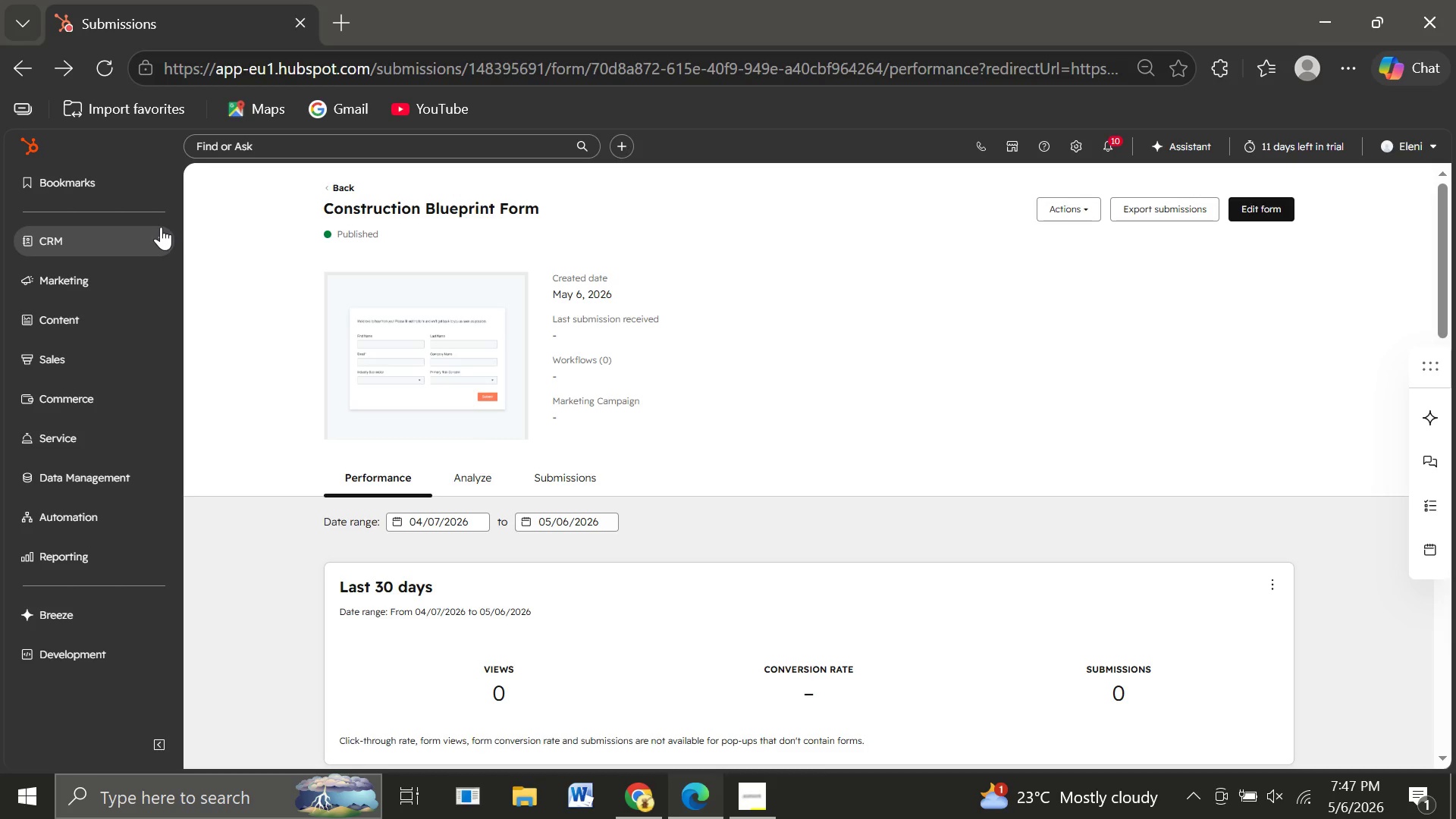 
left_click([68, 318])
 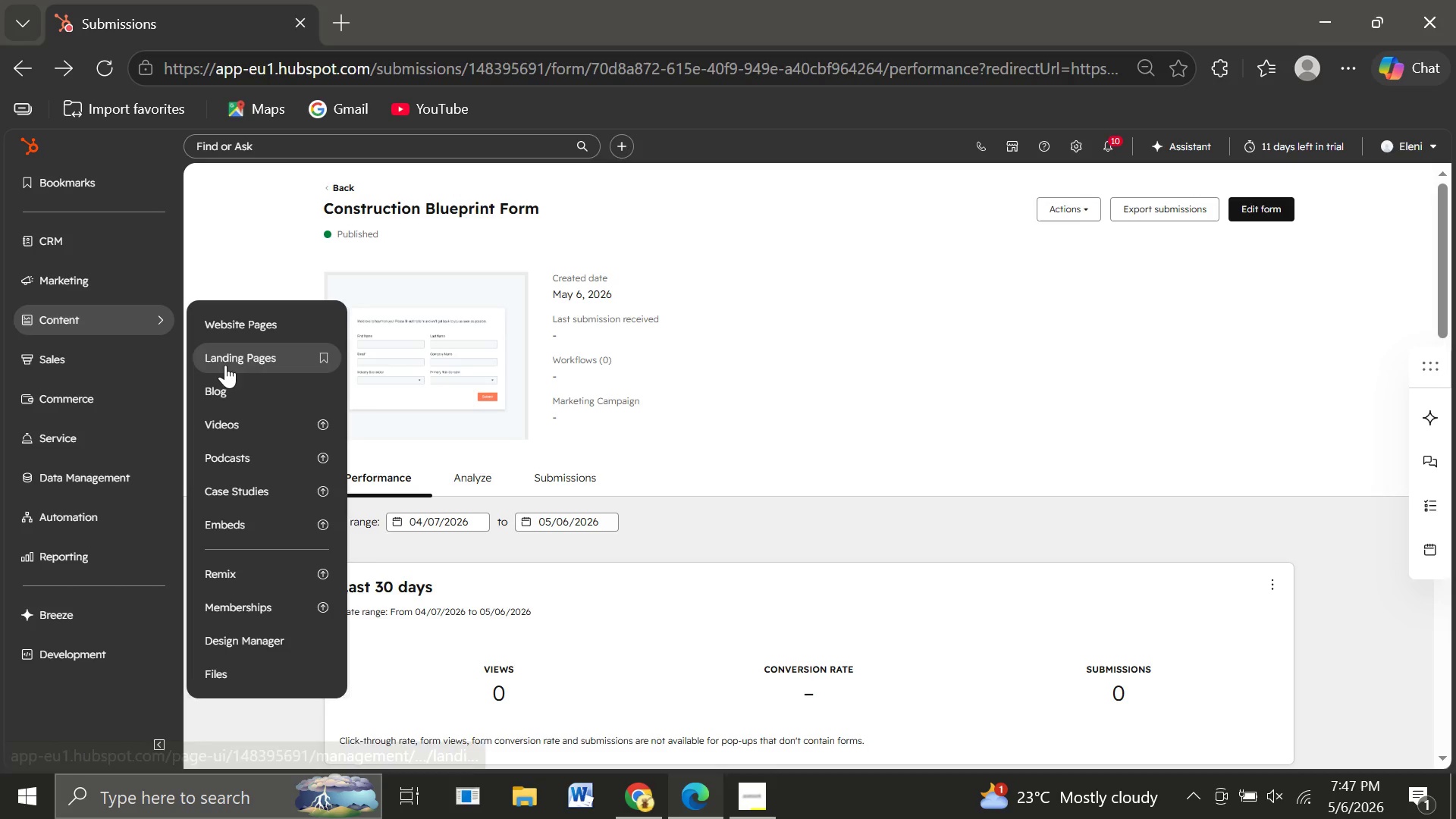 
left_click([225, 365])
 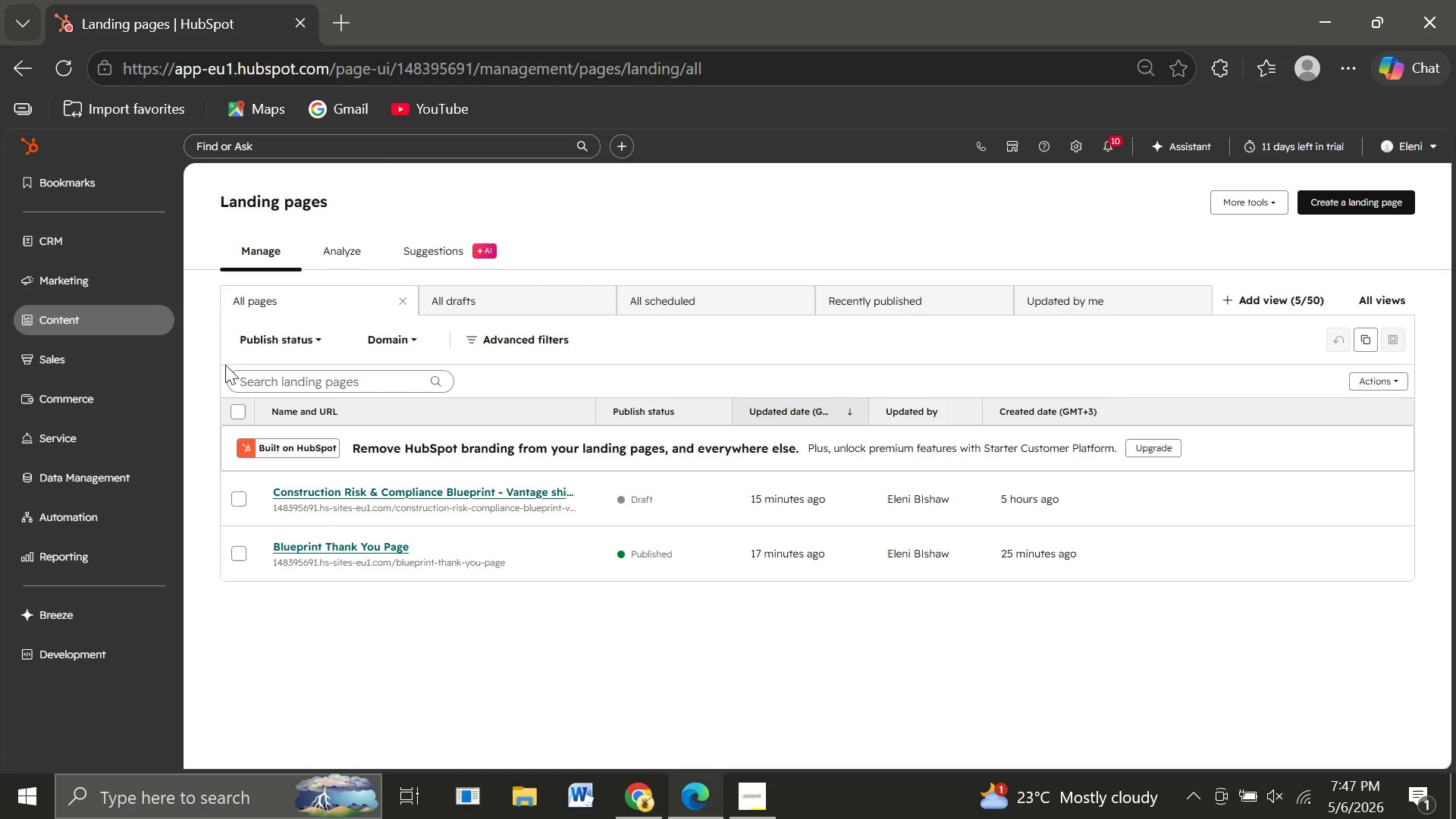 
wait(19.92)
 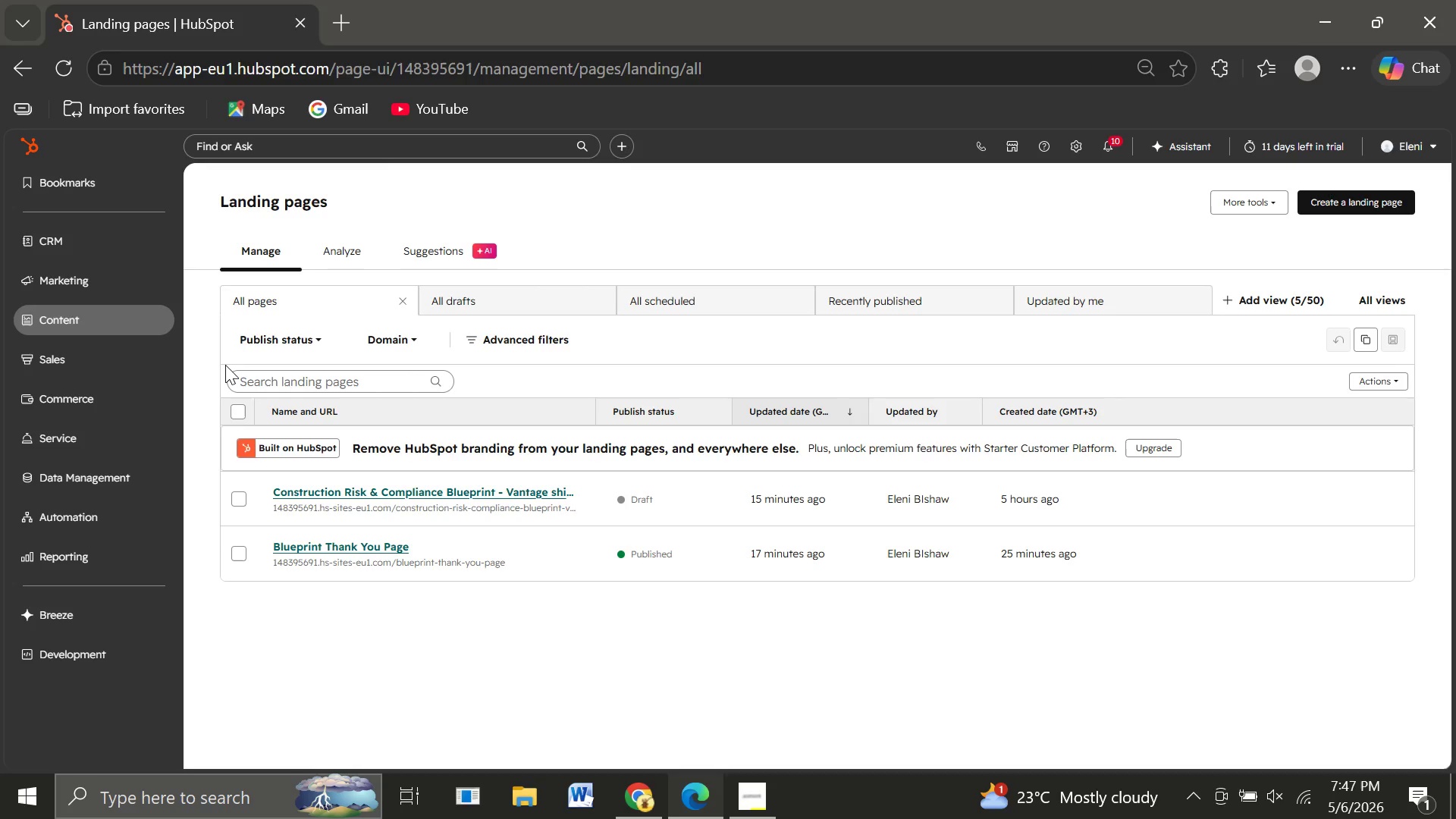 
left_click([343, 492])
 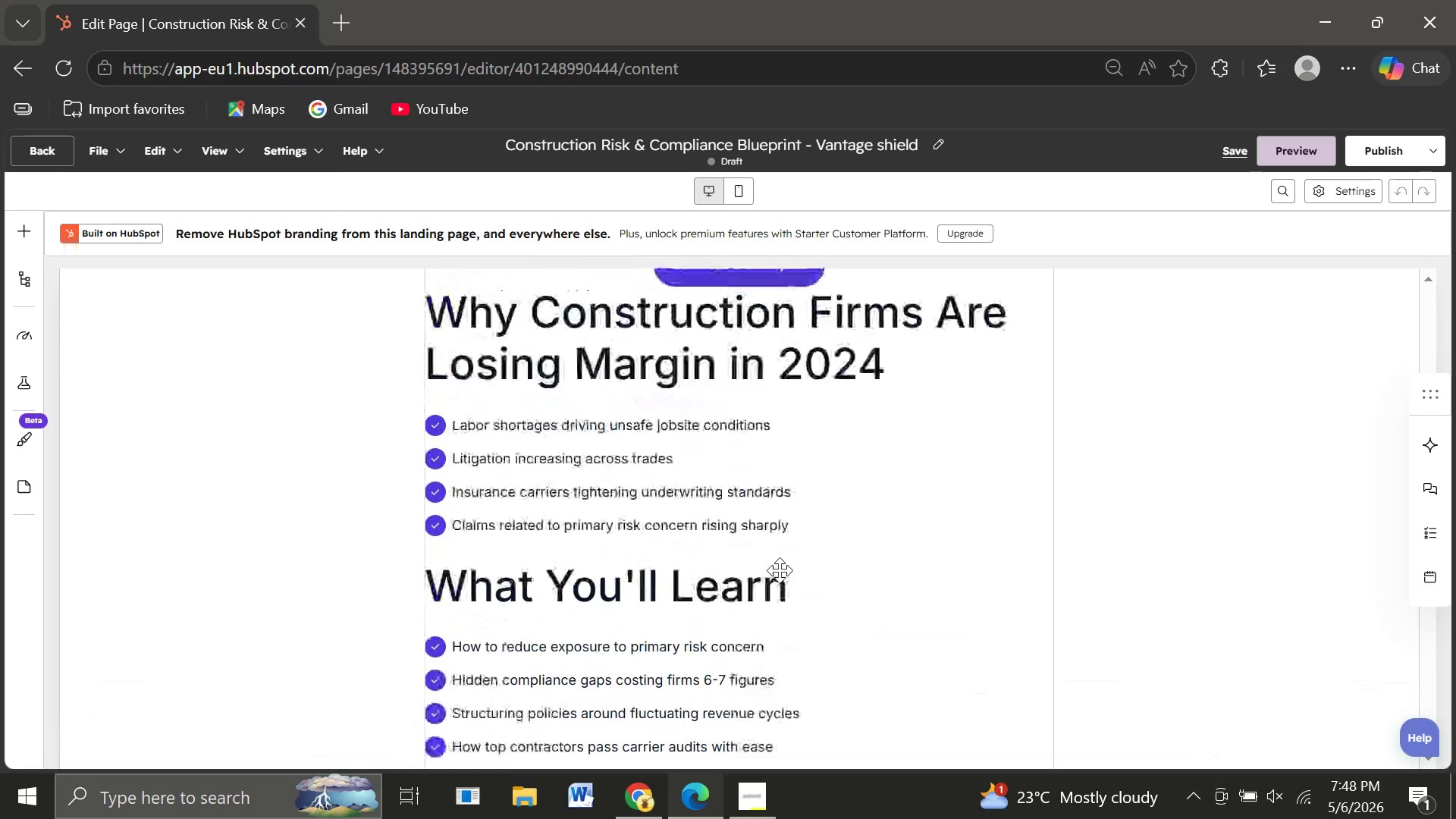 
wait(32.5)
 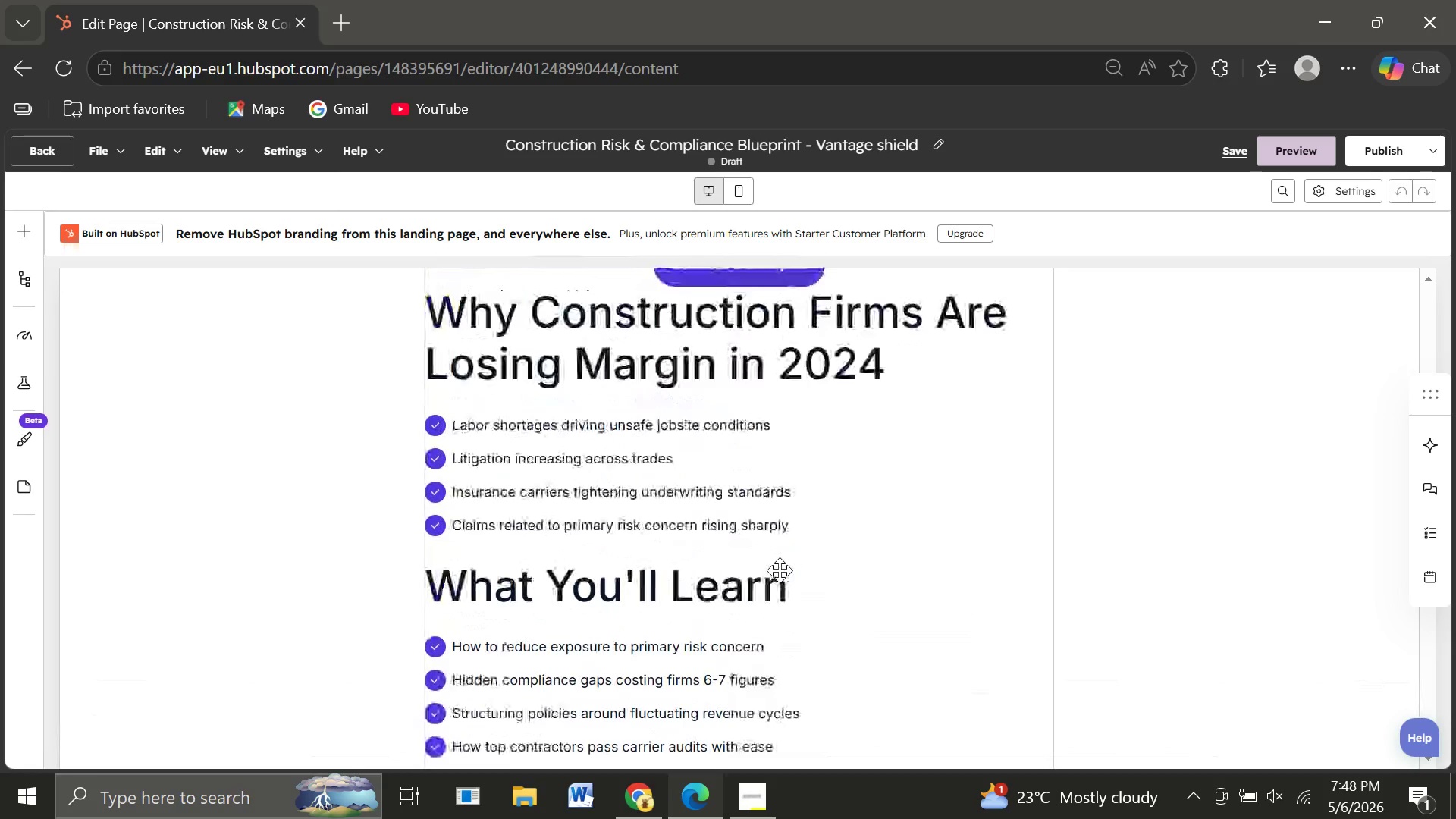 
left_click([1394, 164])
 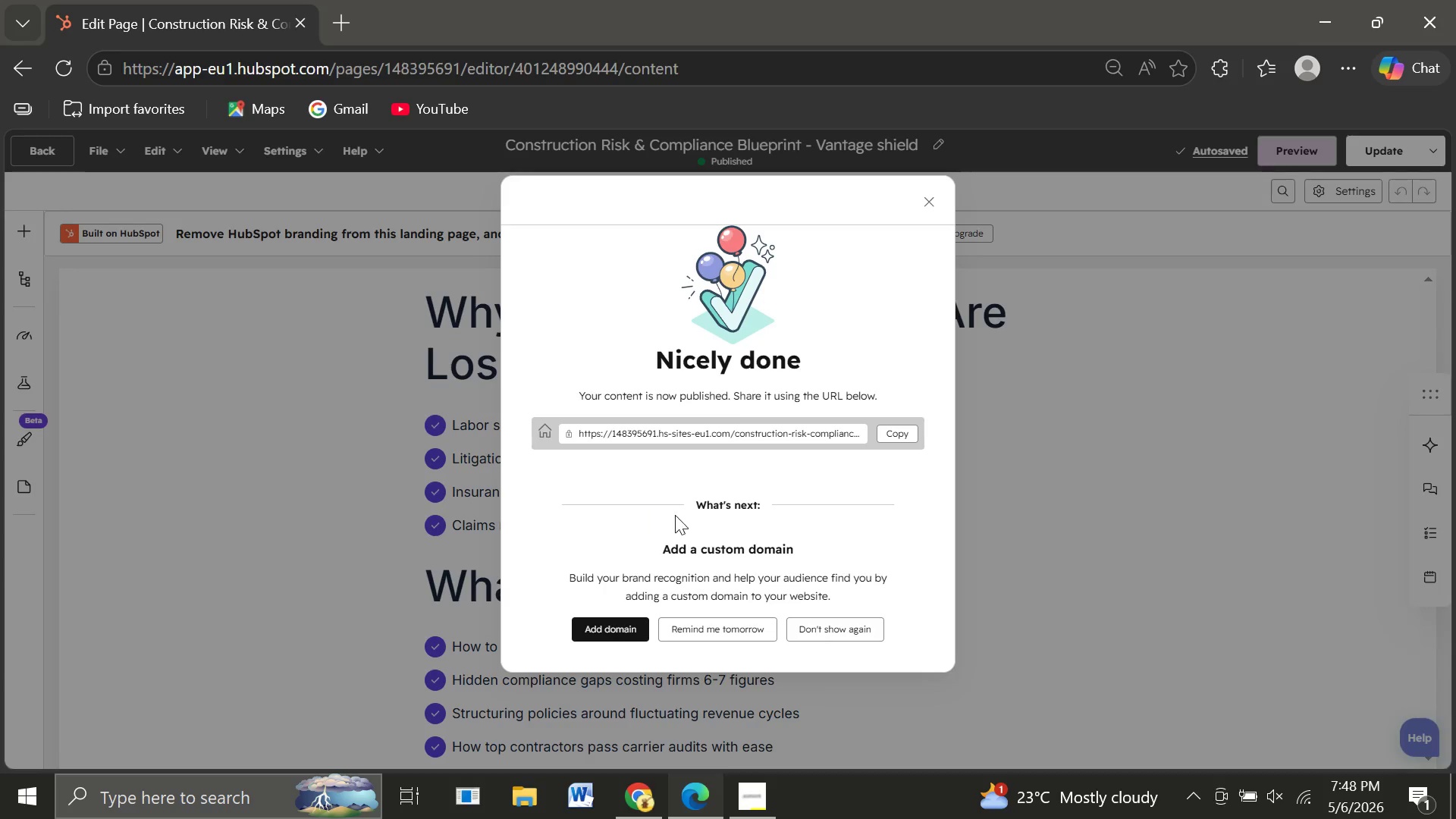 
wait(16.38)
 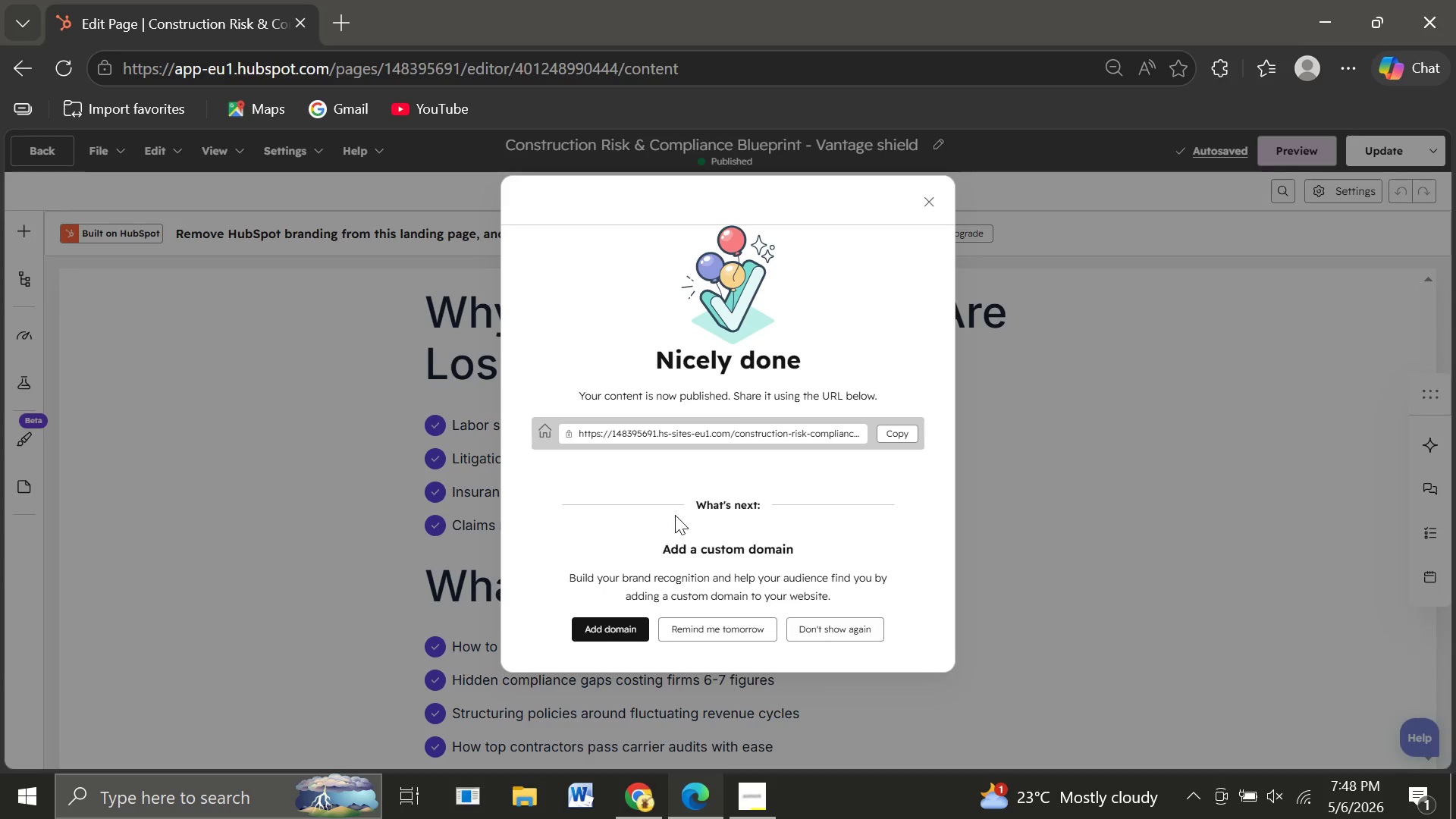 
left_click([937, 200])
 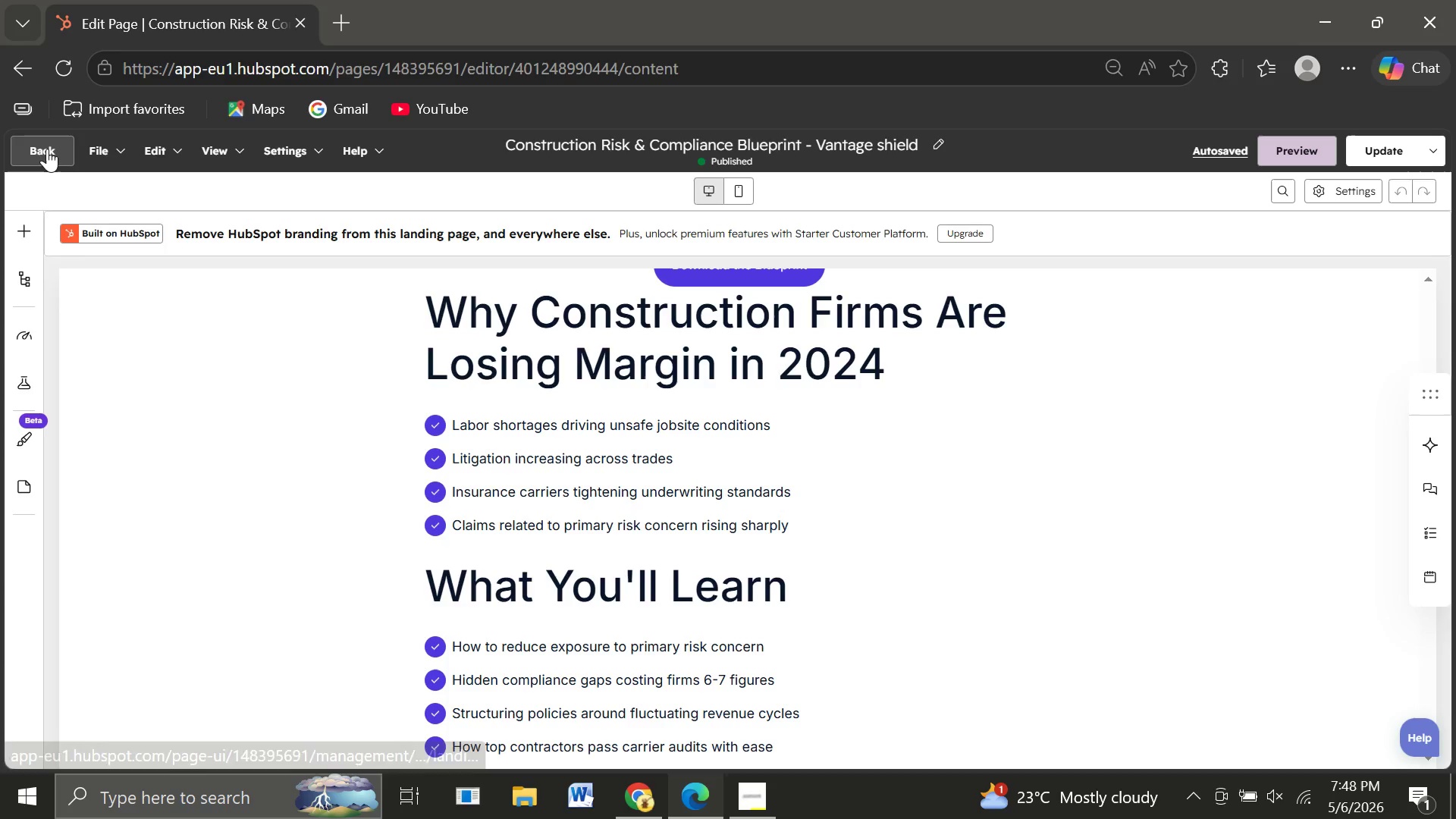 
left_click([47, 149])
 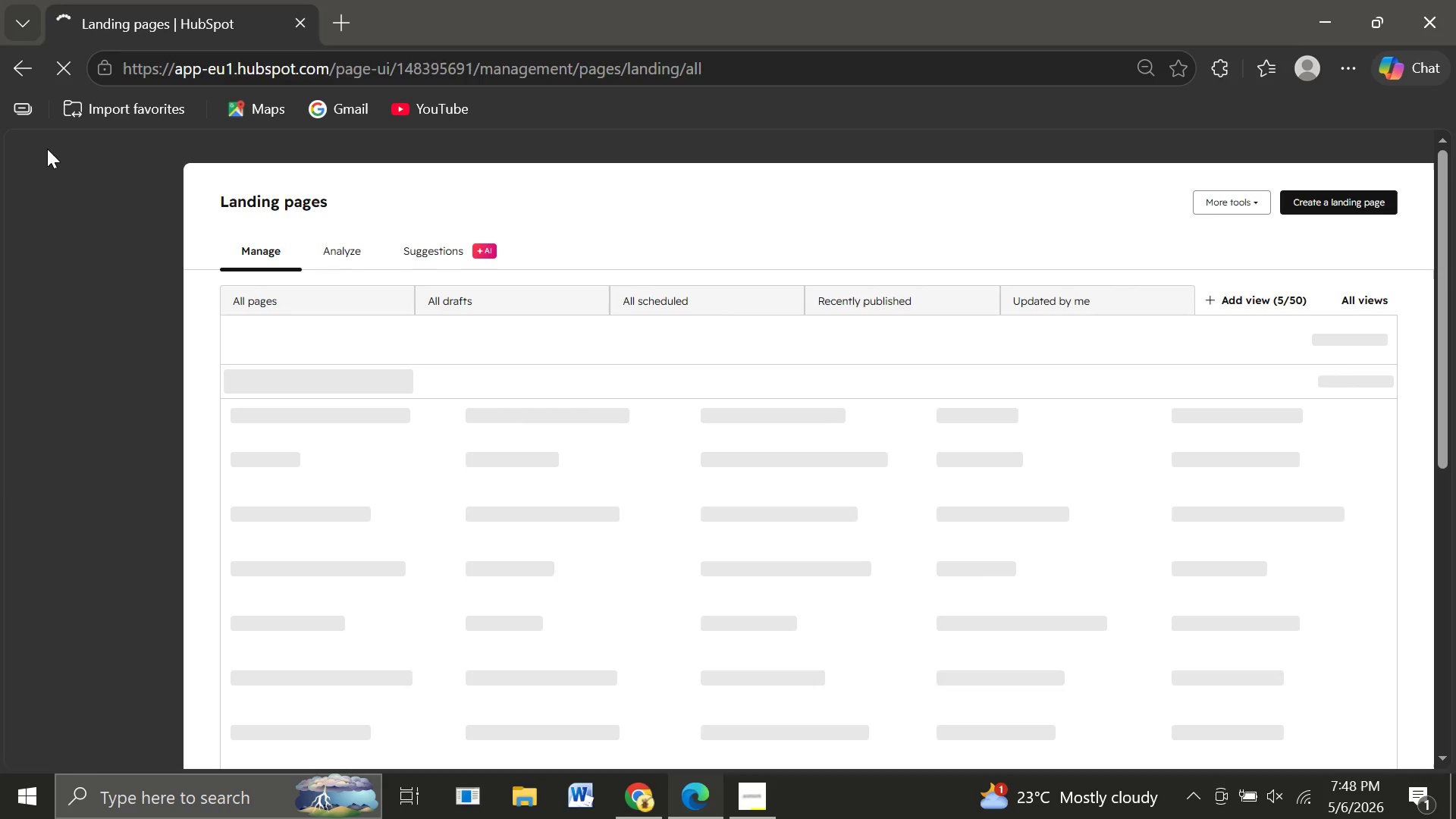 
wait(7.37)
 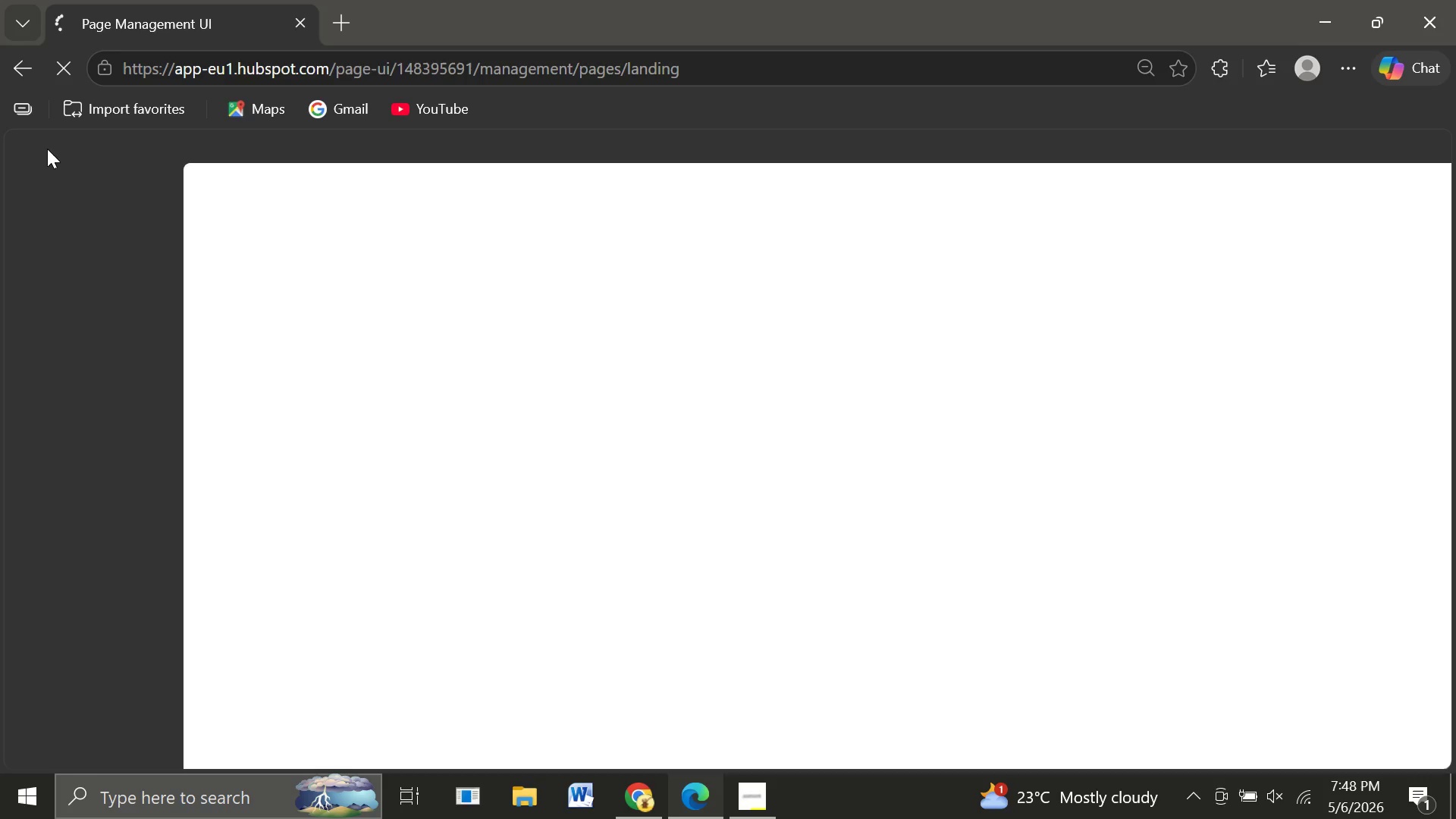 
mouse_move([309, 189])
 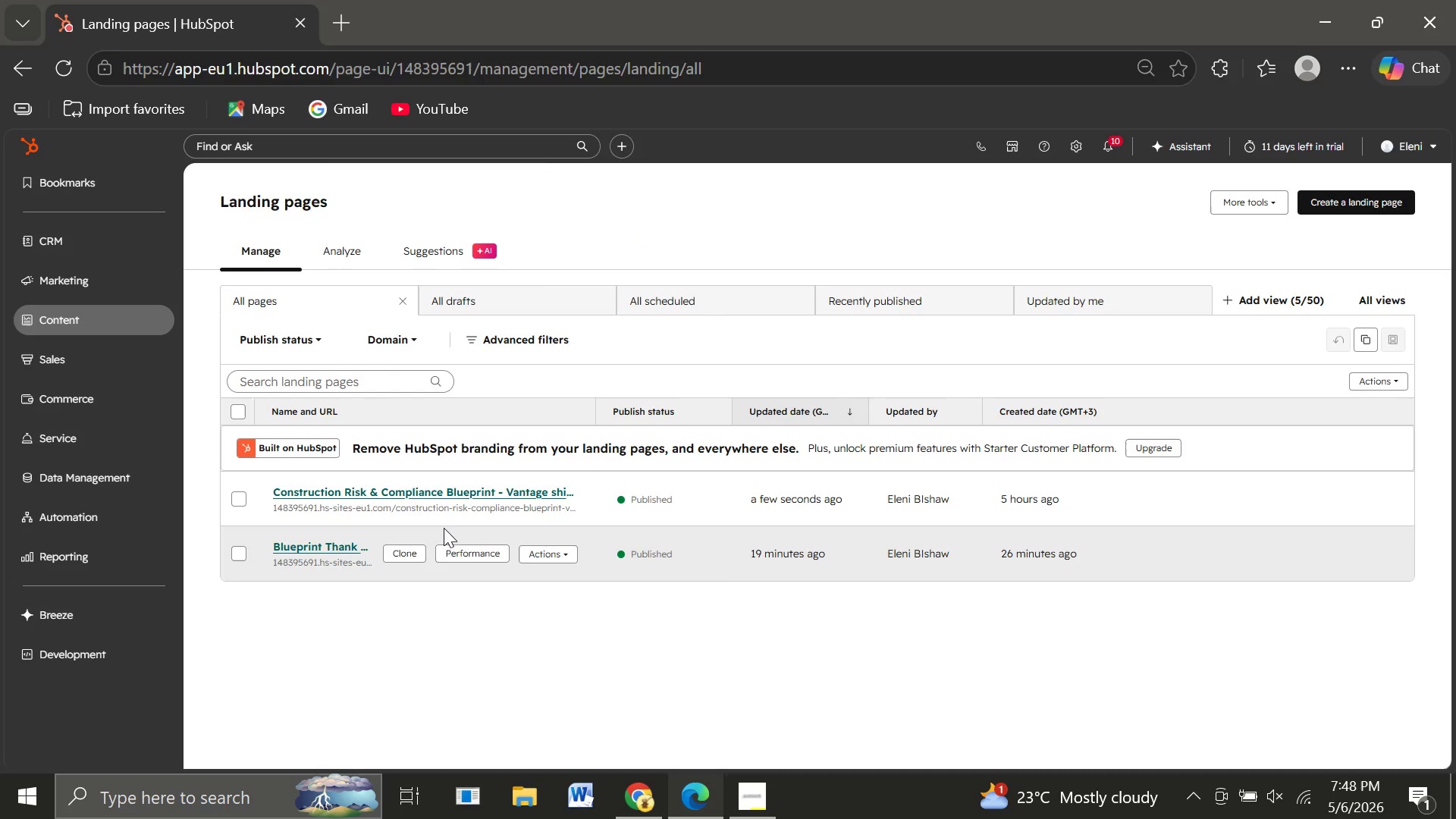 
wait(14.65)
 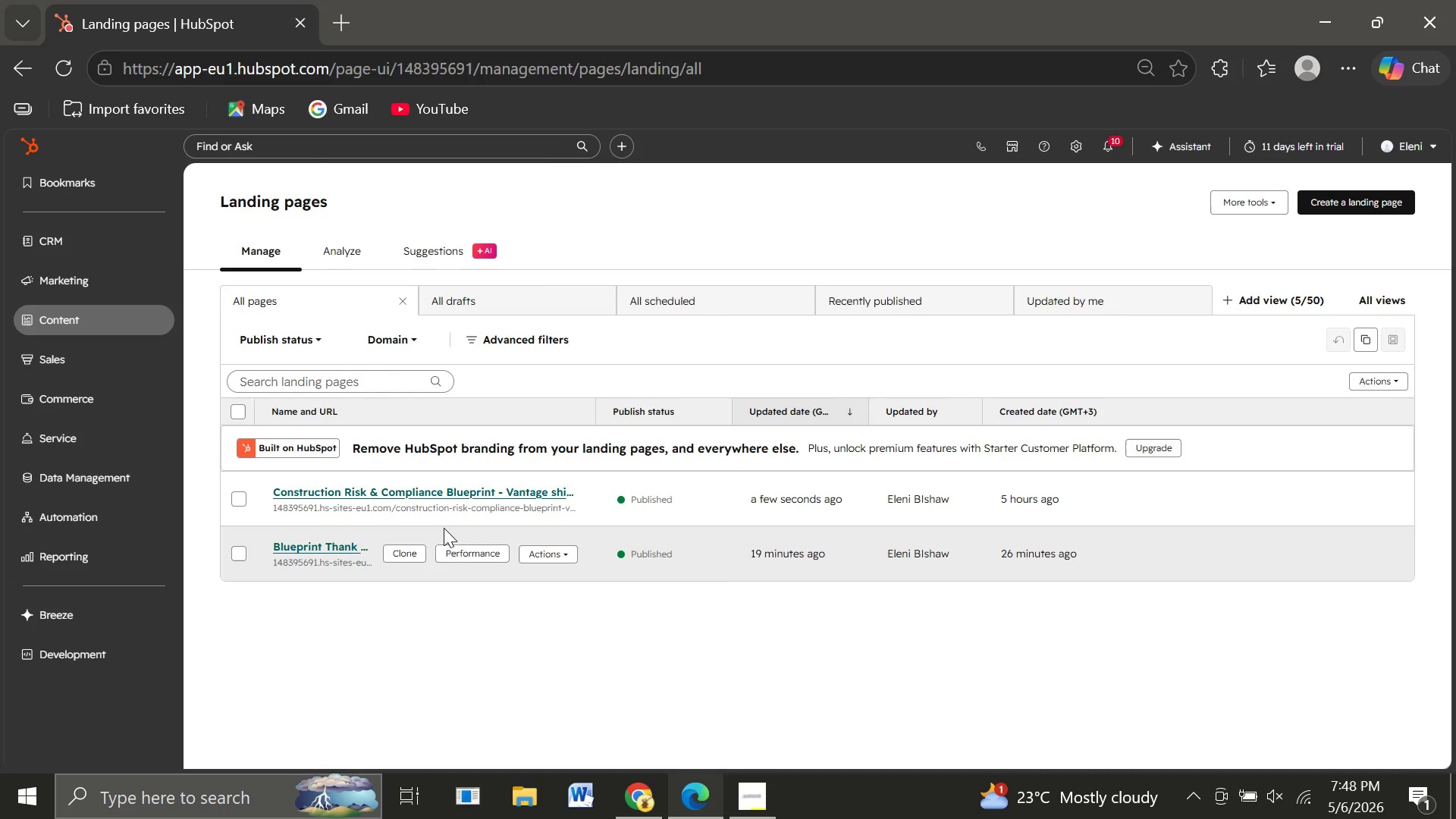 
left_click([300, 500])
 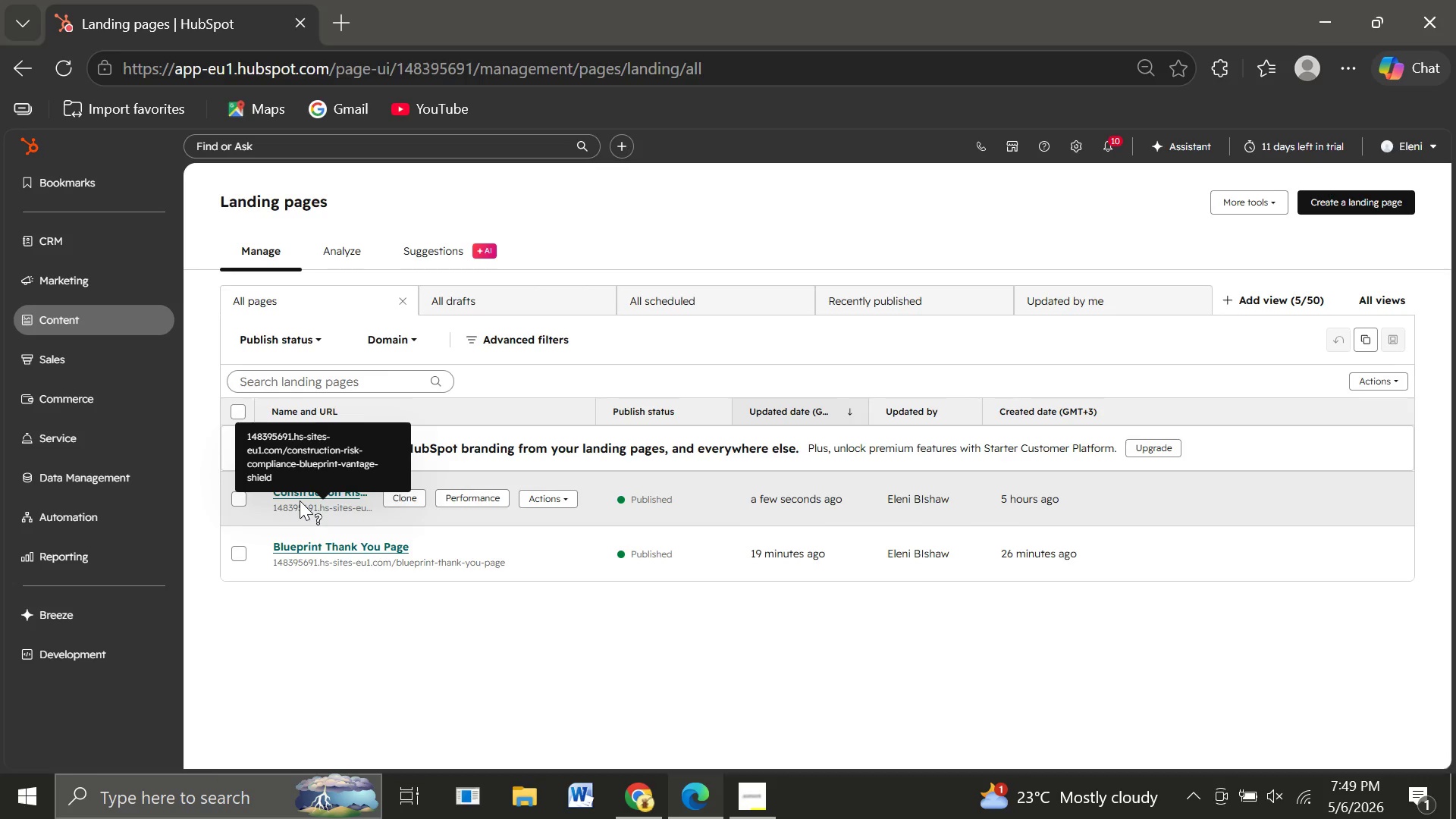 
wait(13.08)
 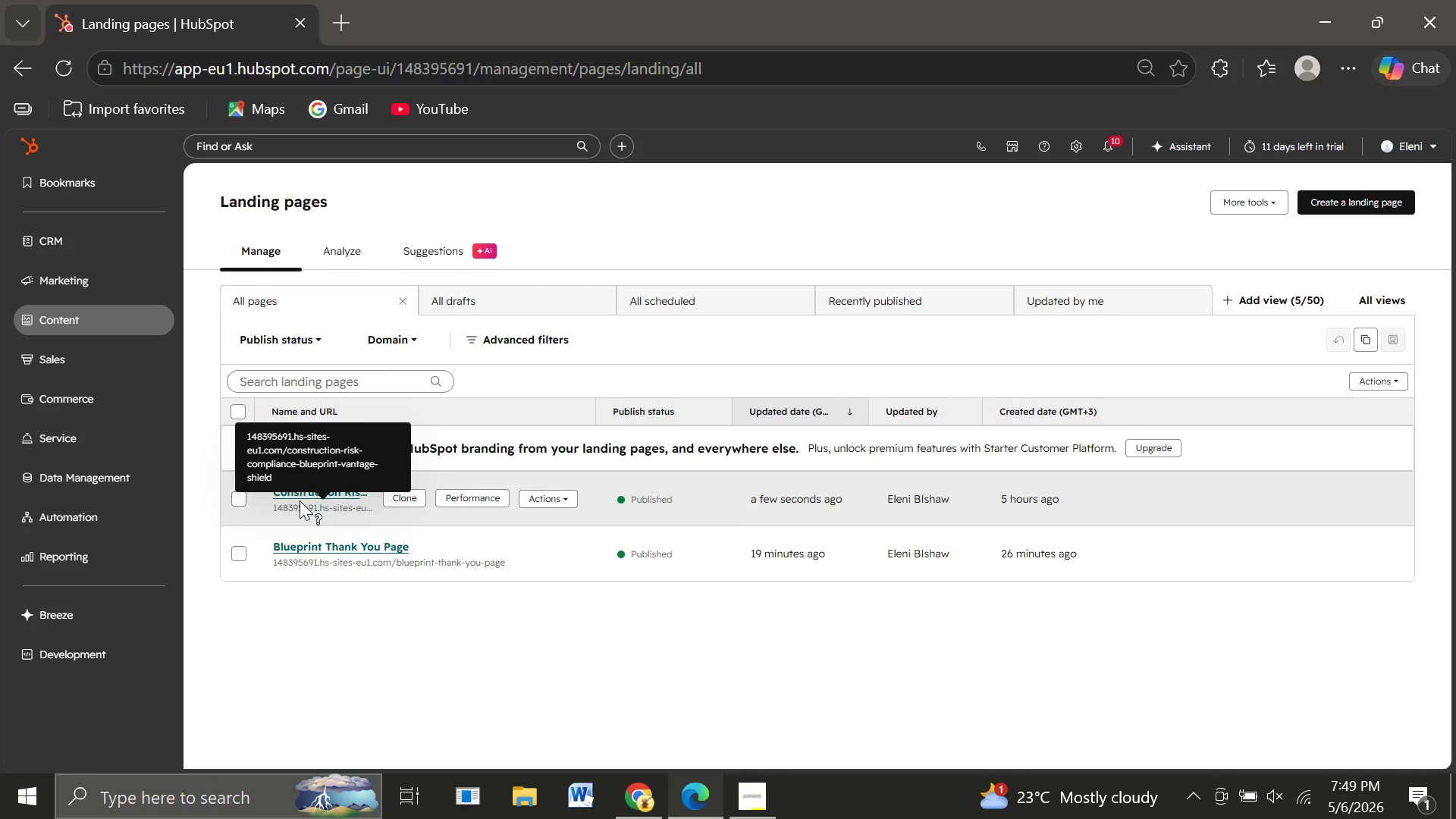 
left_click([93, 513])
 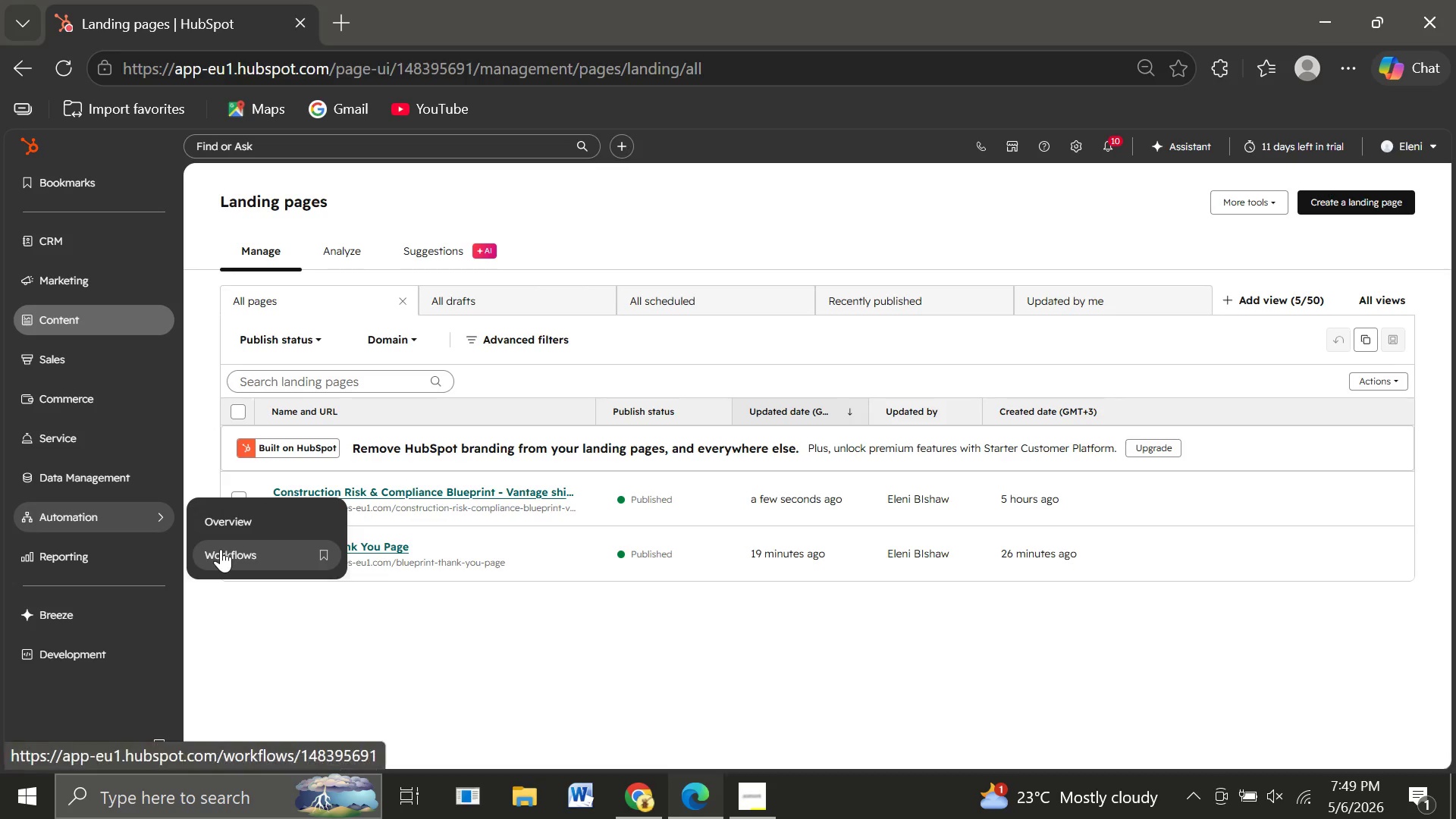 
left_click([221, 549])
 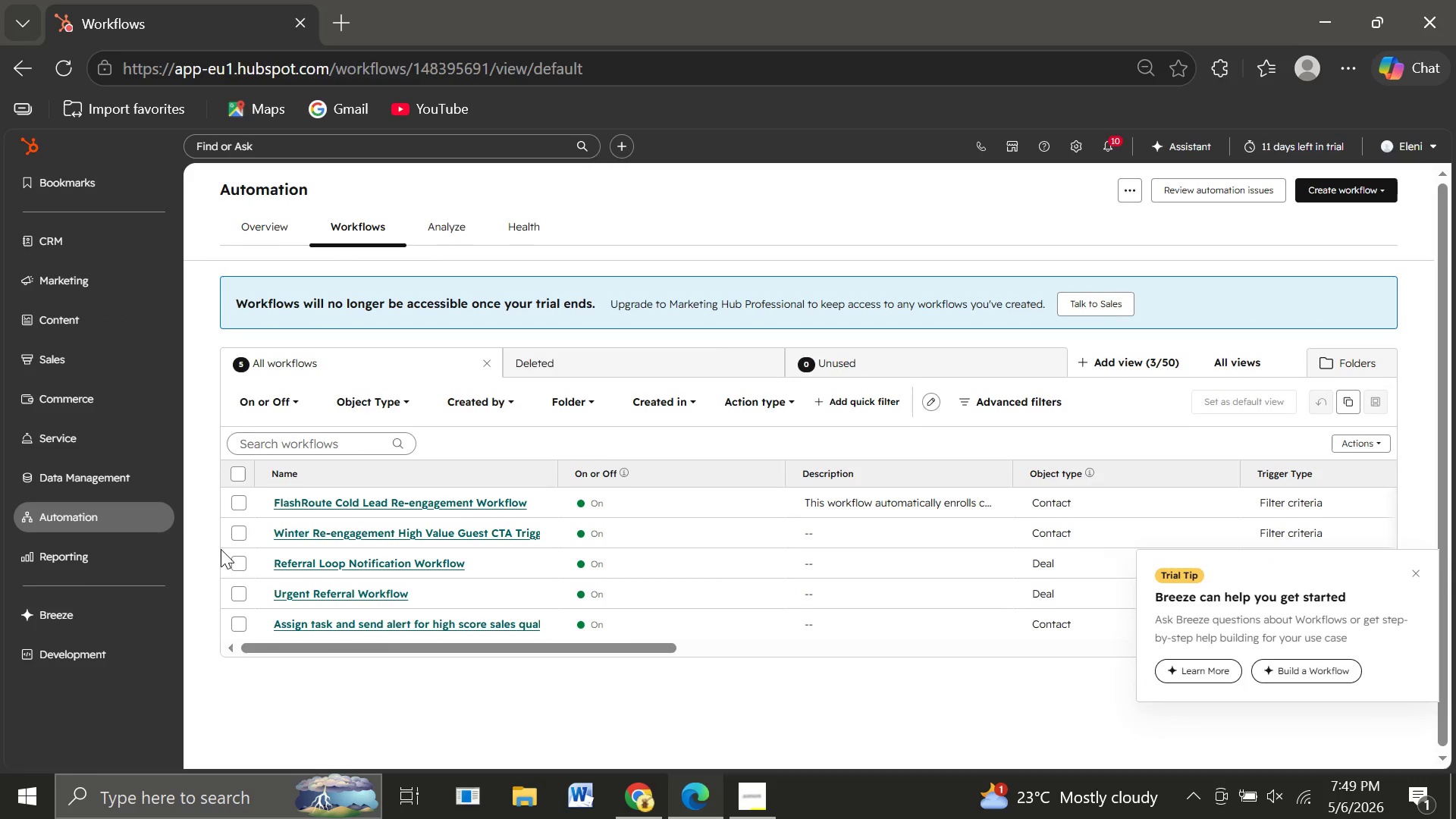 
wait(31.91)
 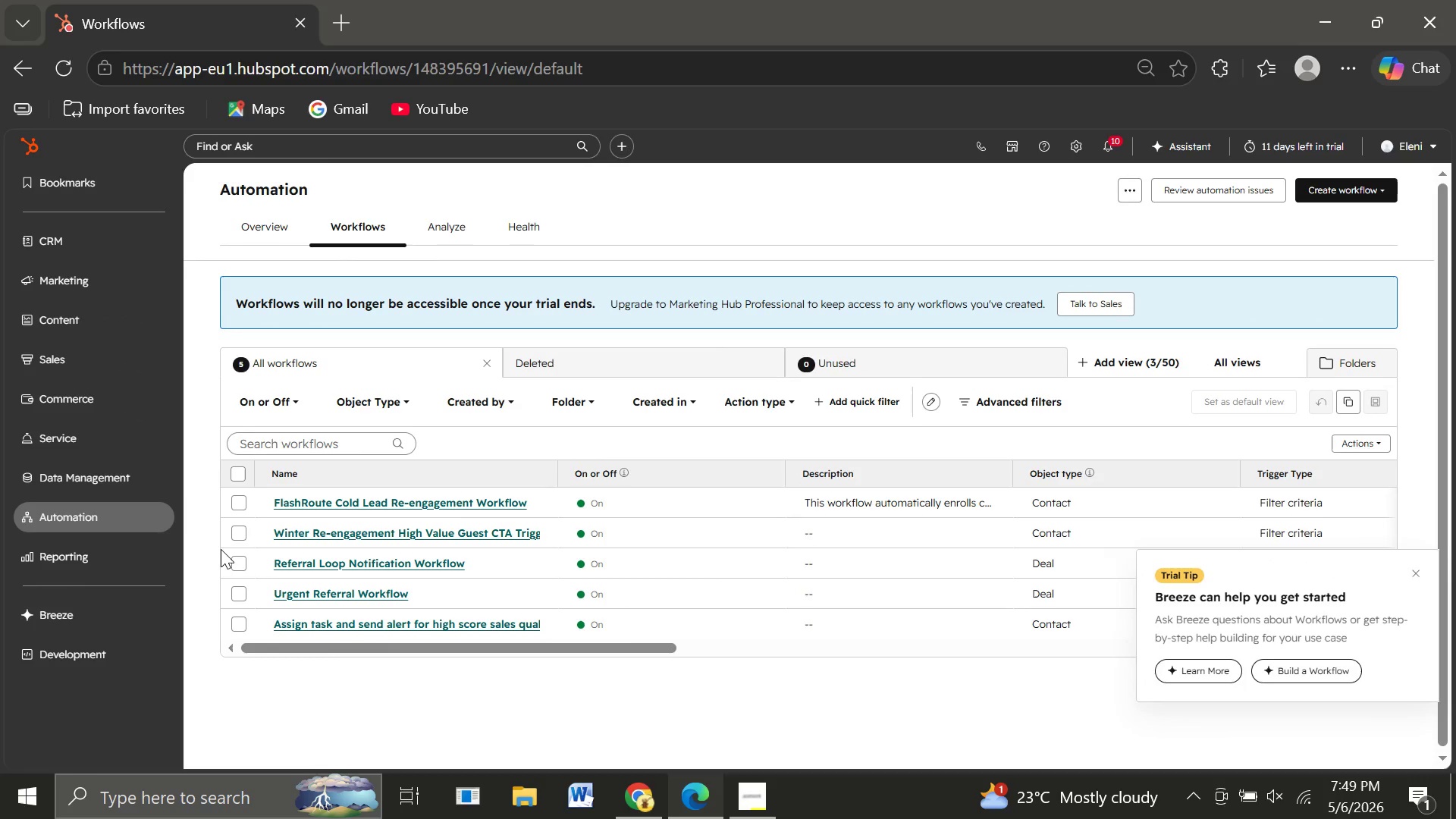 
left_click([1351, 183])
 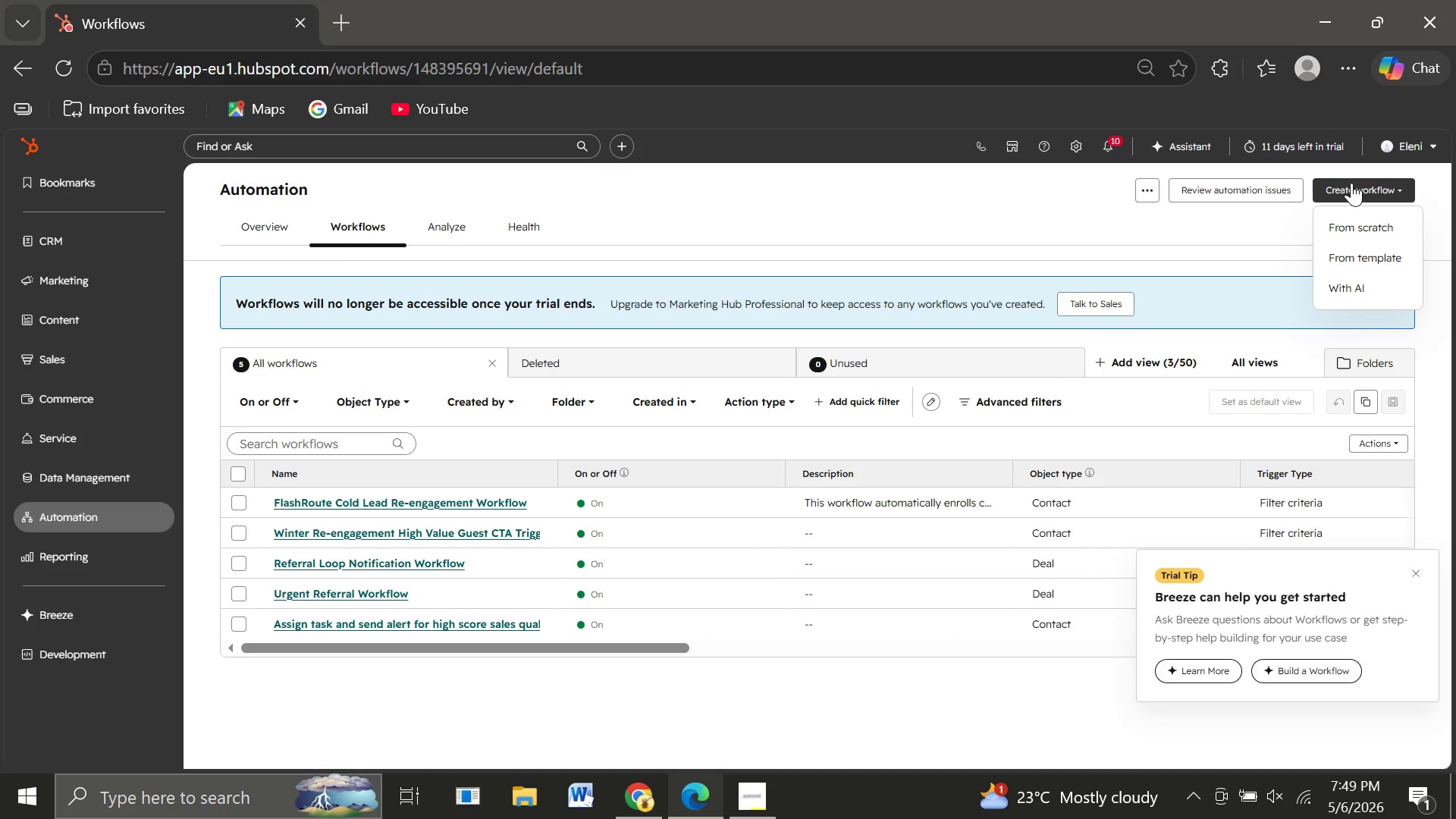 
wait(9.25)
 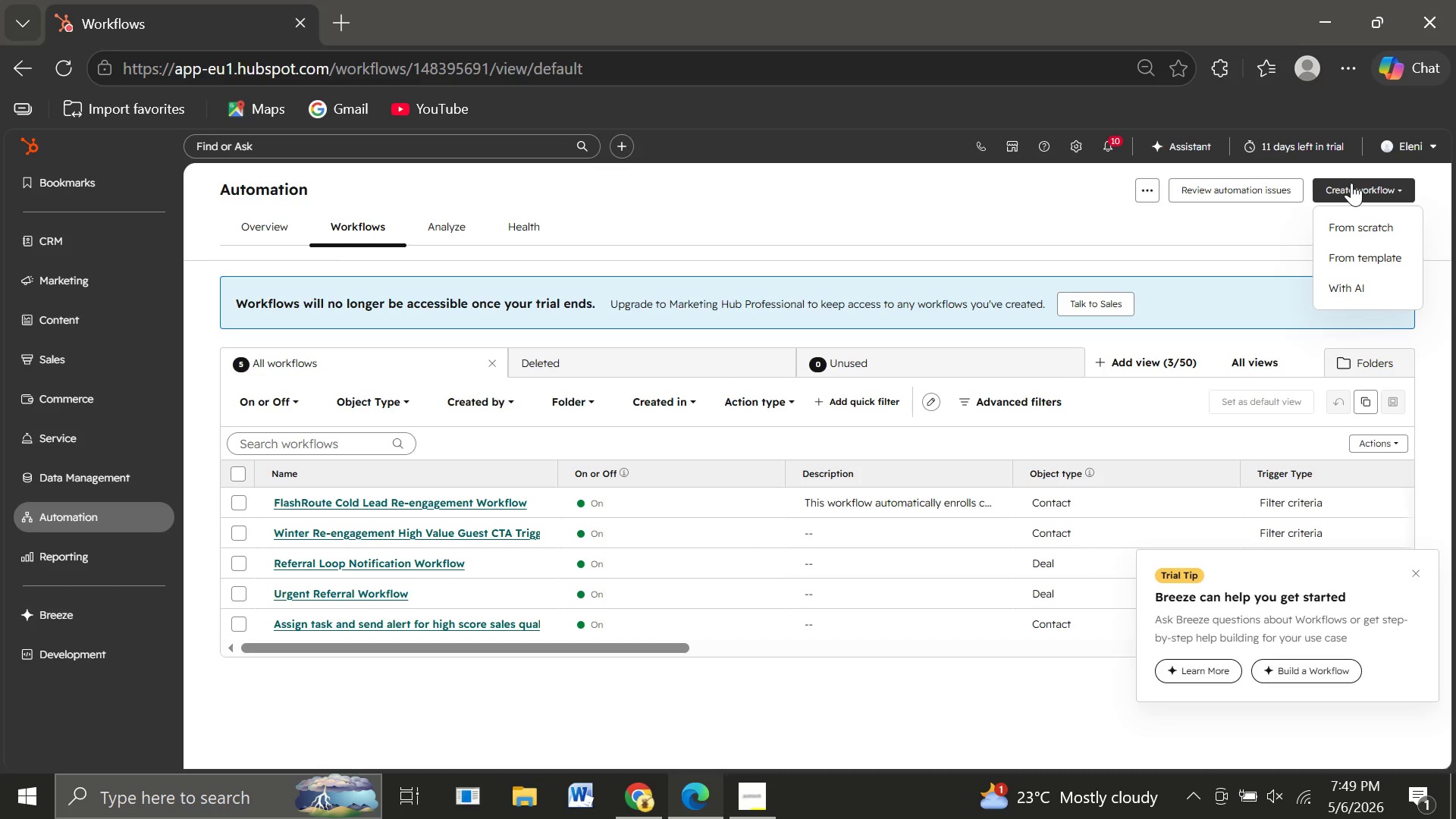 
left_click([1340, 233])
 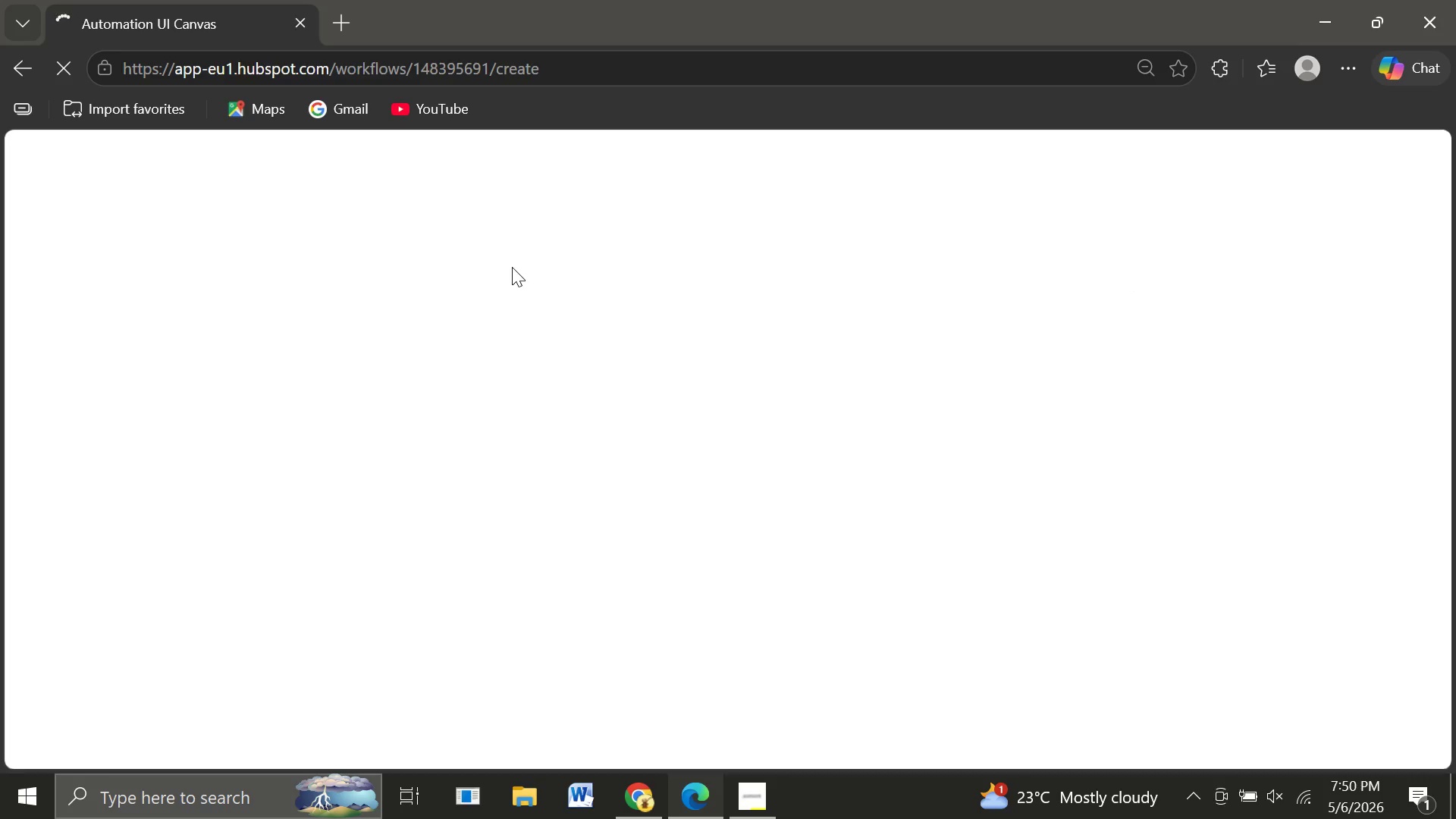 
wait(14.67)
 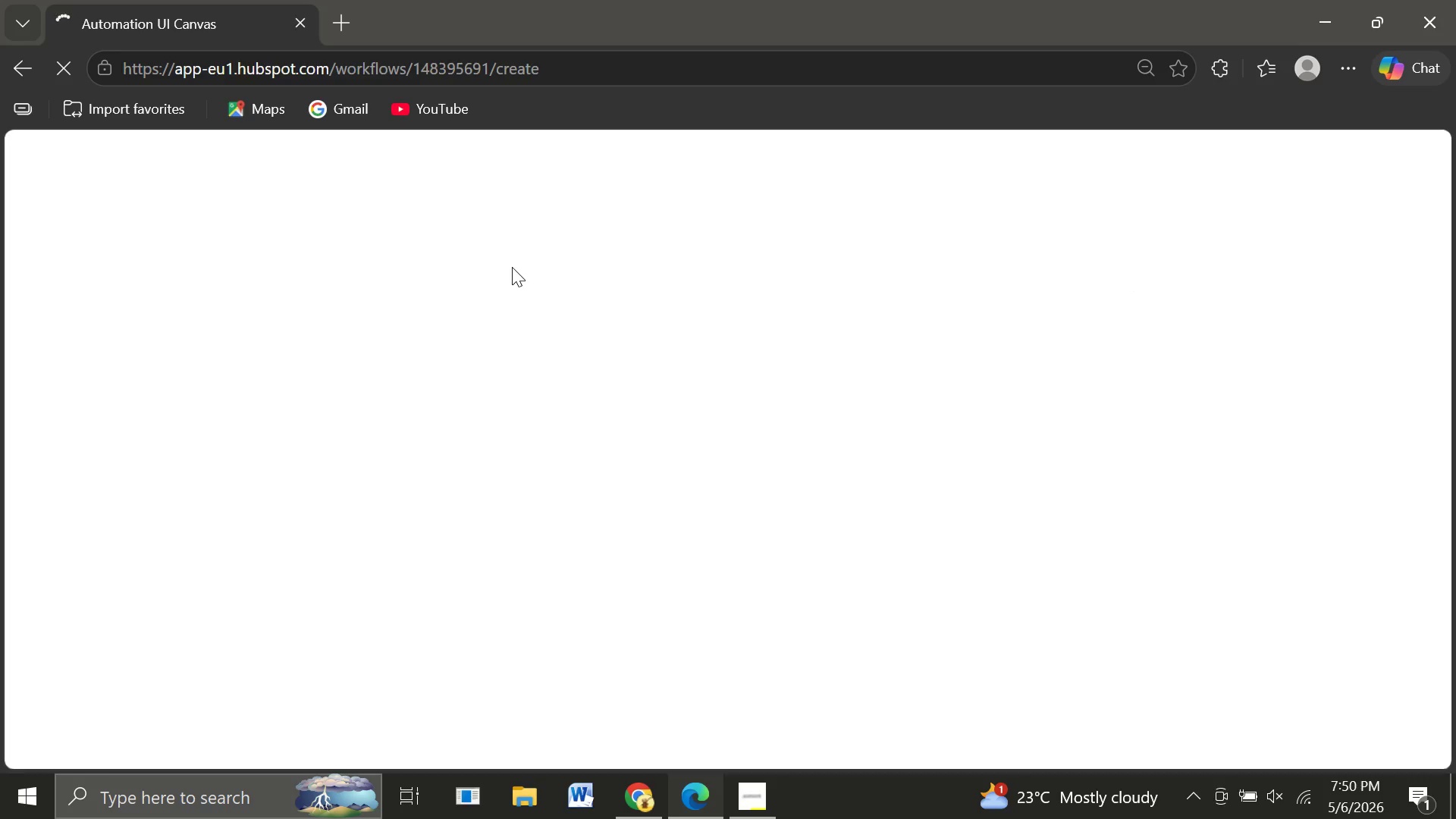 
left_click([174, 366])
 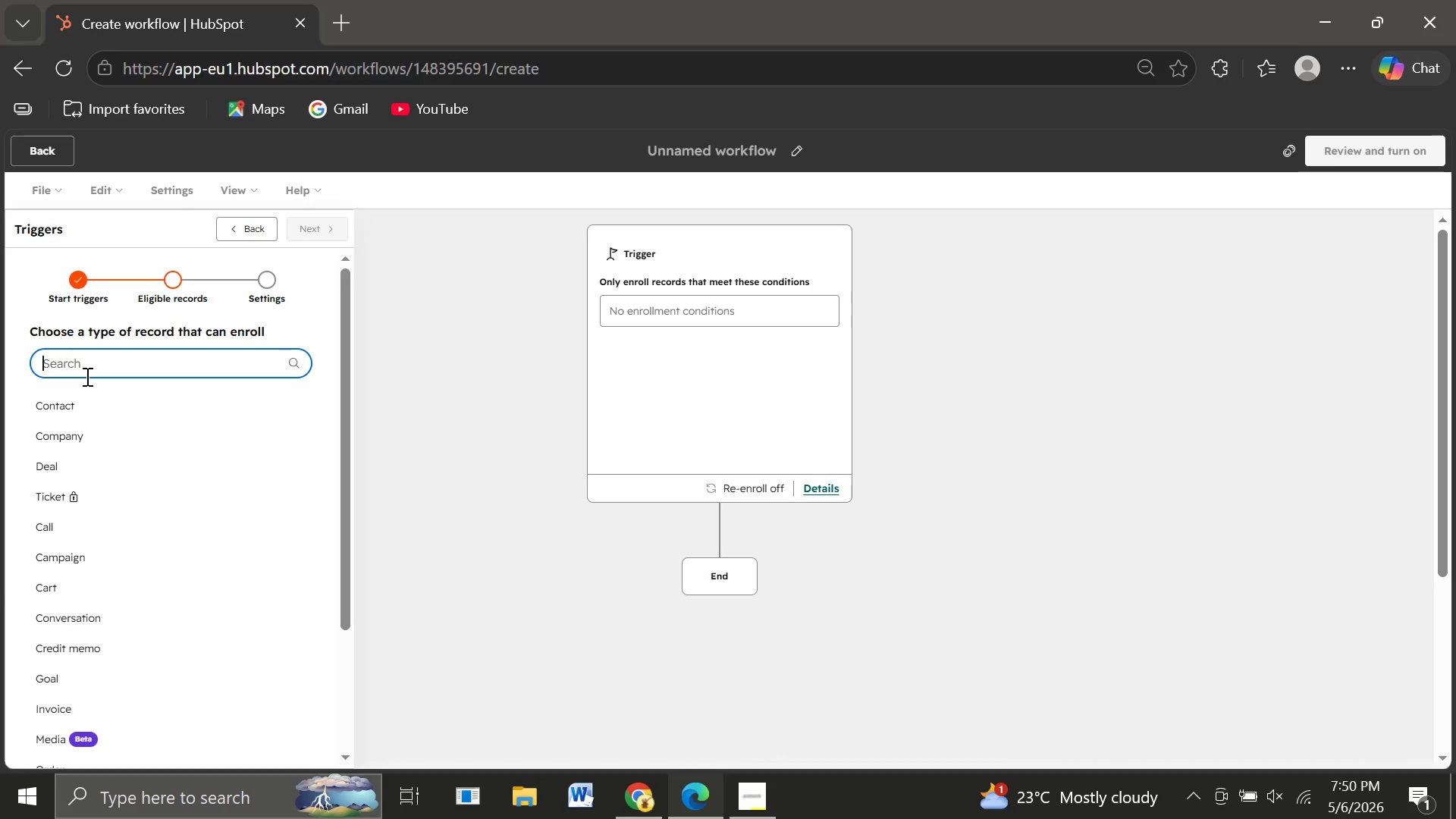 
wait(17.02)
 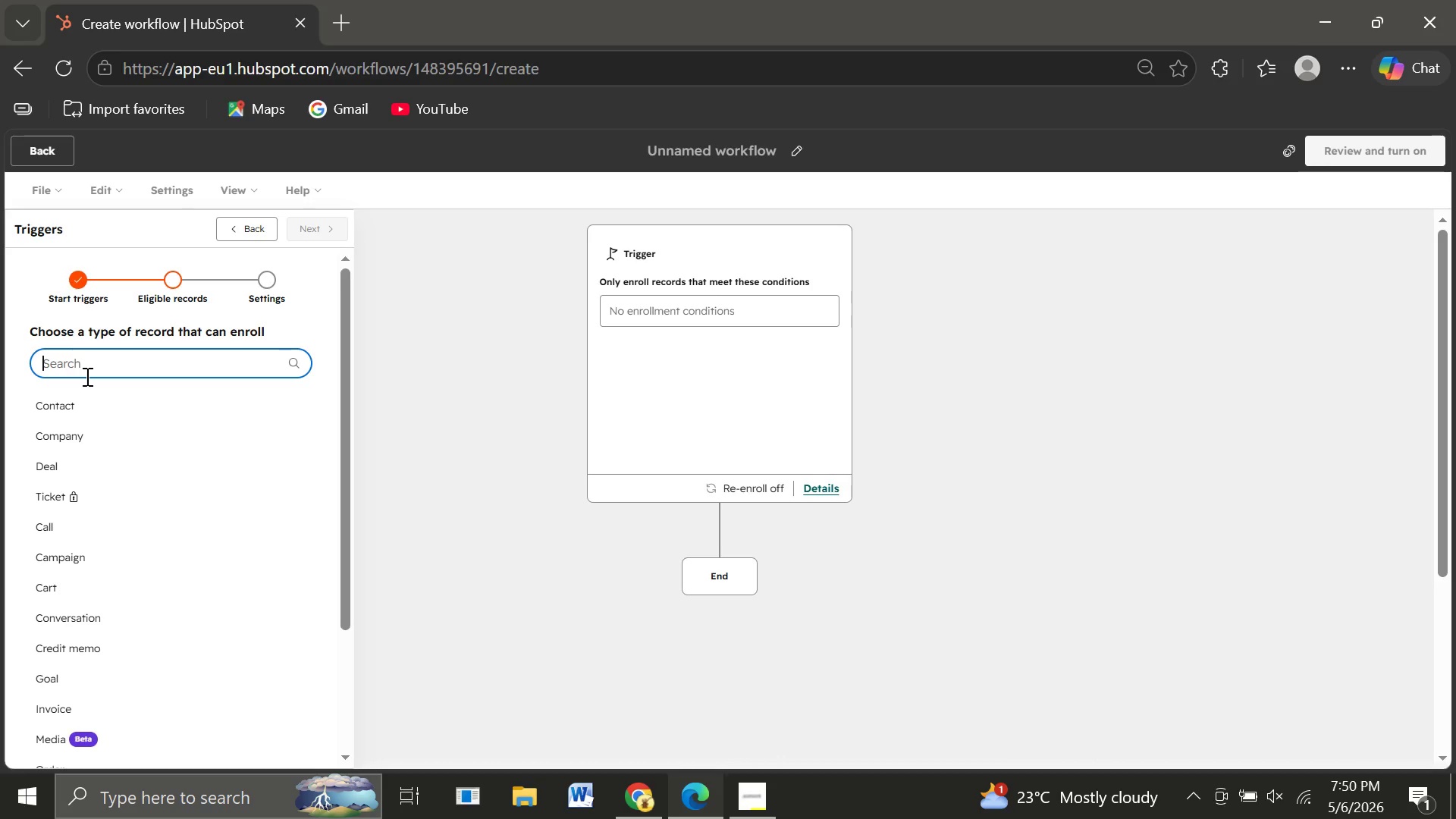 
left_click([71, 399])
 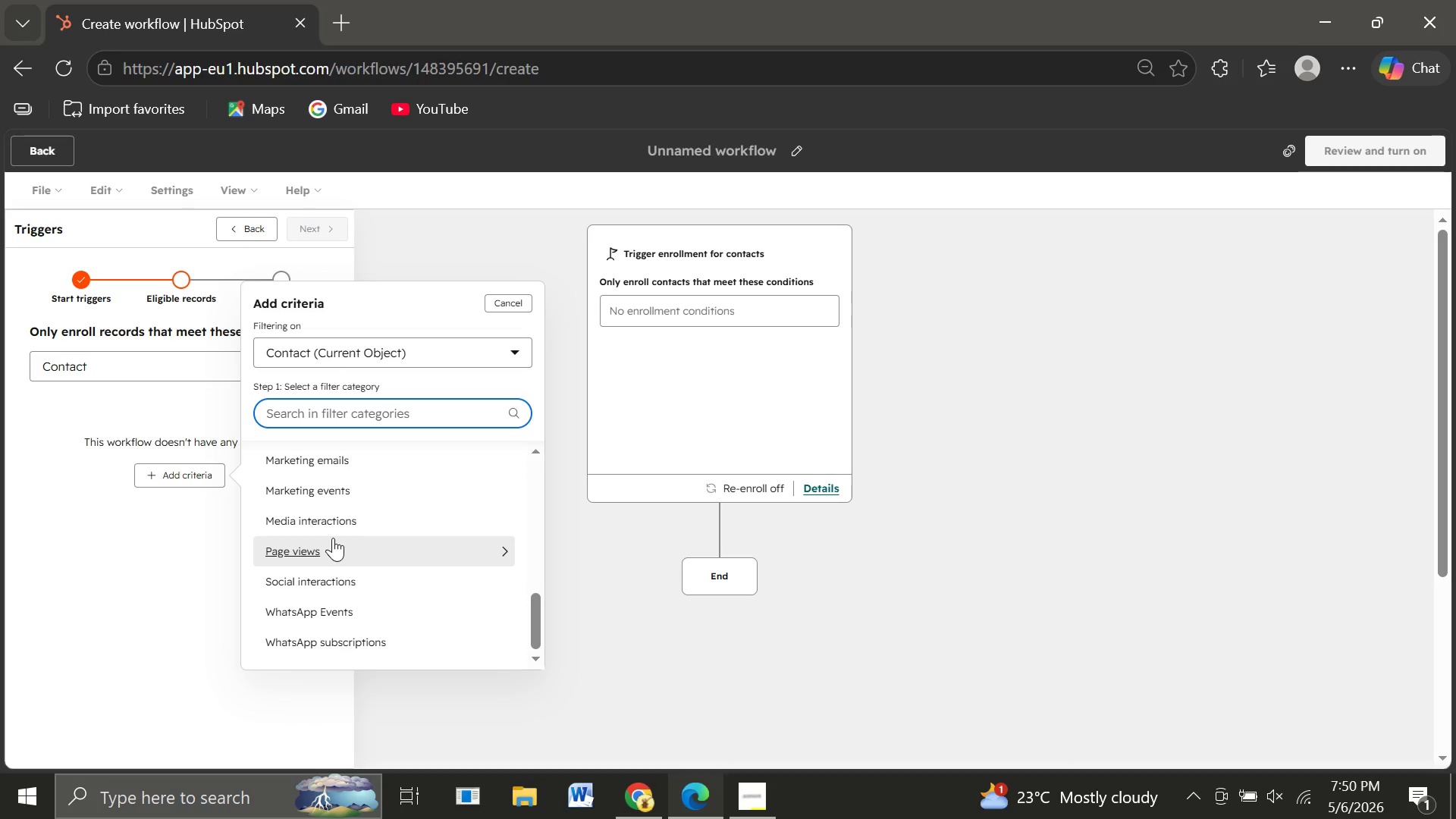 
wait(22.19)
 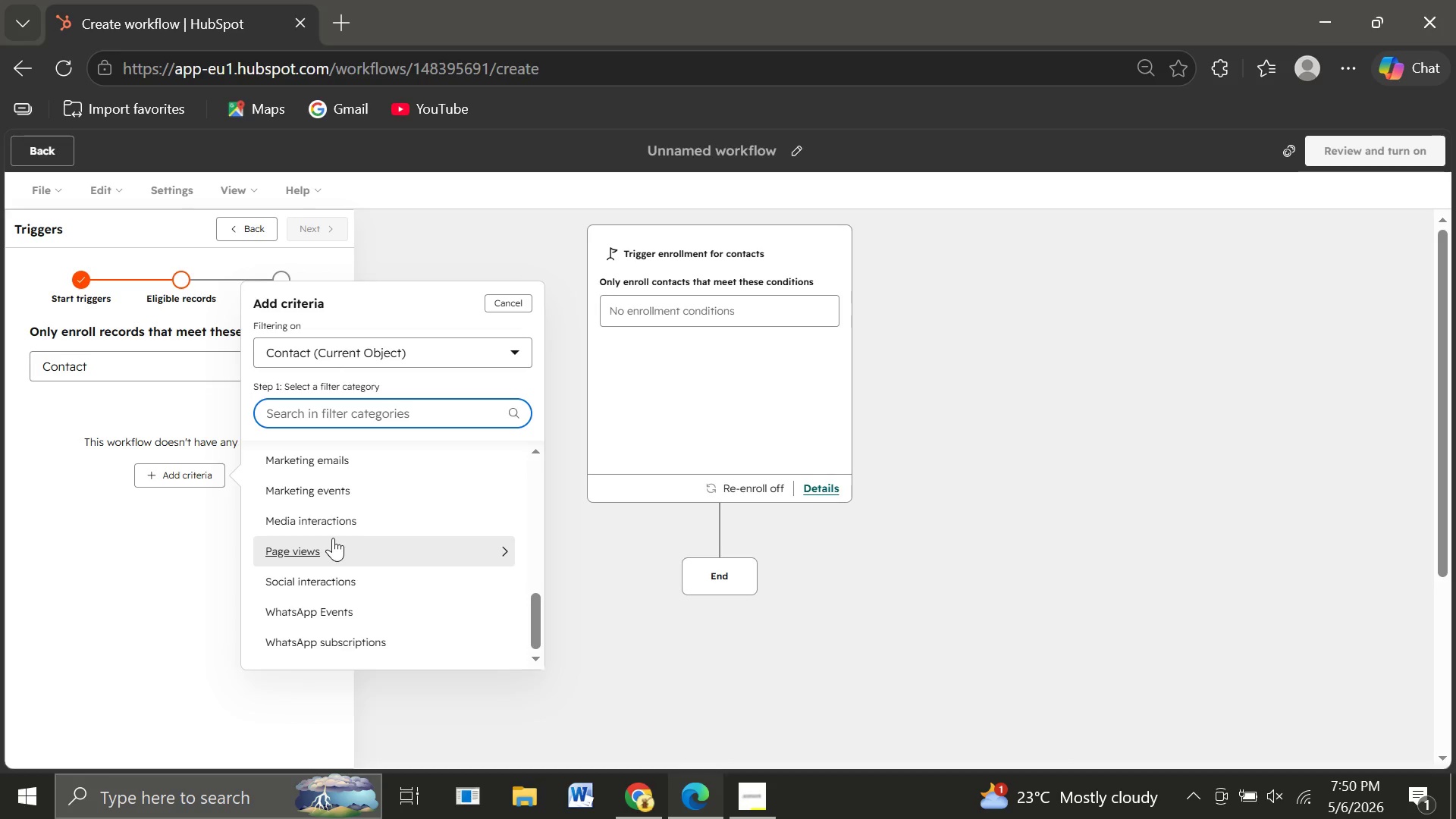 
left_click([318, 515])
 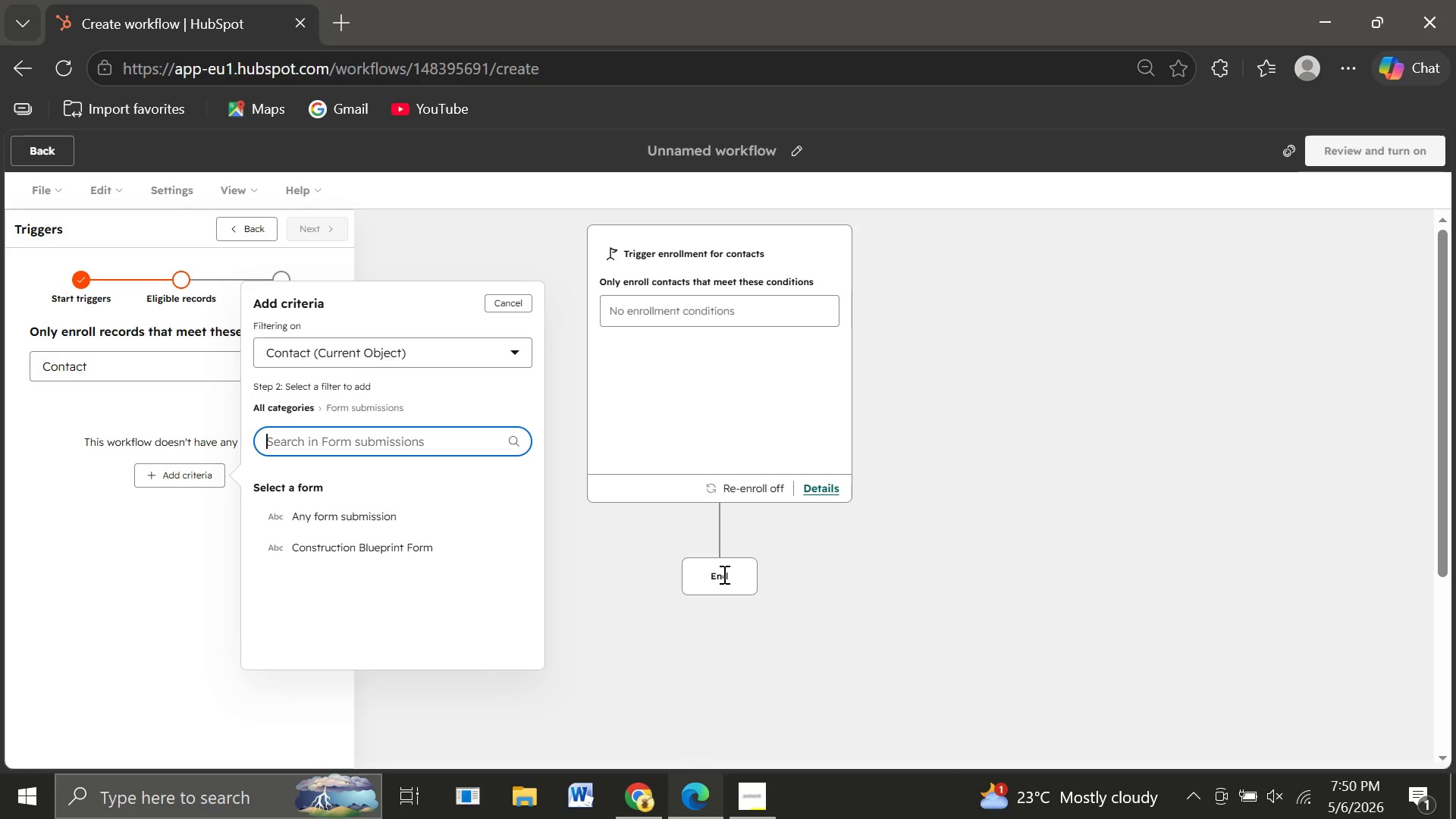 
wait(15.72)
 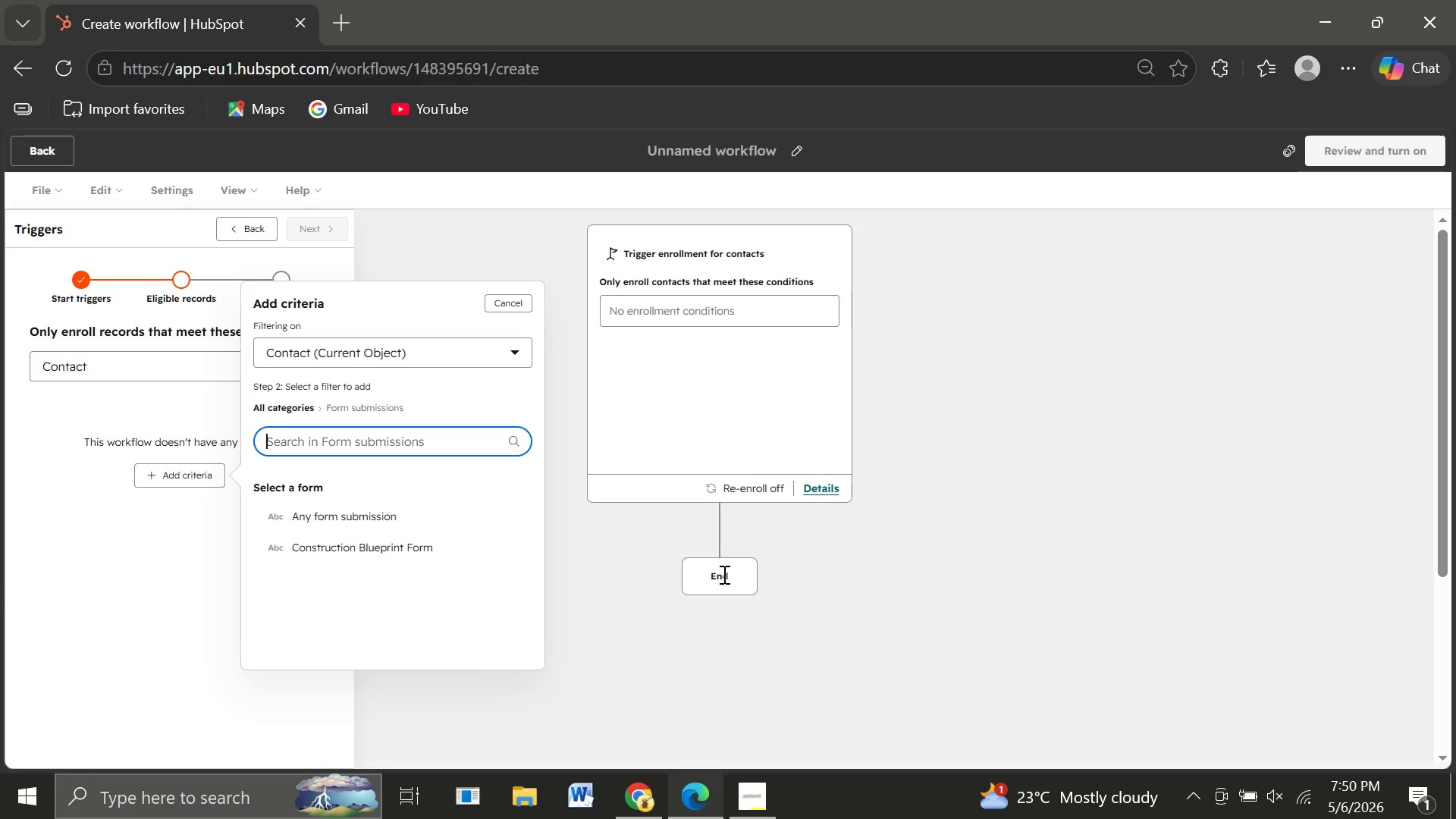 
left_click([331, 553])
 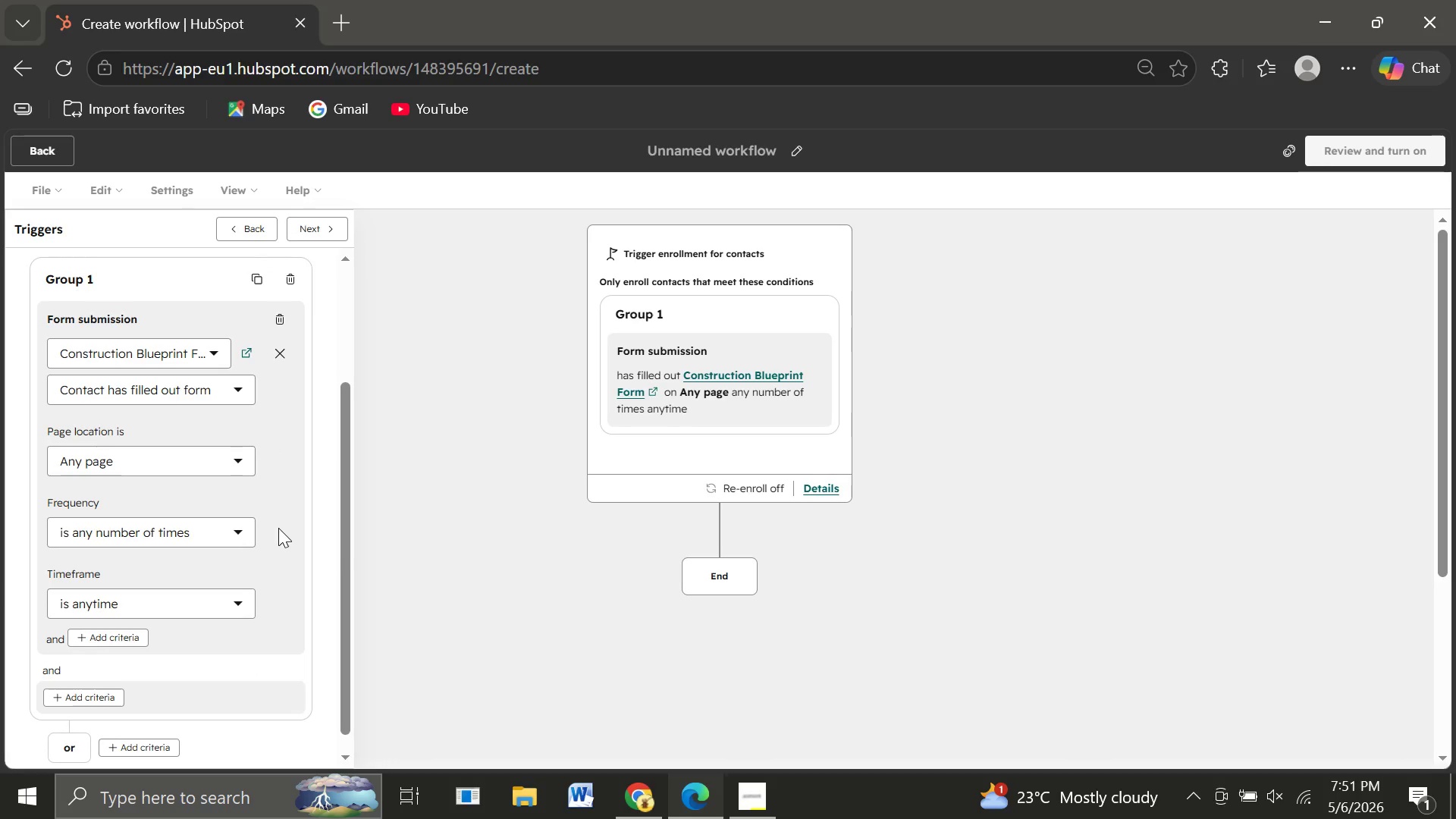 
wait(11.1)
 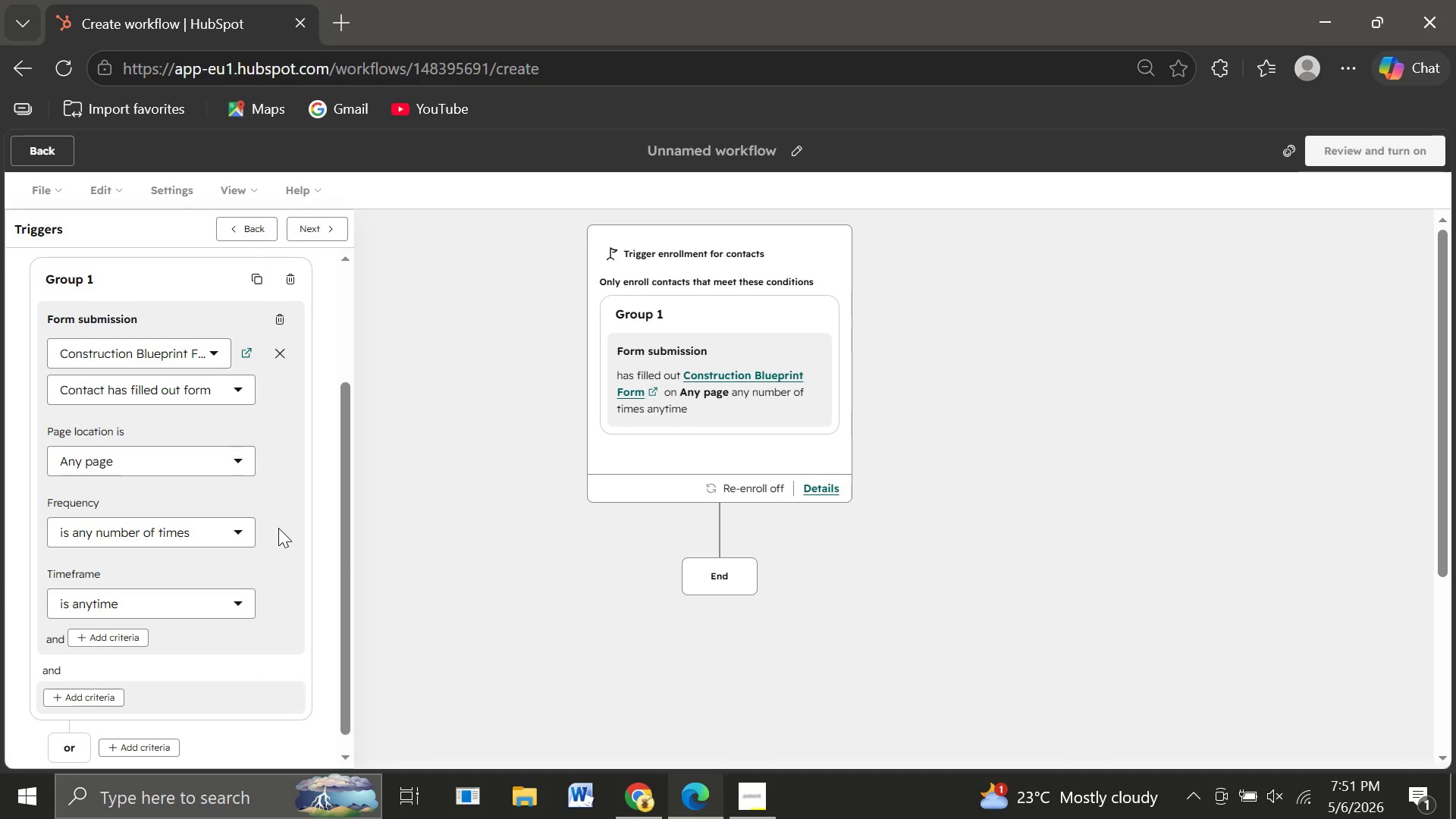 
mouse_move([143, 447])
 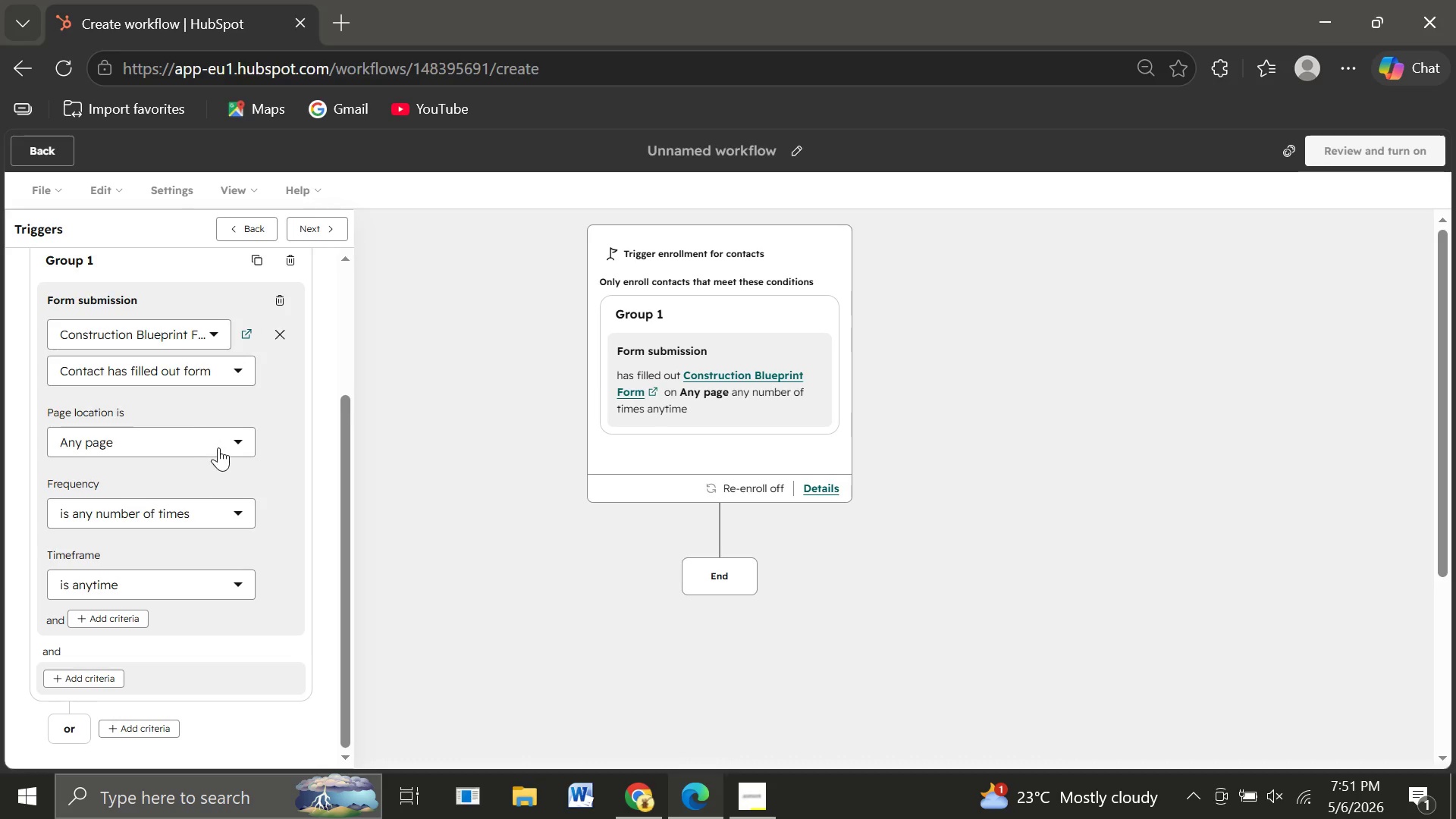 
left_click([218, 447])
 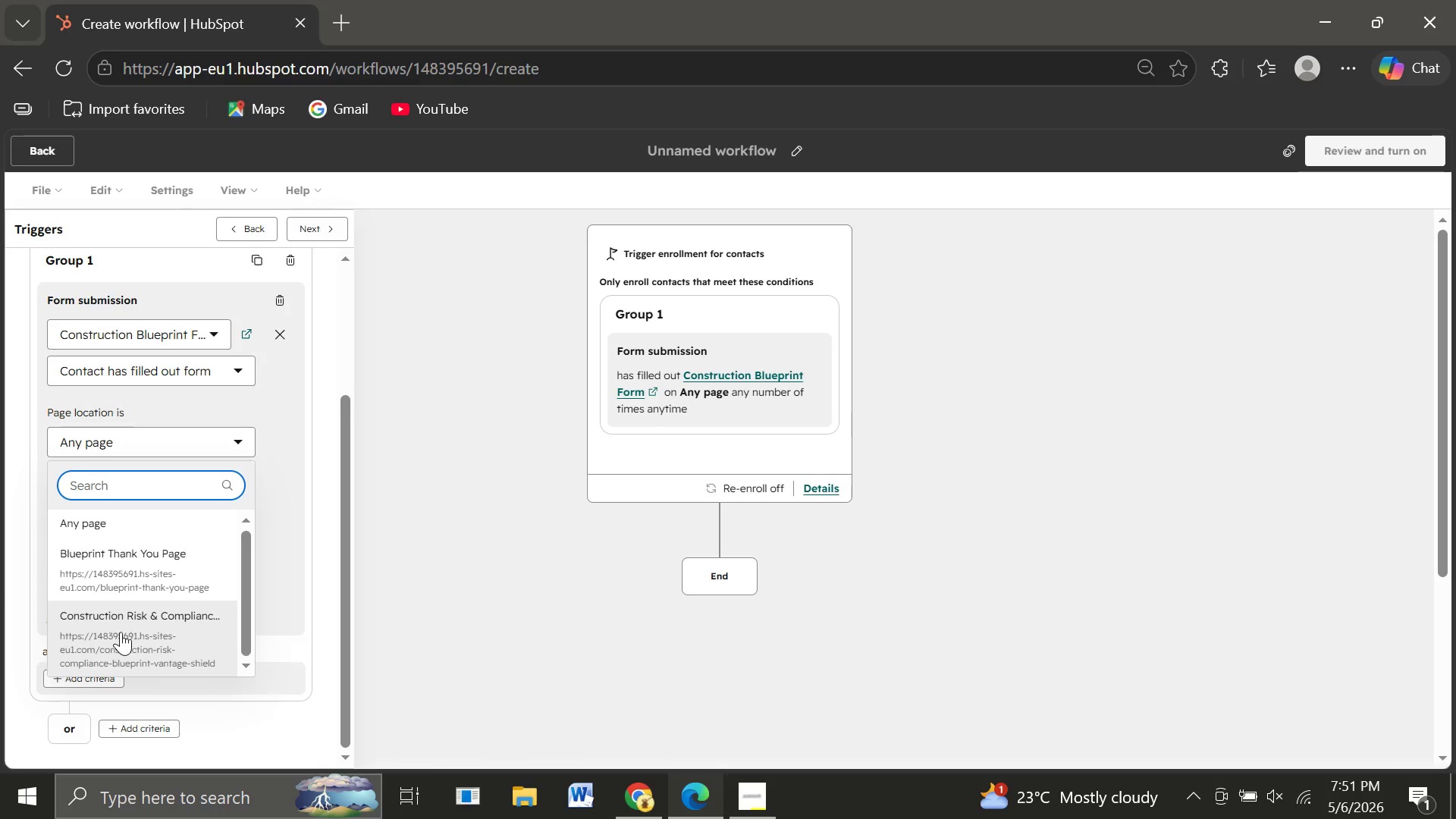 
left_click([112, 631])
 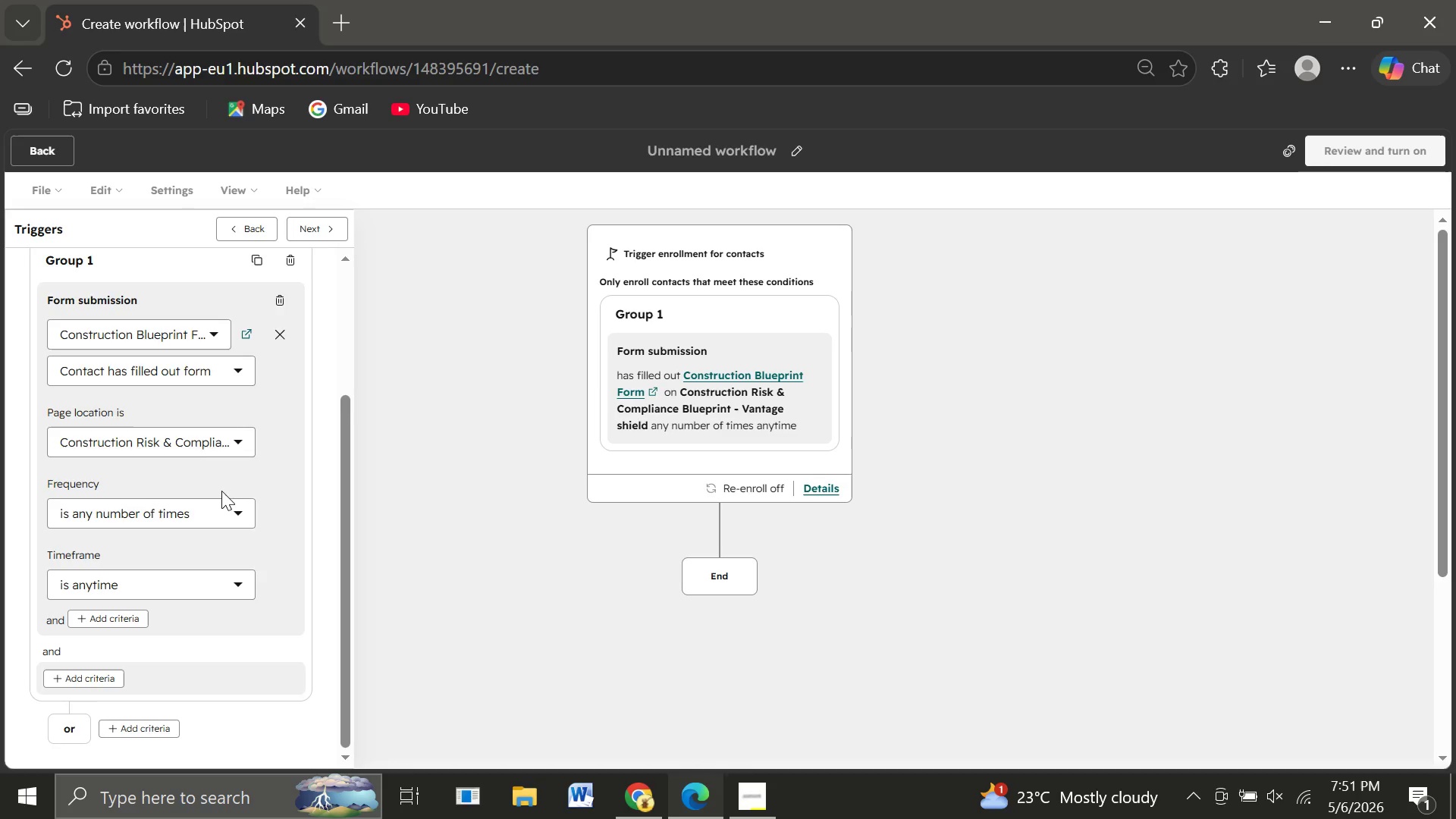 
wait(9.7)
 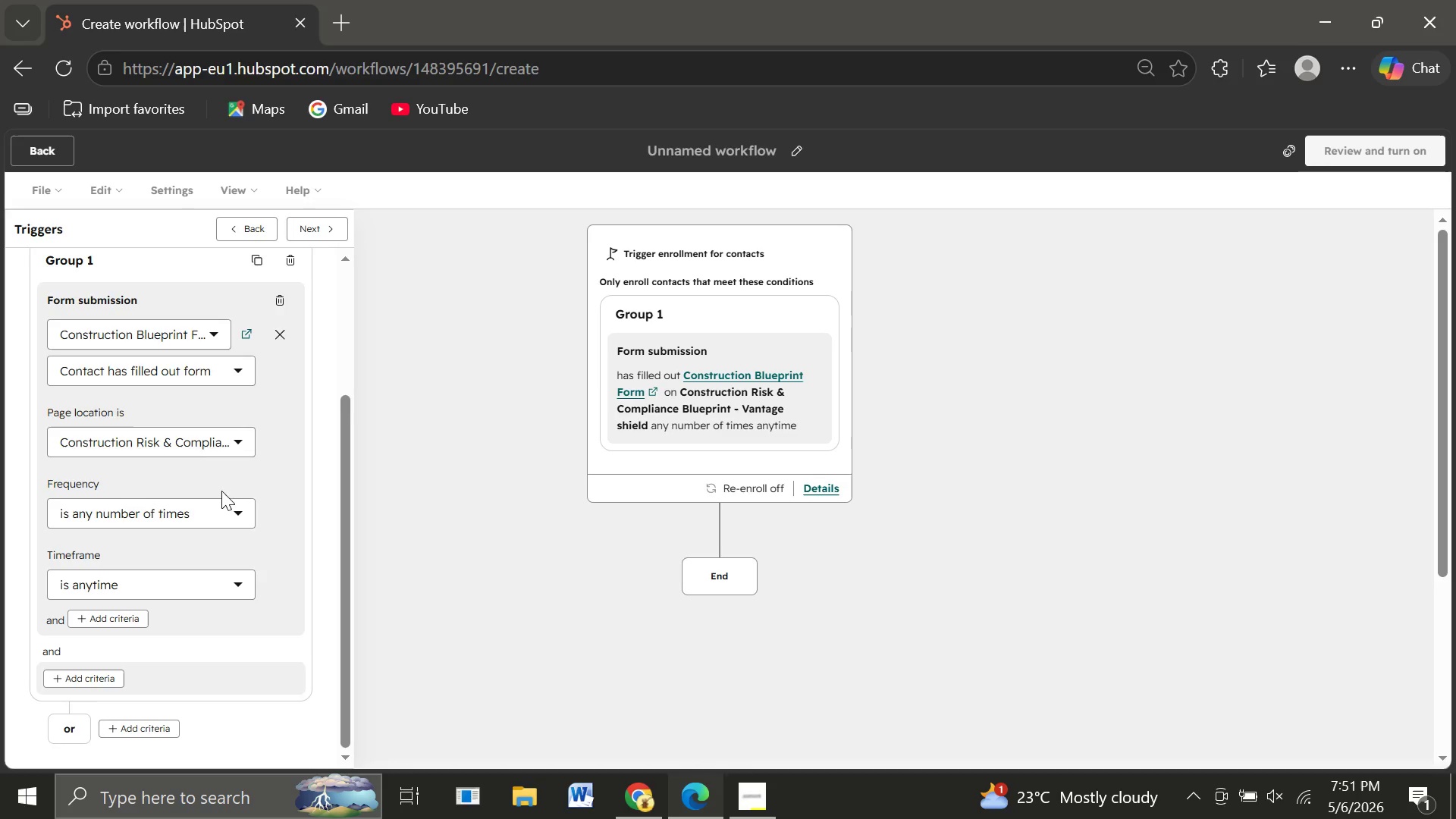 
left_click([235, 584])
 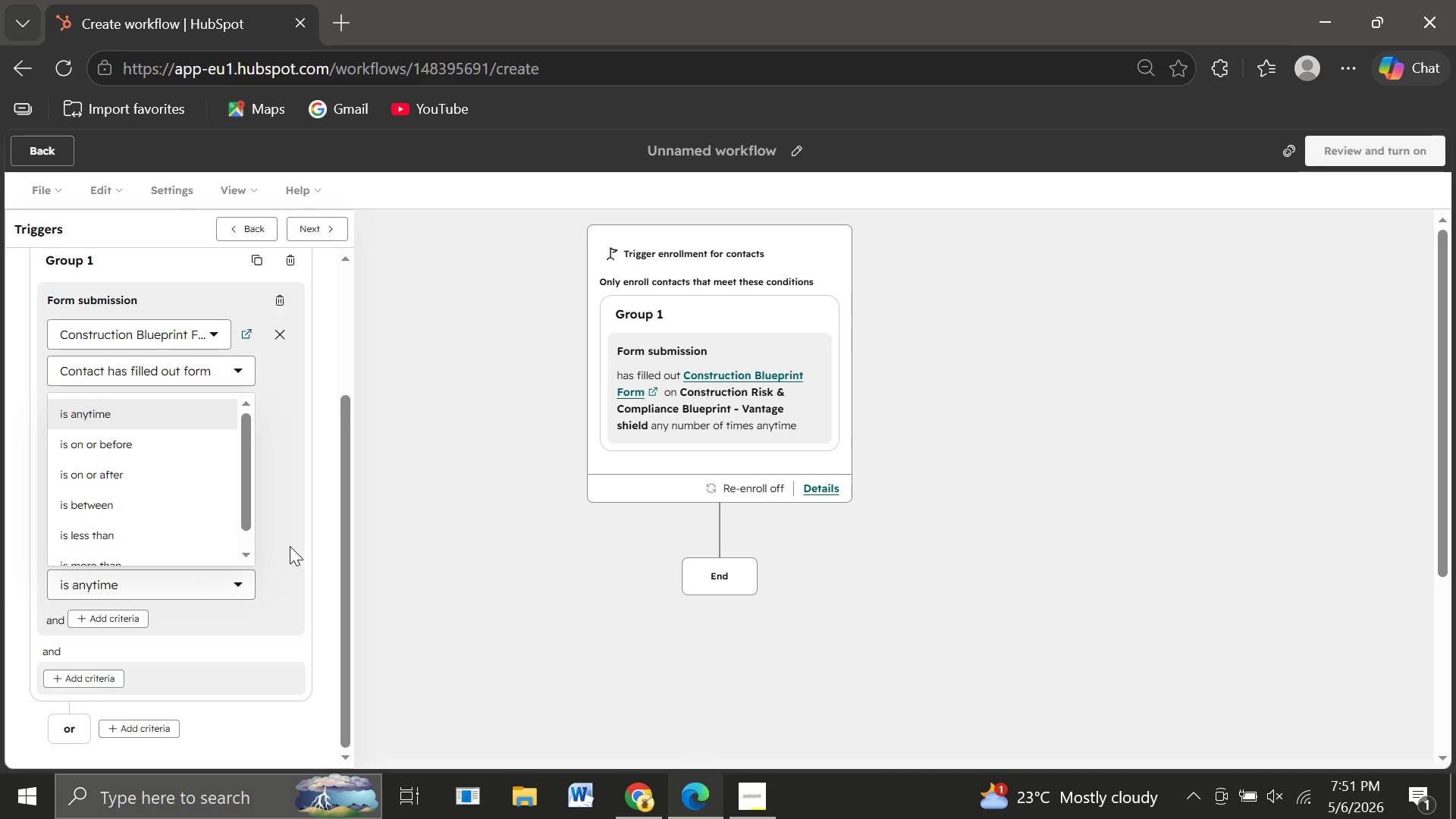 
left_click([290, 546])
 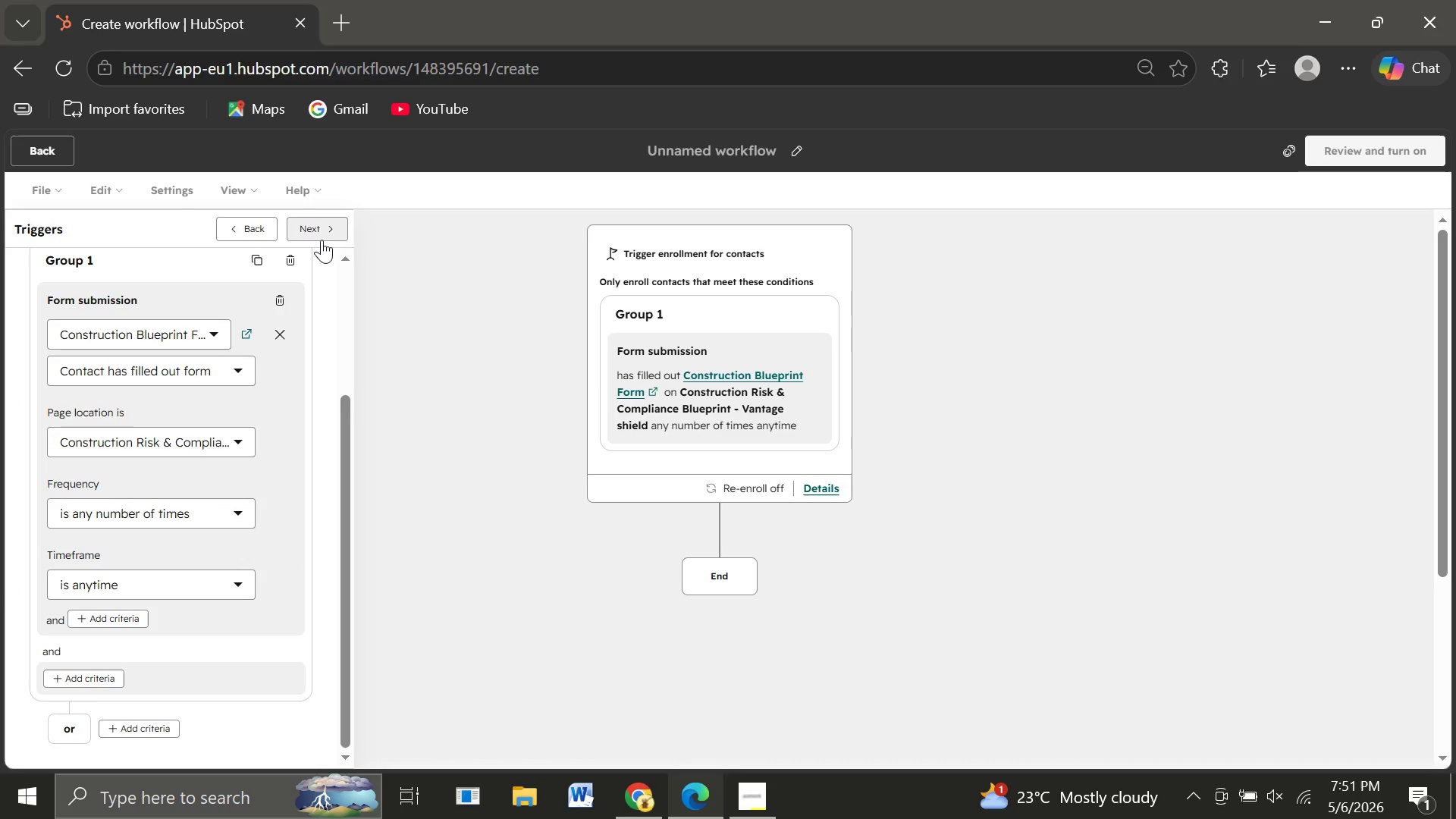 
left_click([322, 240])
 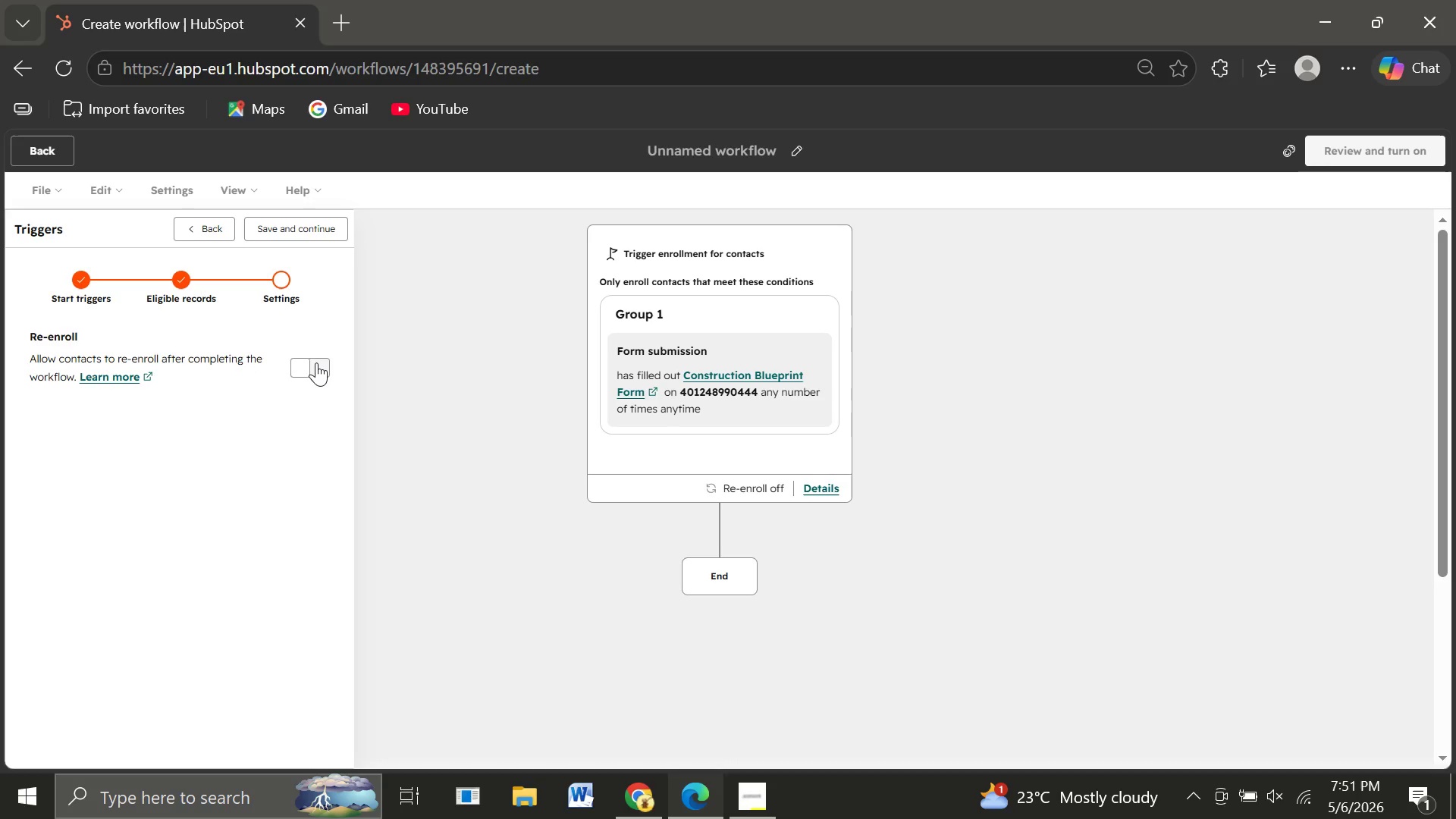 
left_click([316, 365])
 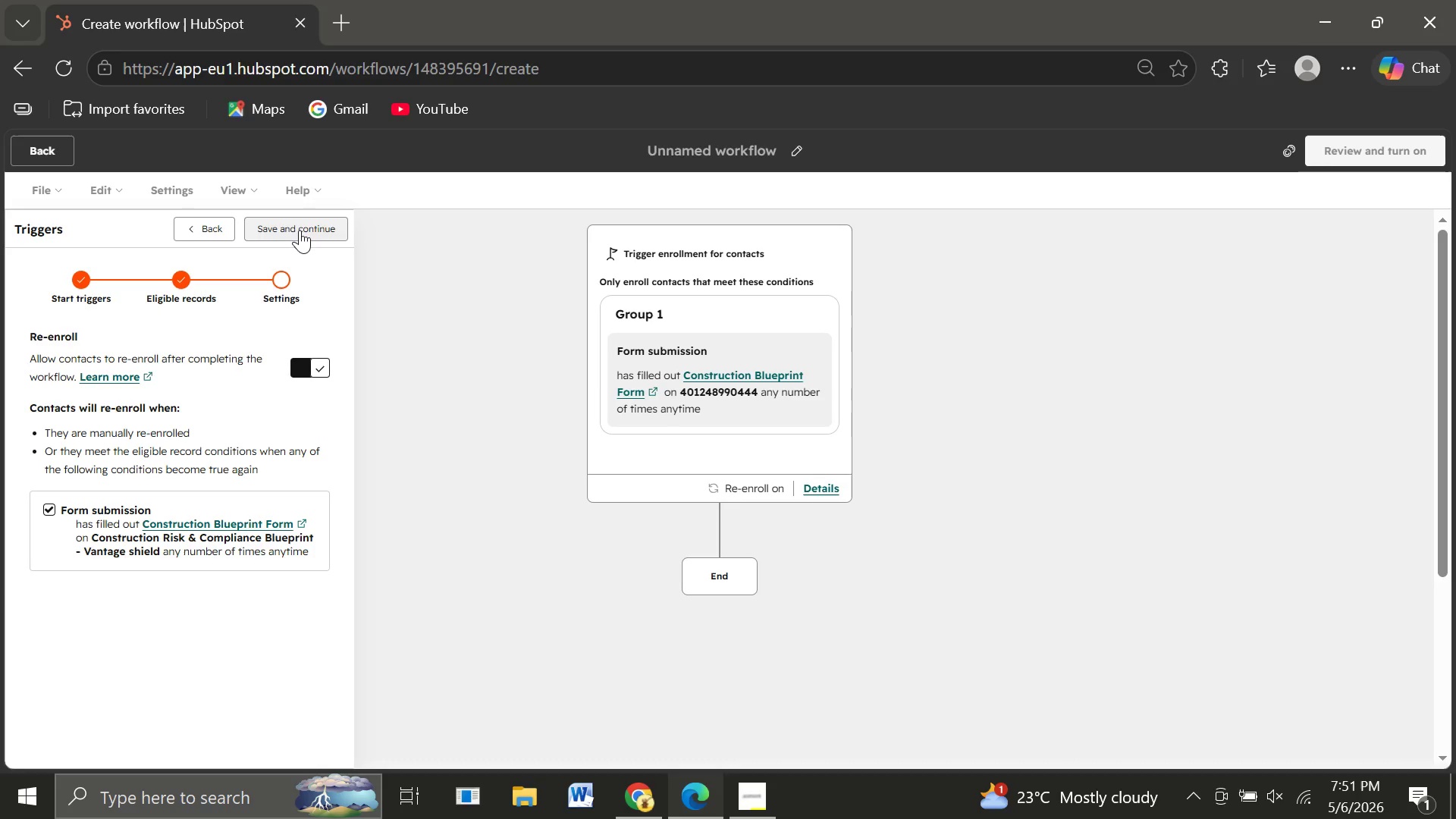 
left_click([300, 230])
 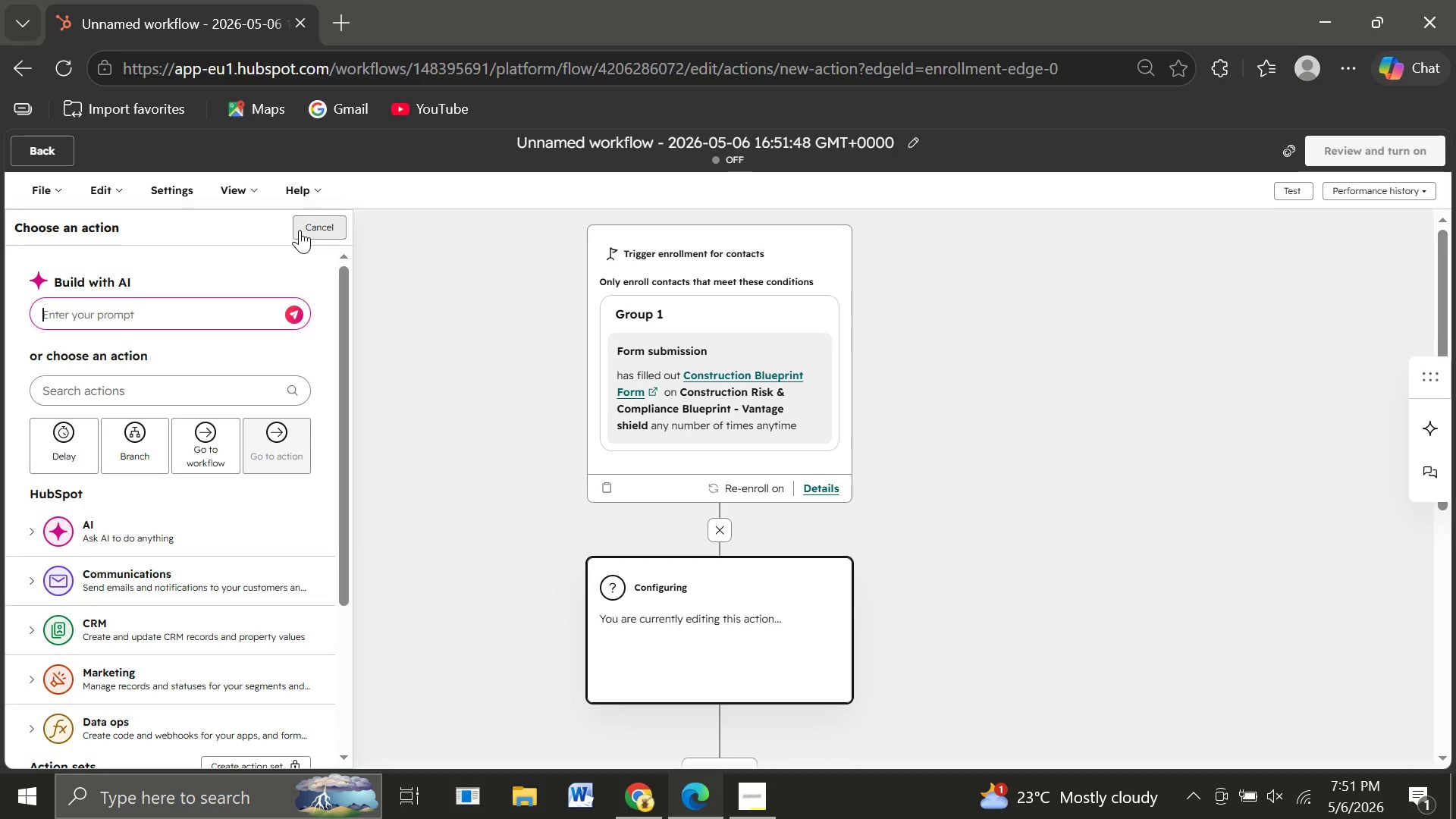 
wait(15.55)
 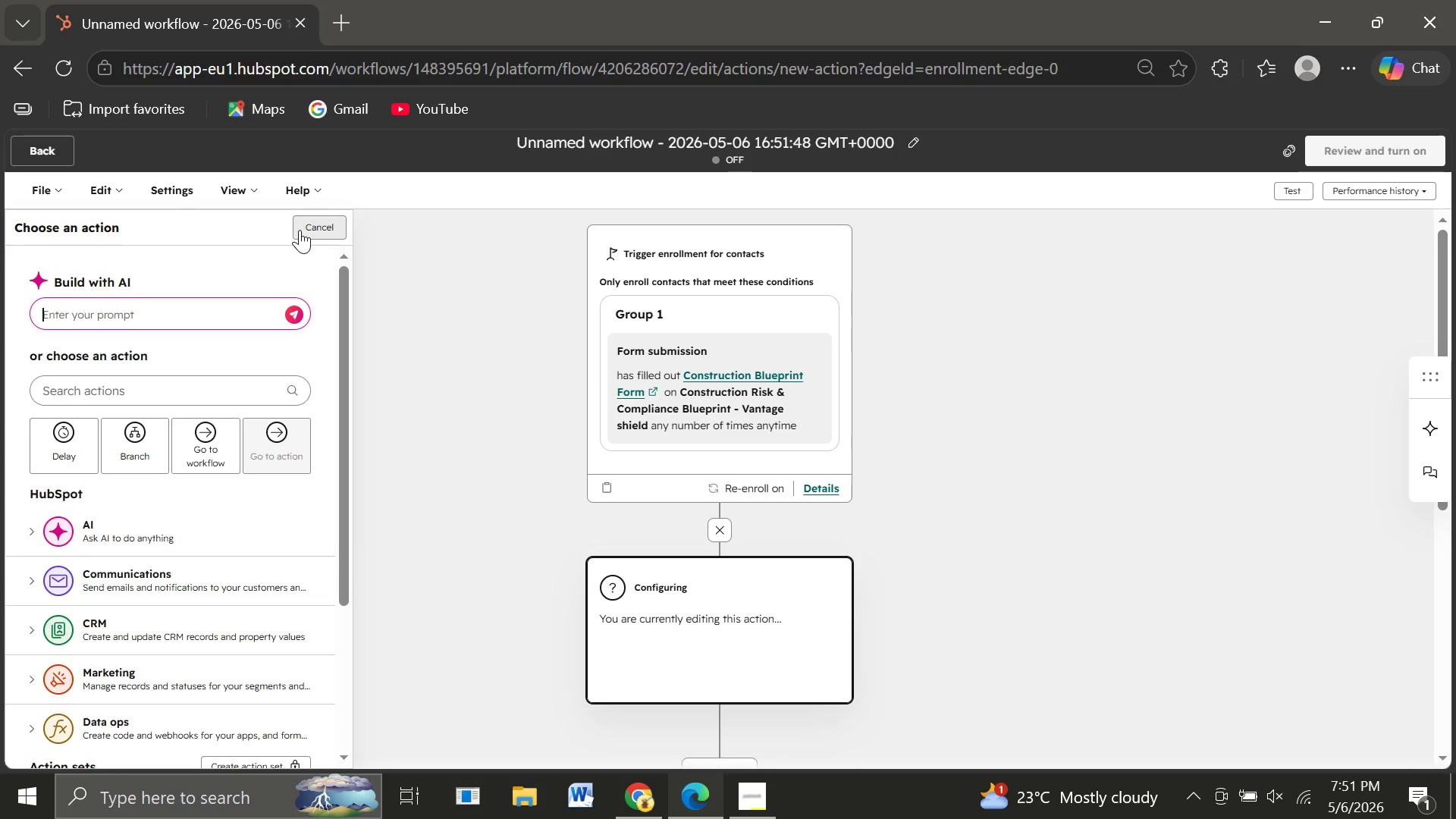 
left_click([154, 588])
 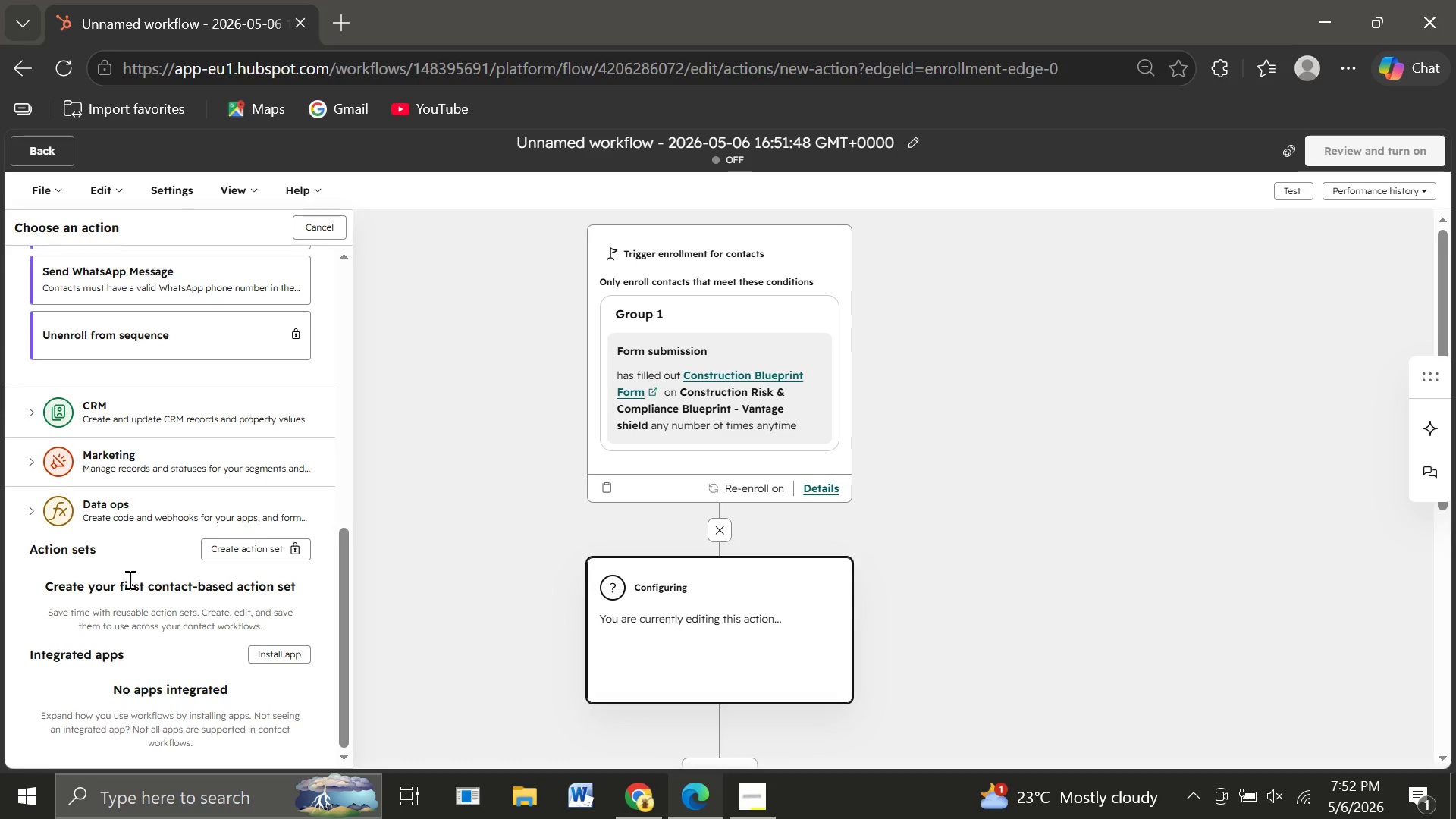 
wait(57.48)
 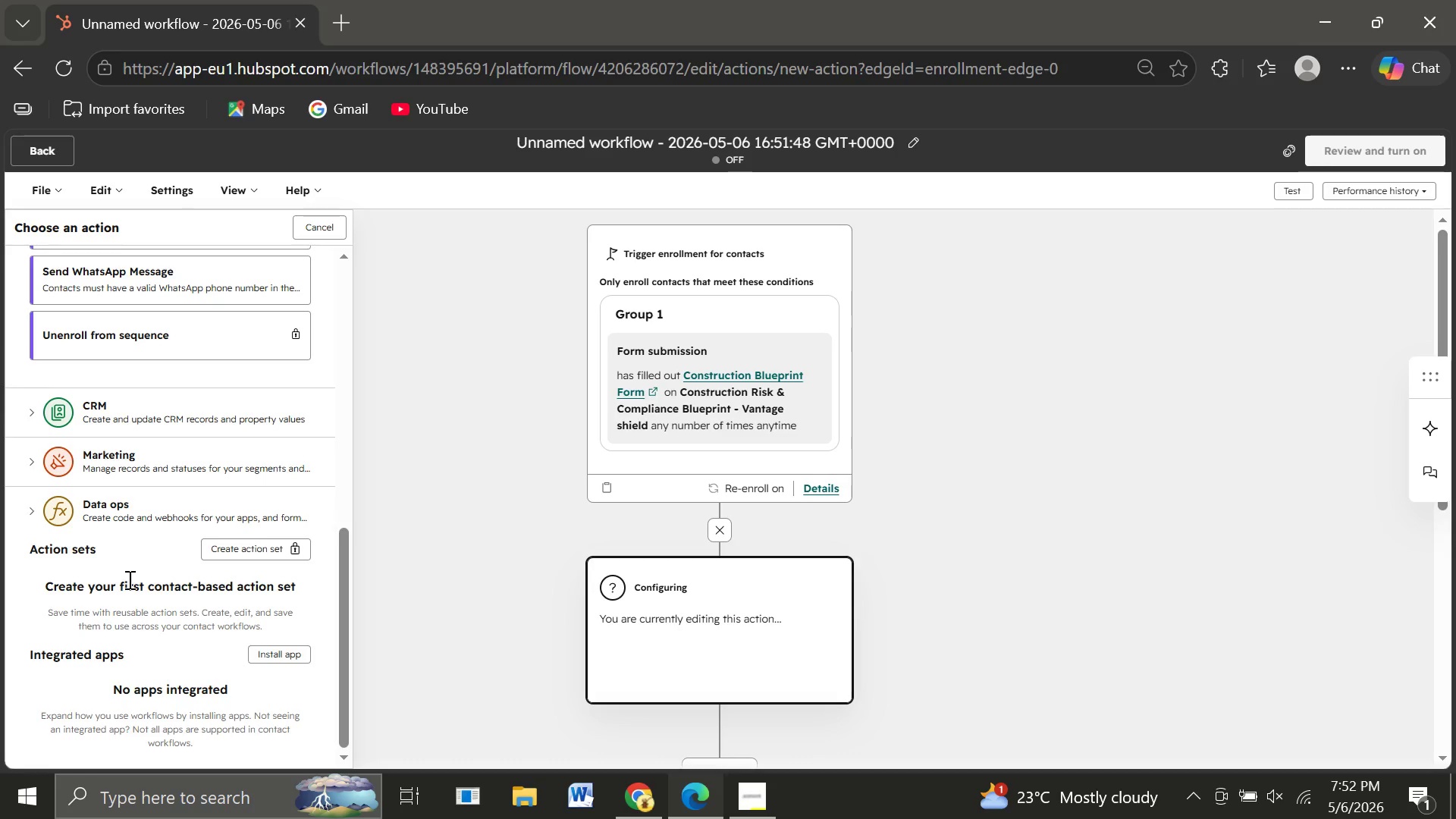 
left_click([63, 152])
 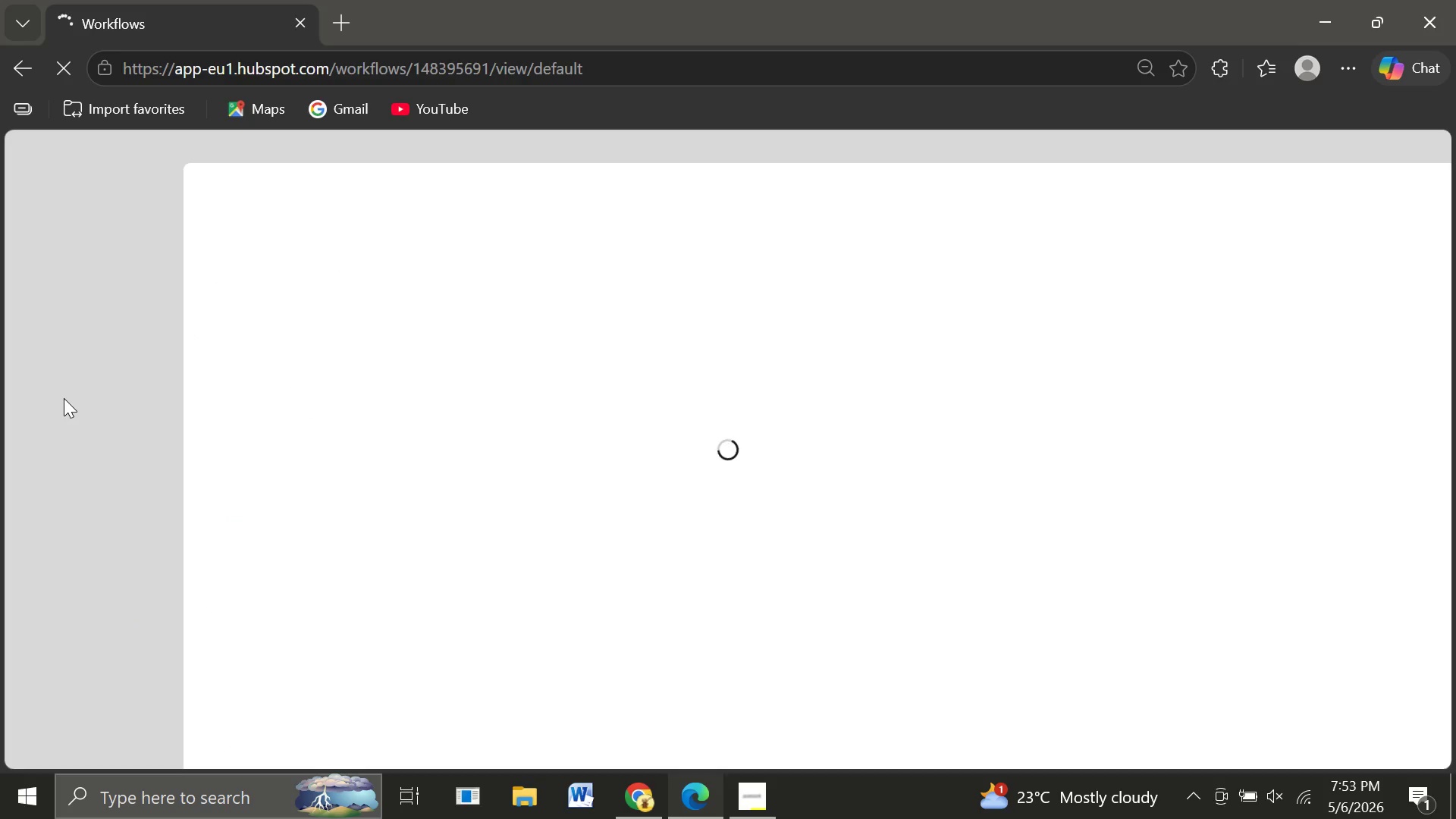 
wait(8.02)
 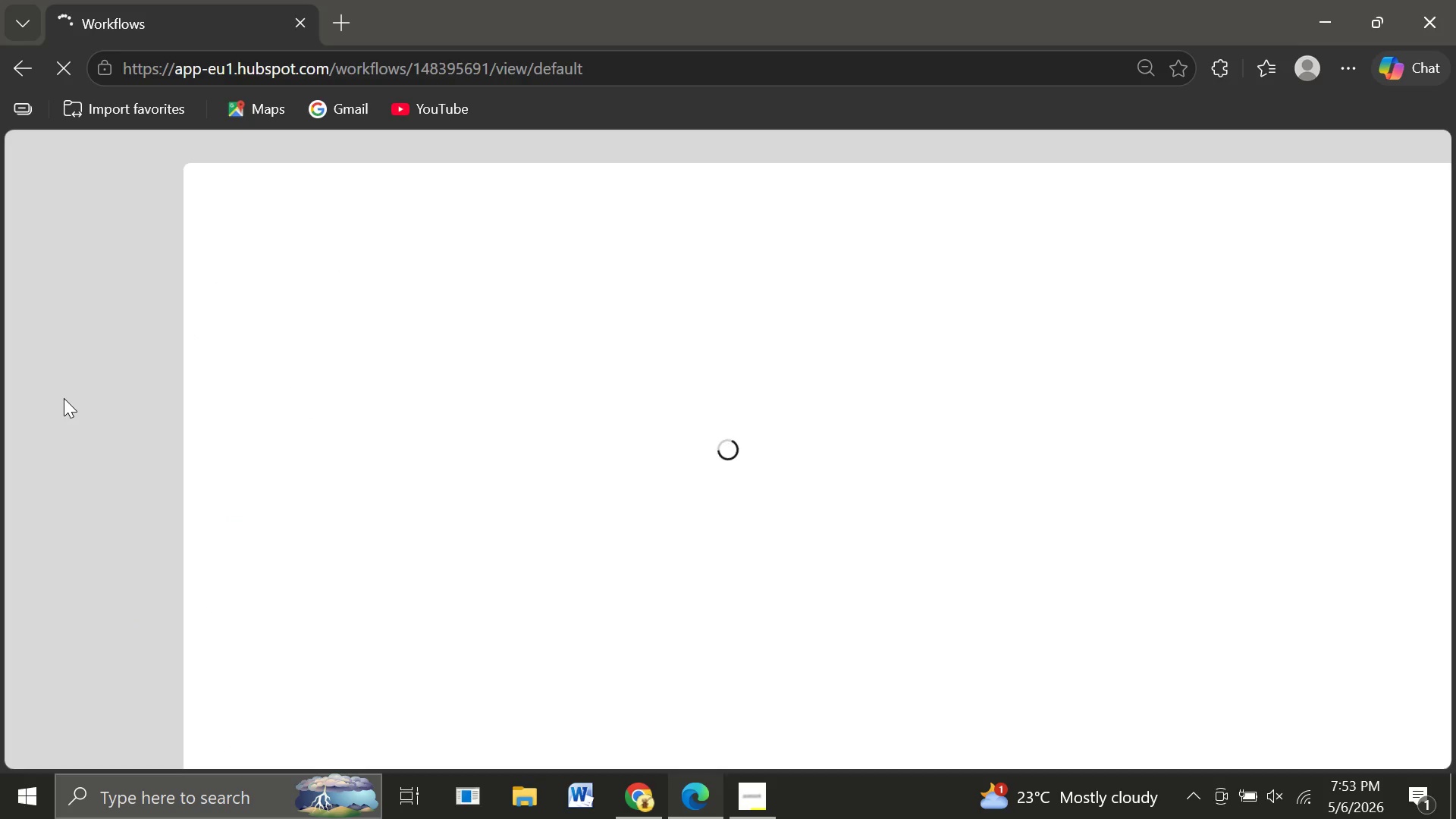 
left_click([118, 278])
 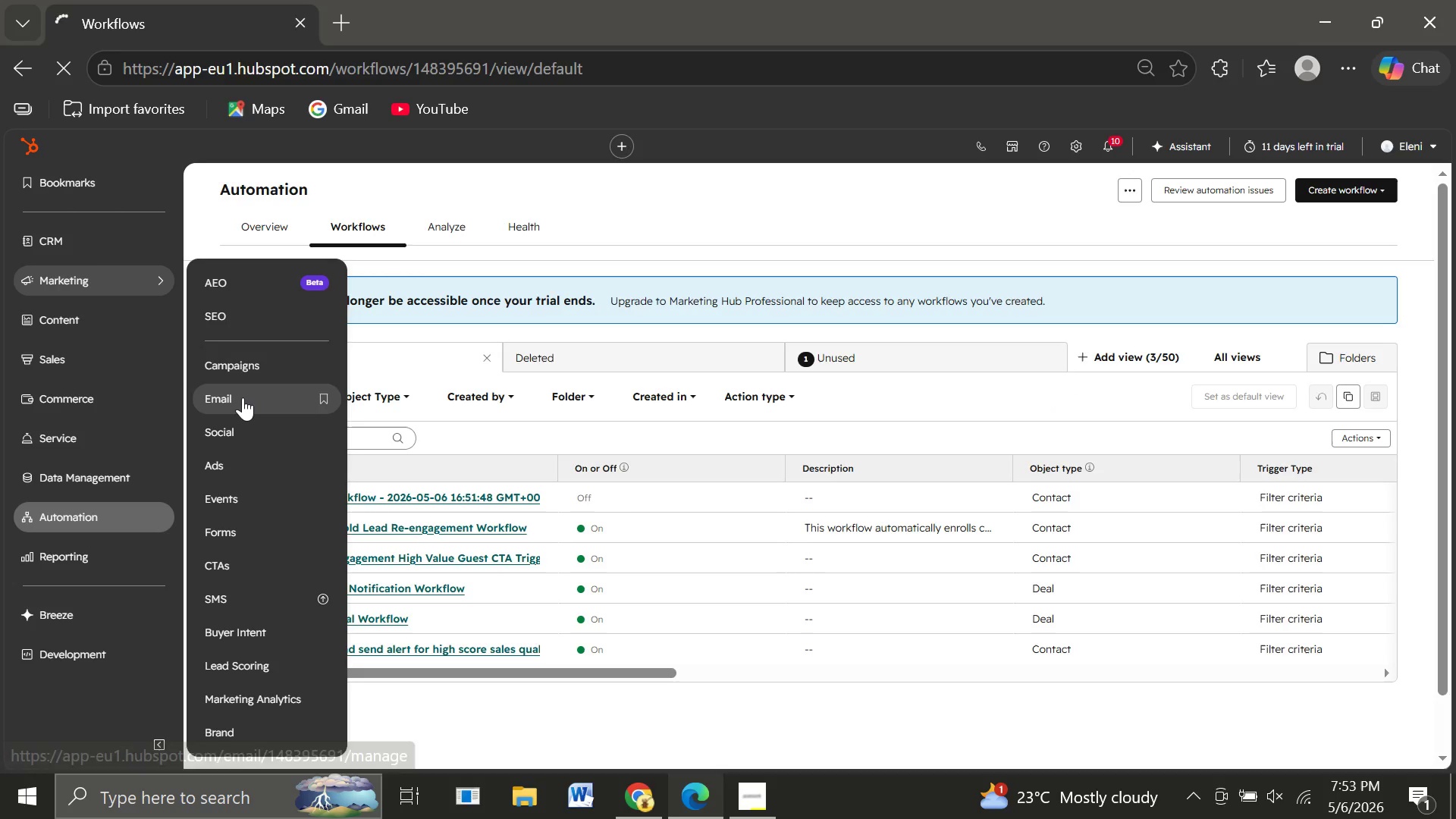 
left_click([243, 397])
 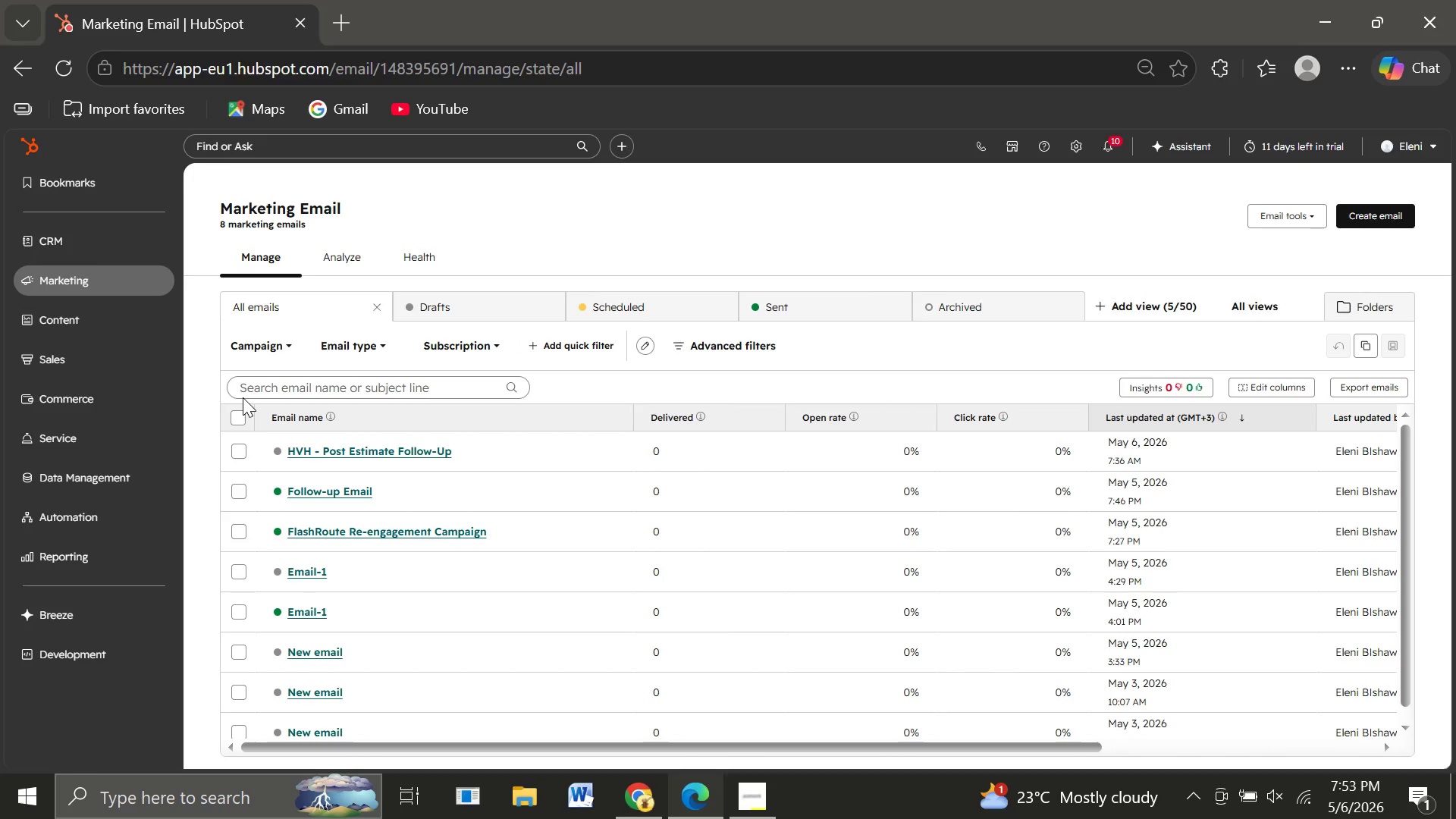 
wait(22.0)
 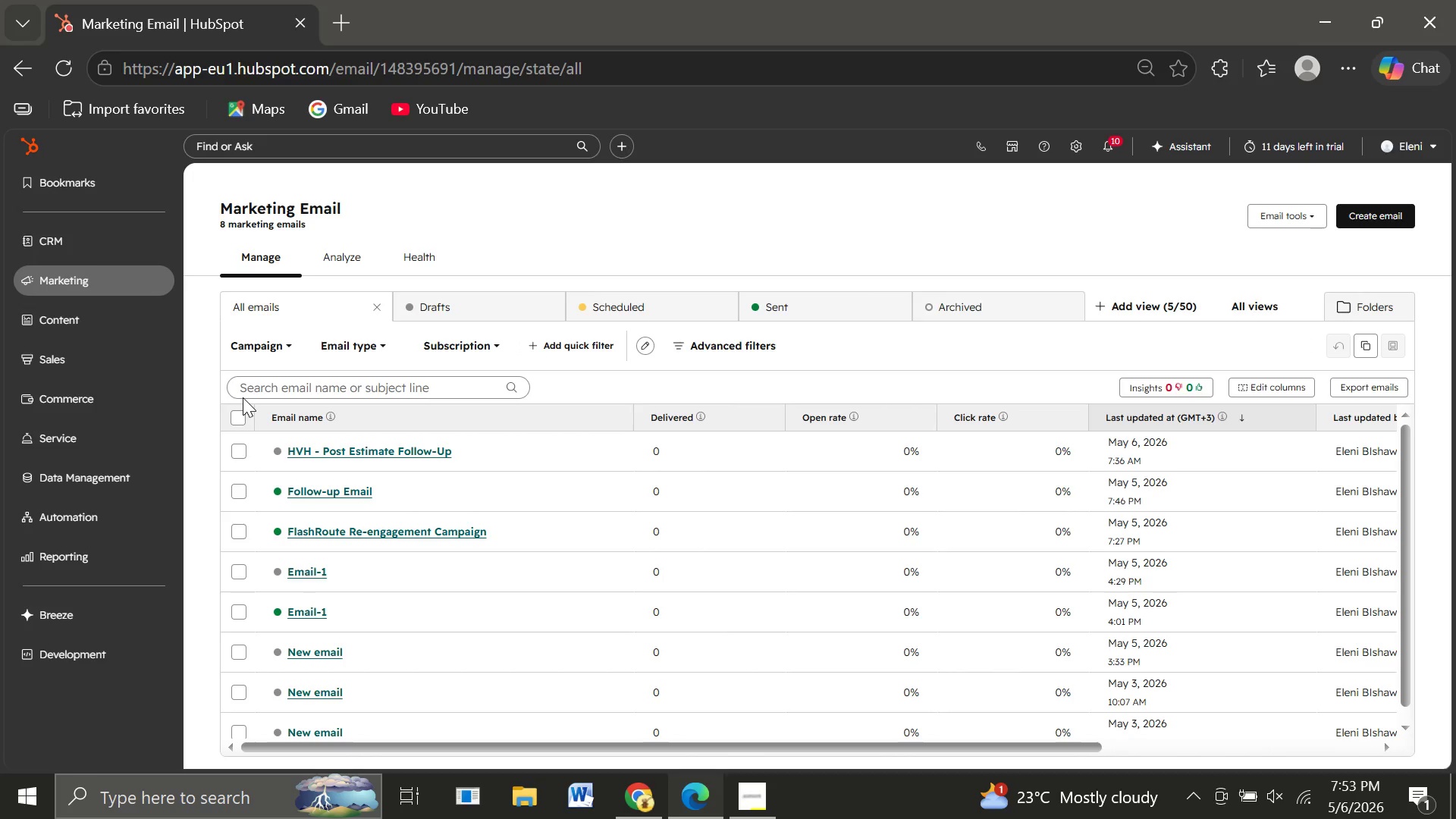 
left_click([1390, 217])
 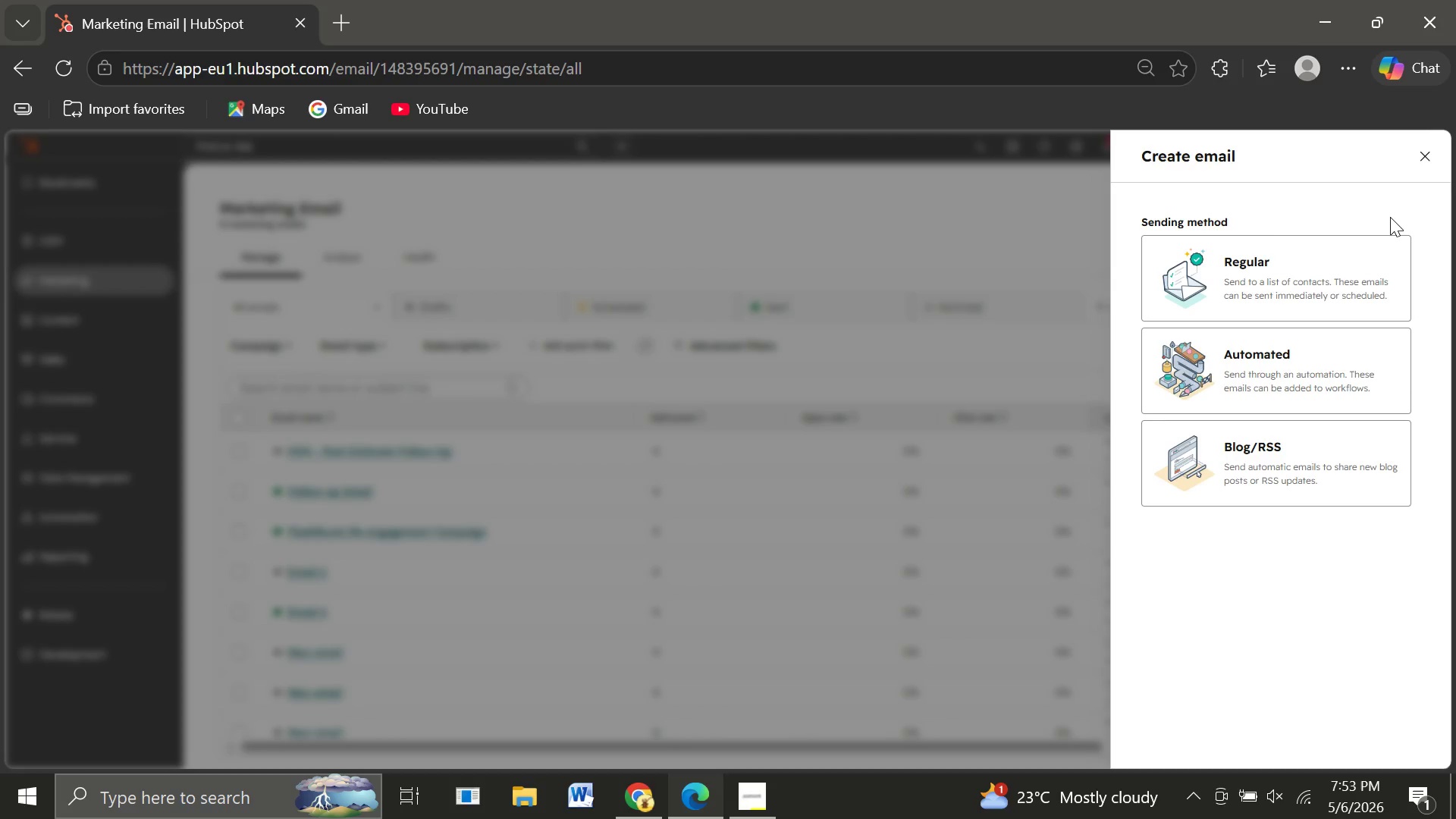 
wait(9.5)
 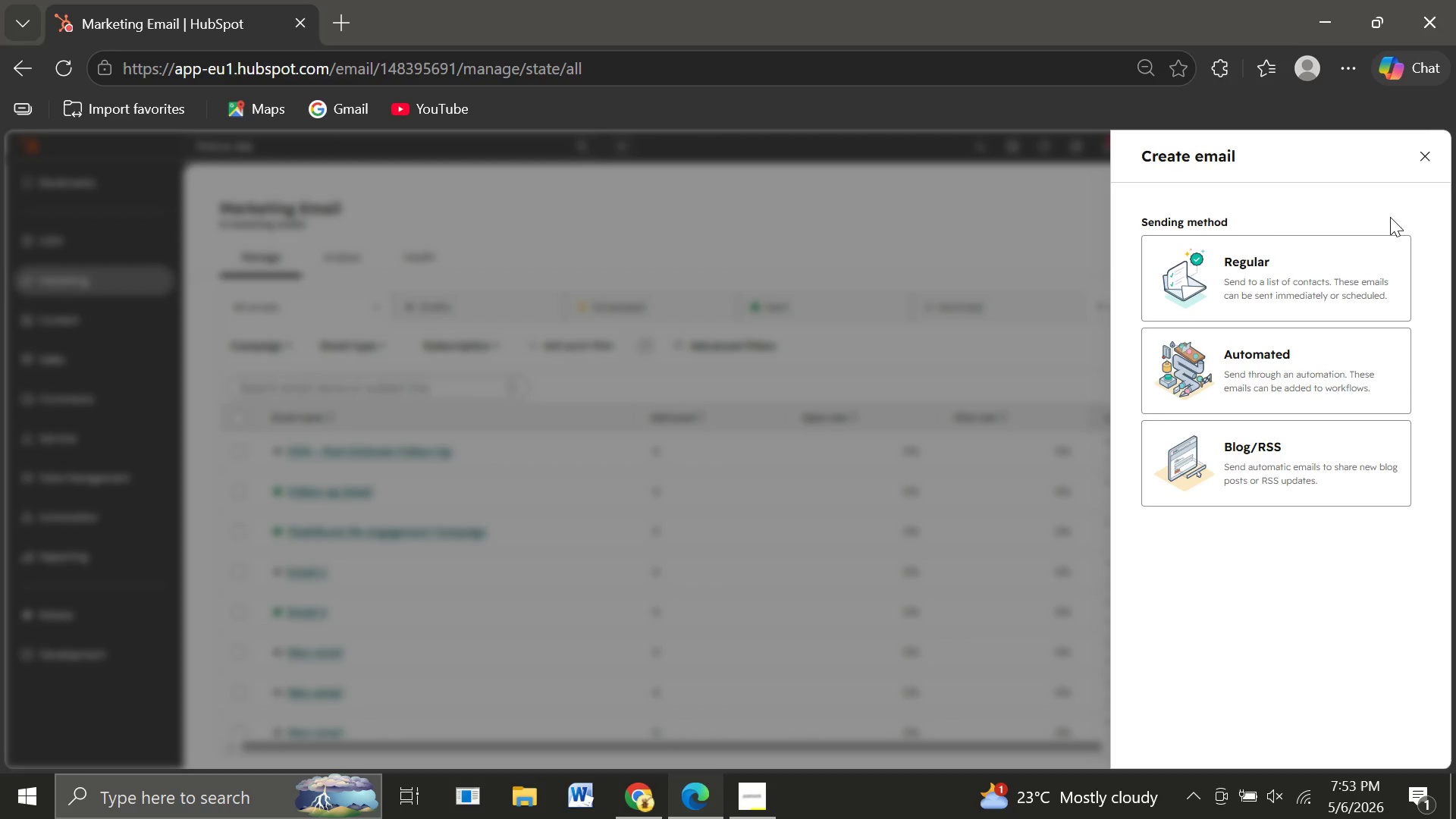 
left_click([1254, 384])
 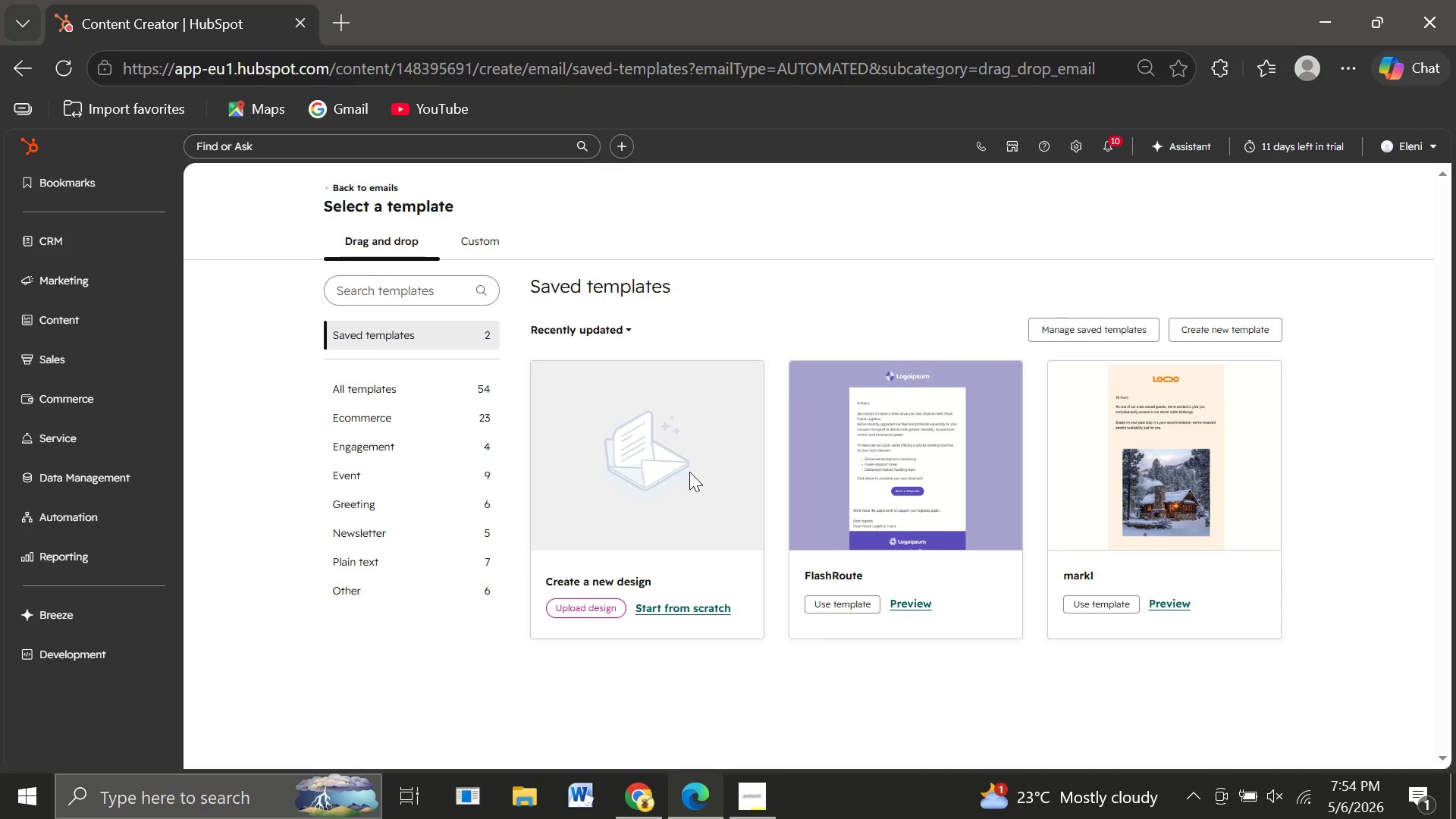 
wait(24.86)
 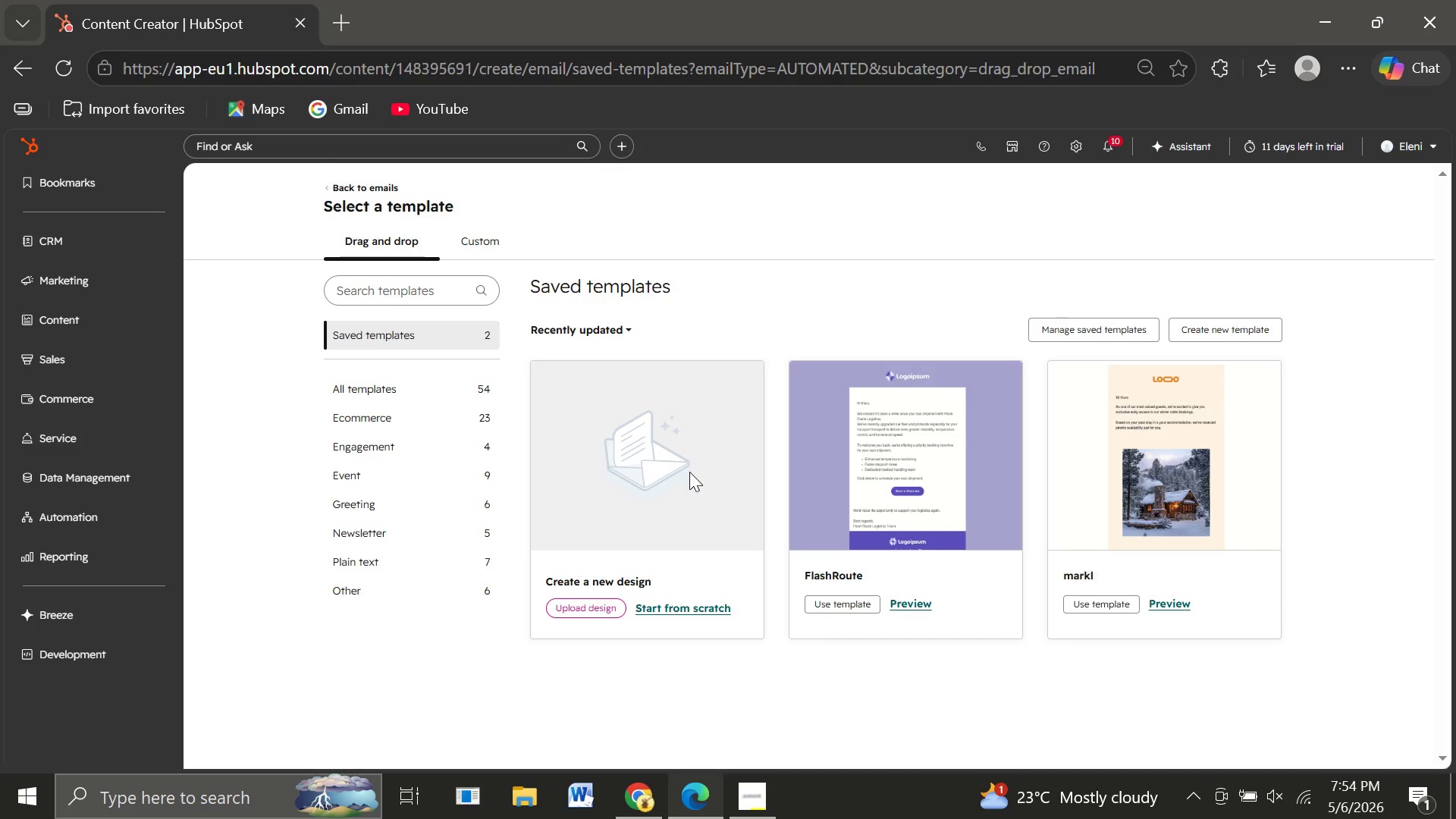 
left_click([379, 529])
 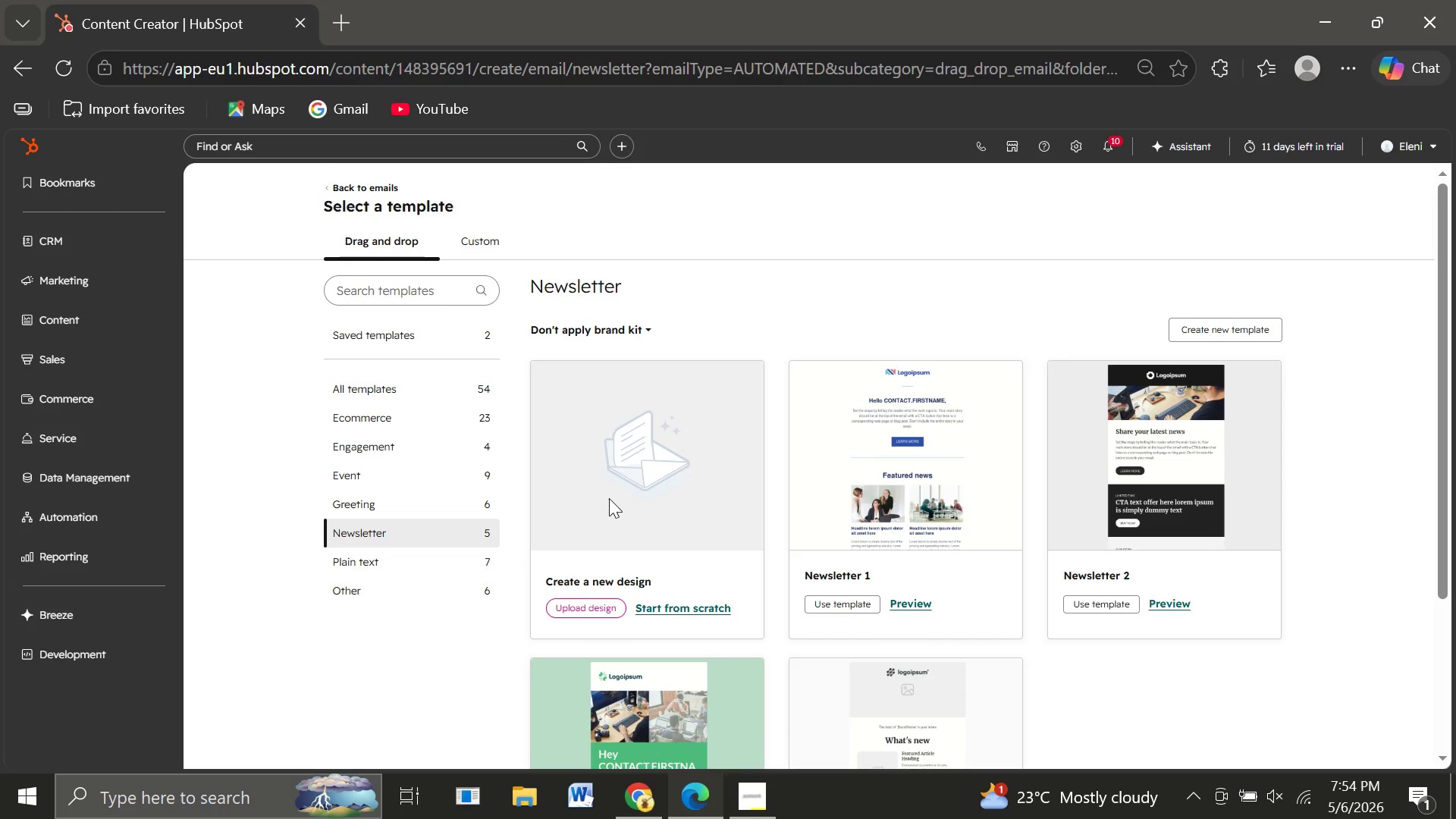 
wait(20.41)
 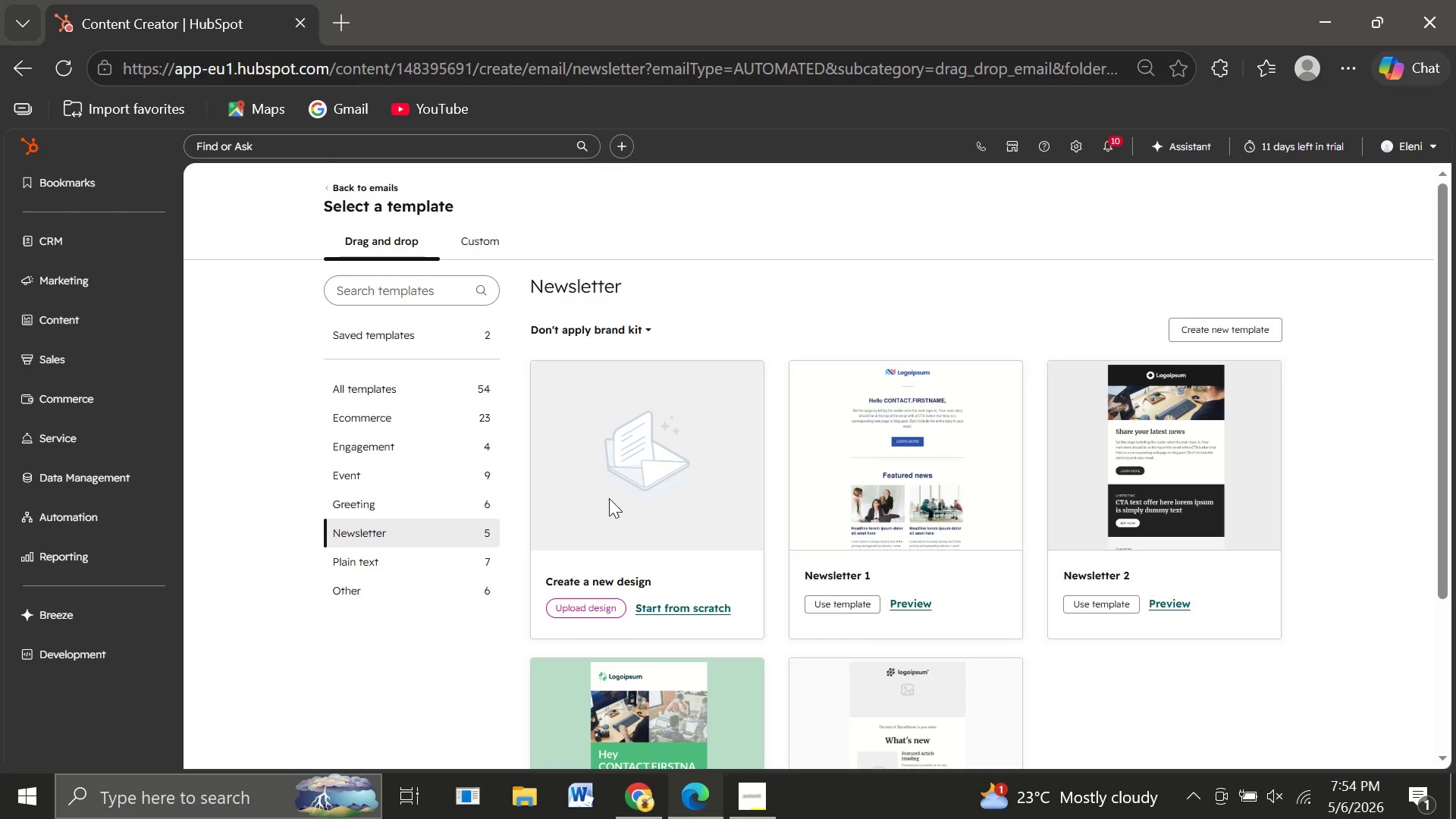 
left_click([378, 501])
 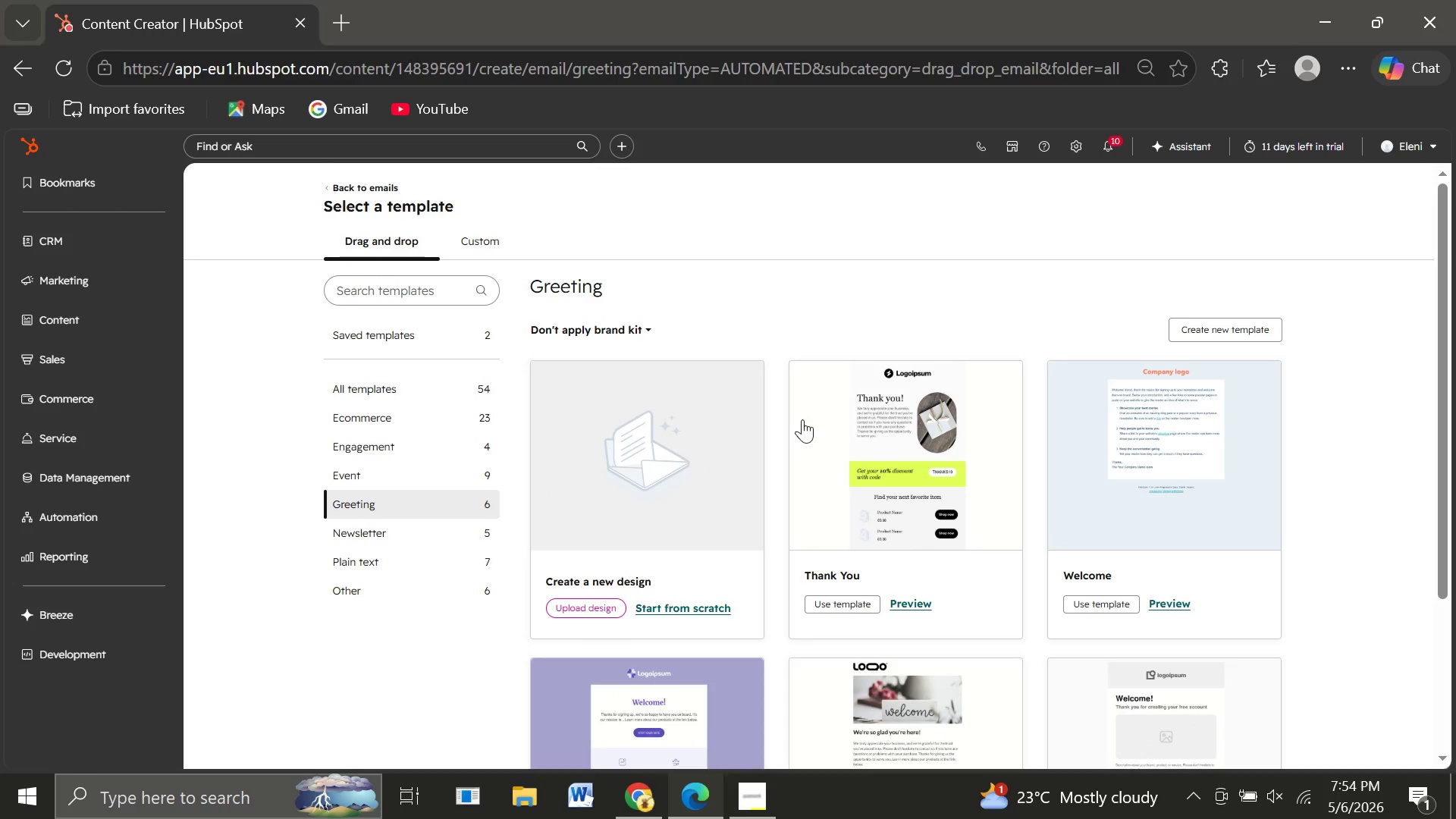 
mouse_move([834, 510])
 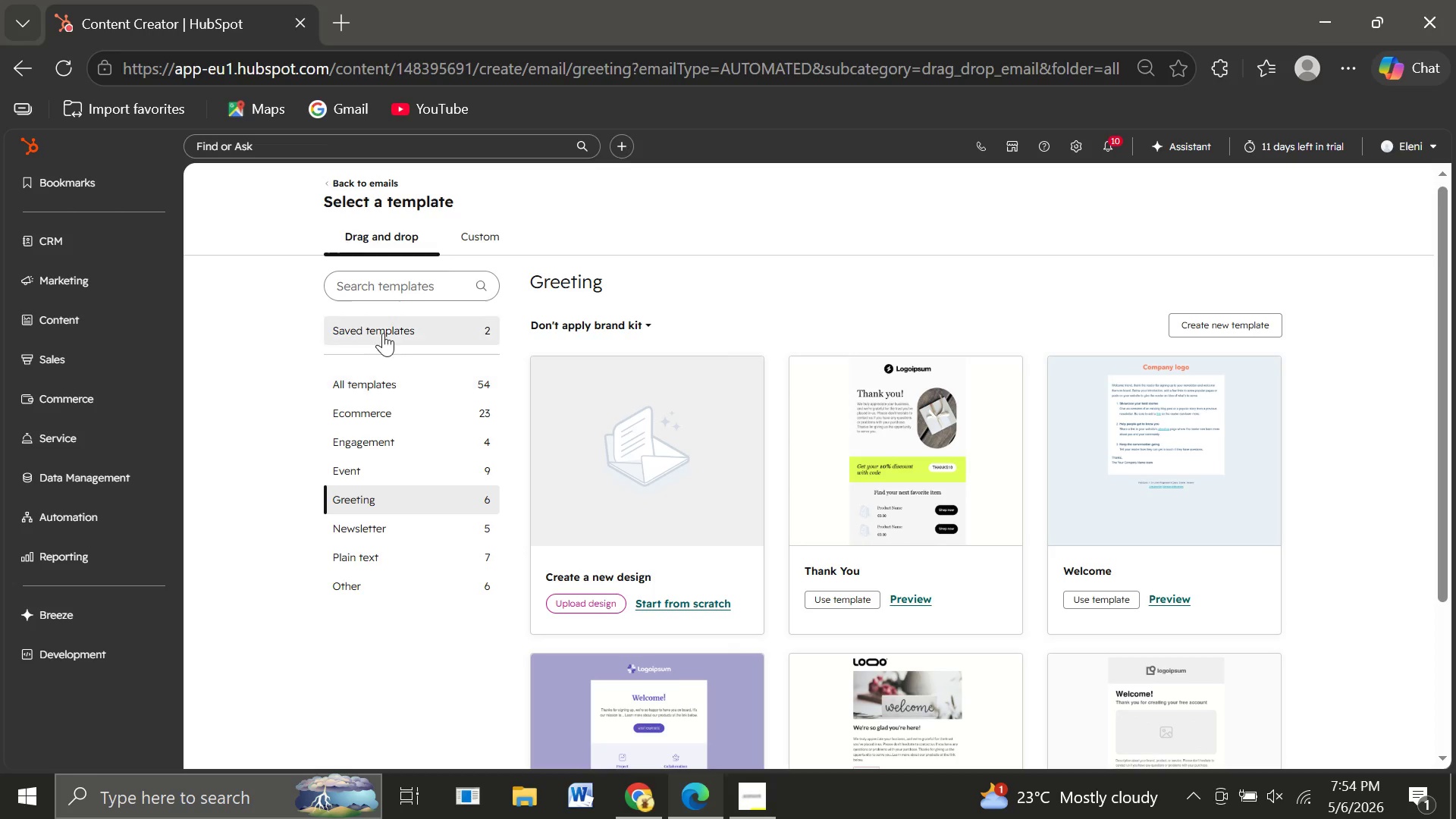 
left_click([381, 332])
 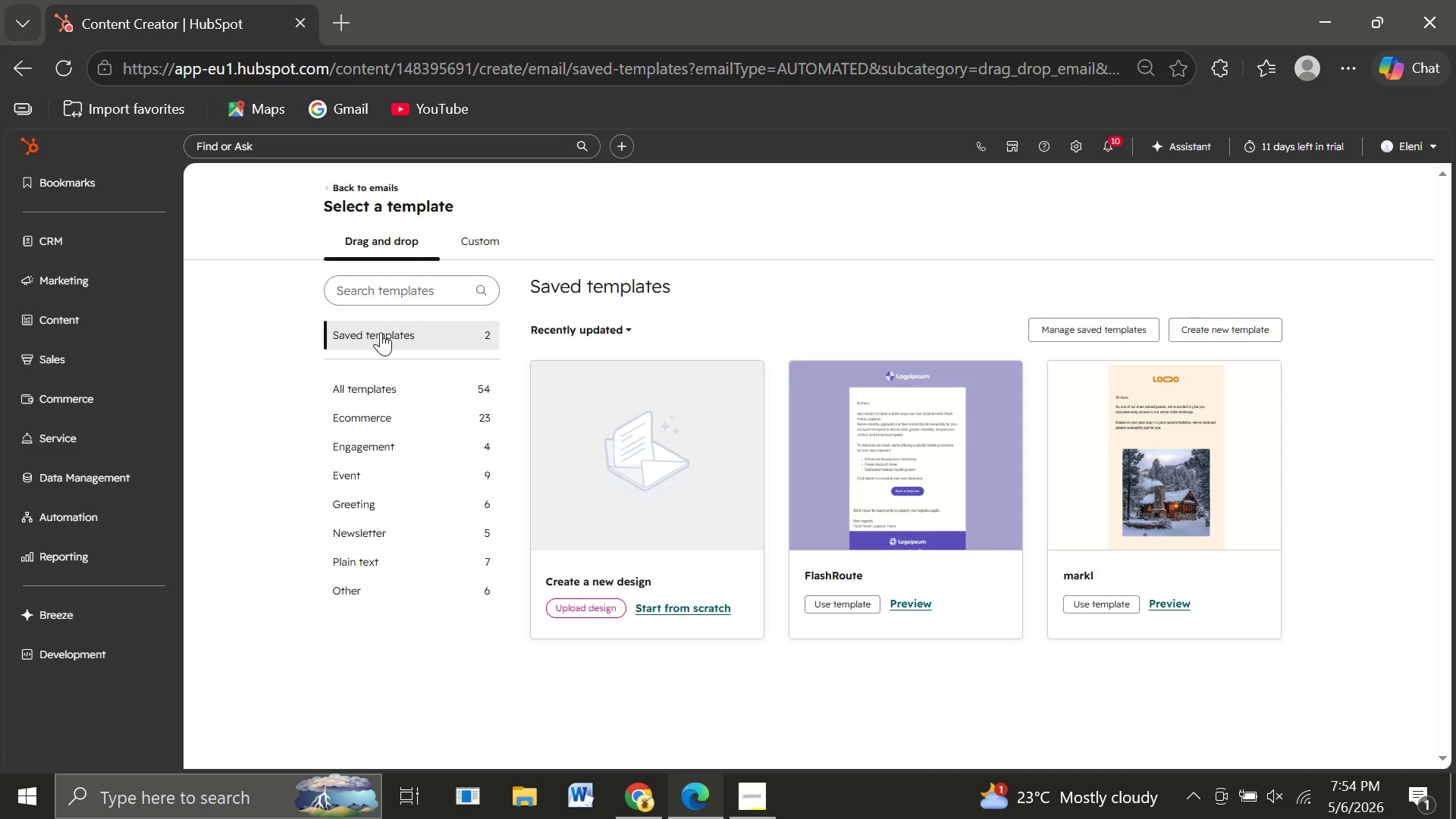 
wait(14.2)
 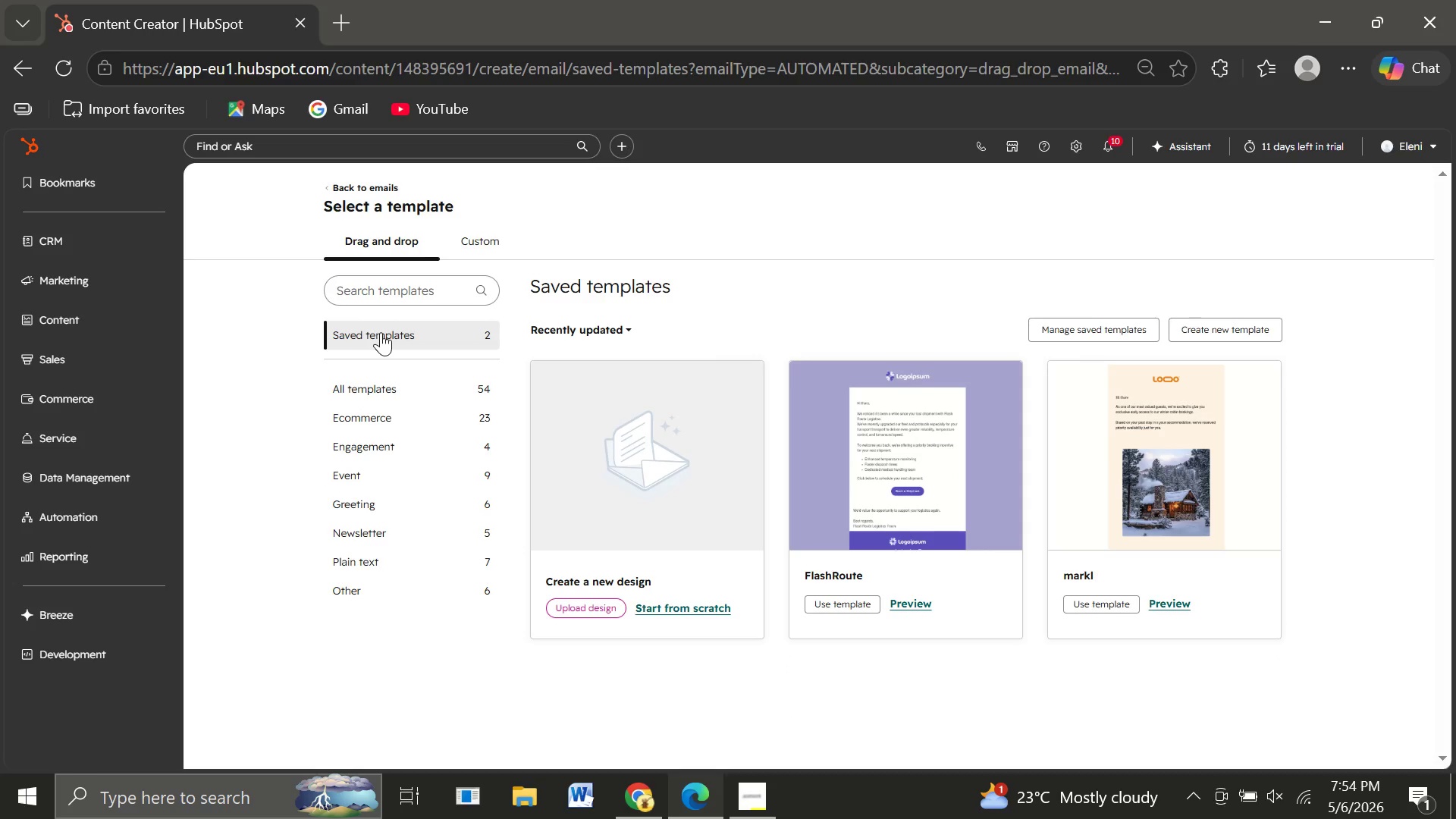 
left_click([923, 483])
 